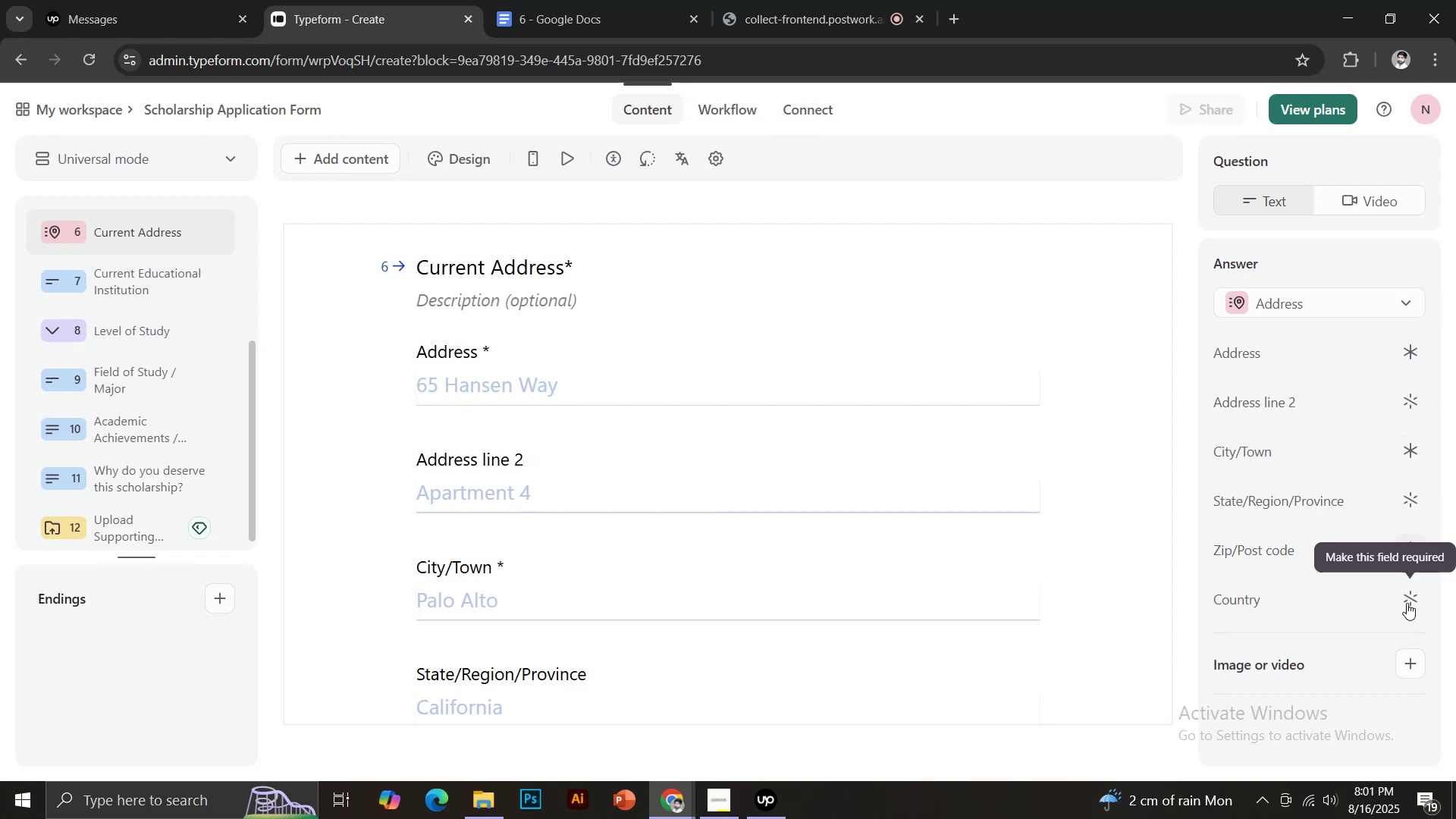 
left_click([1407, 603])
 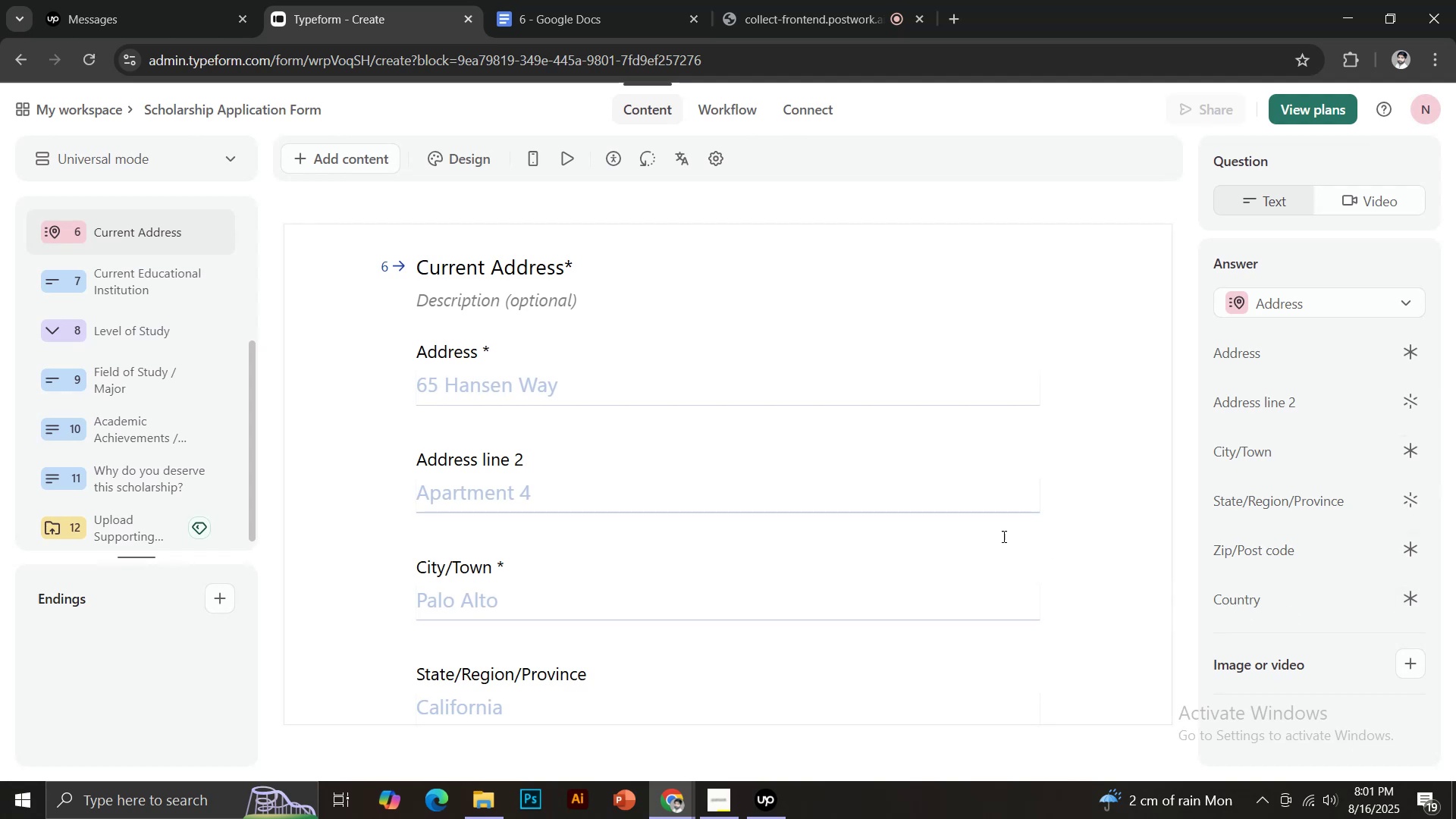 
scroll: coordinate [127, 326], scroll_direction: up, amount: 4.0
 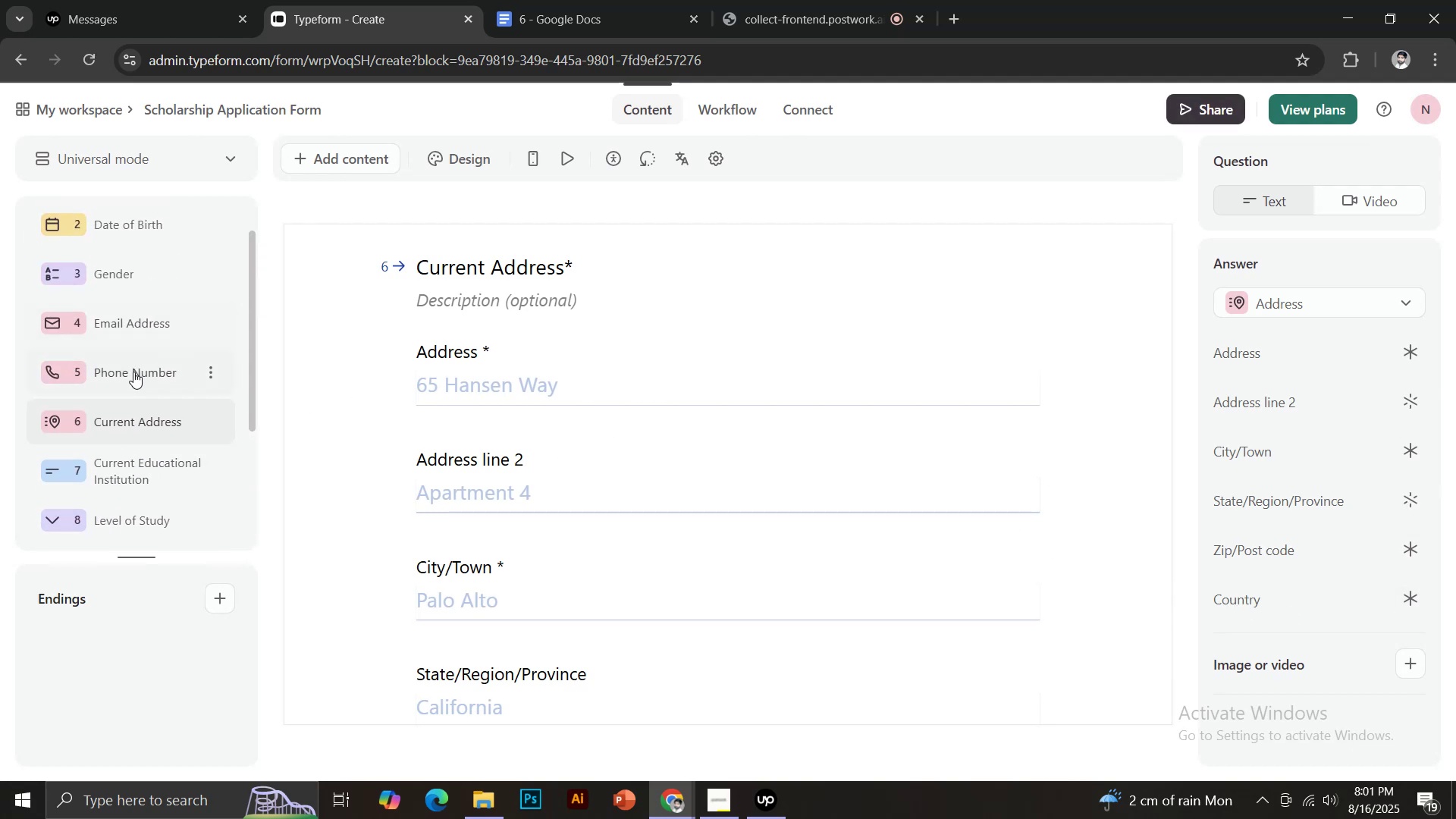 
left_click([133, 372])
 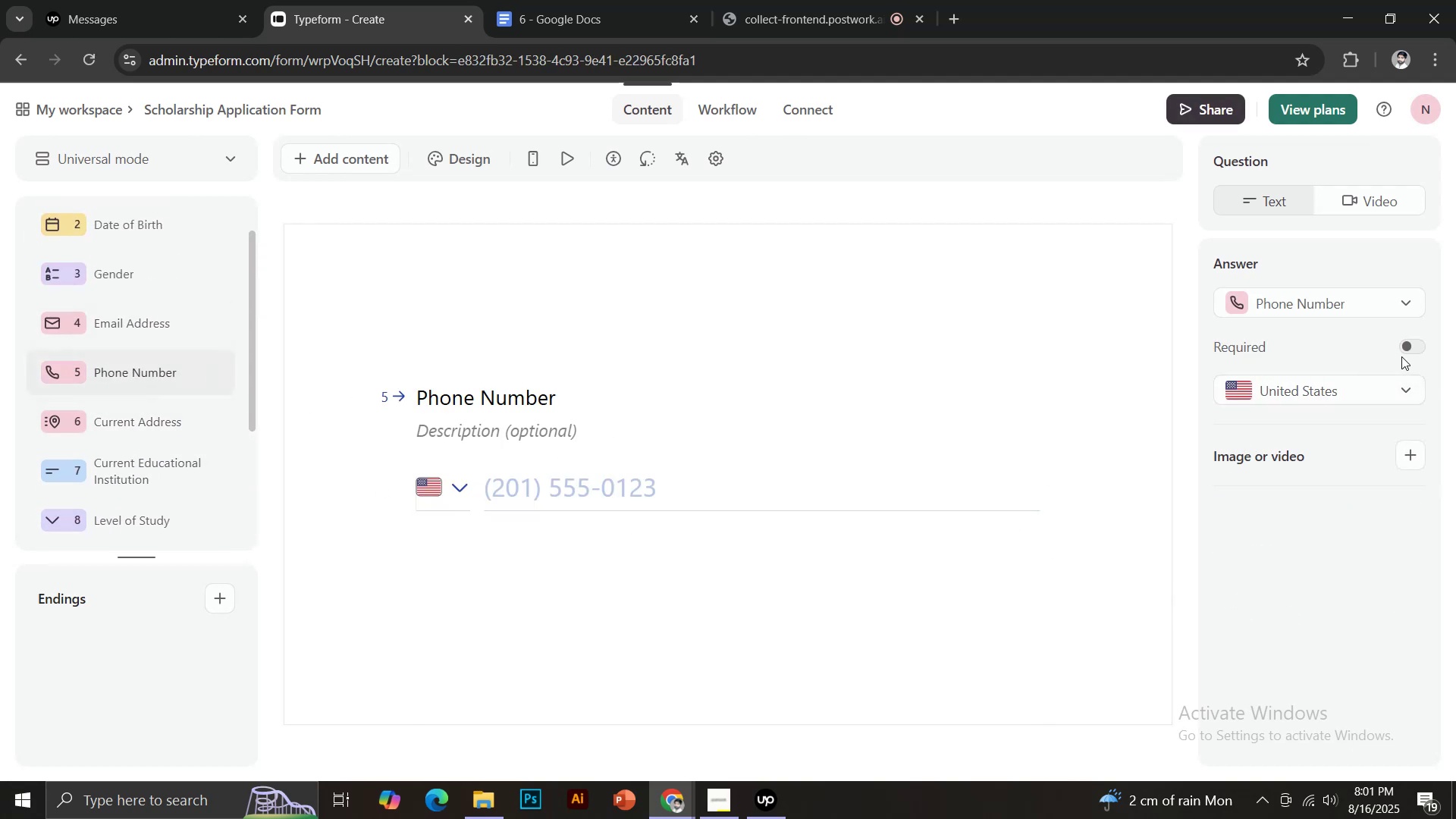 
left_click([1406, 350])
 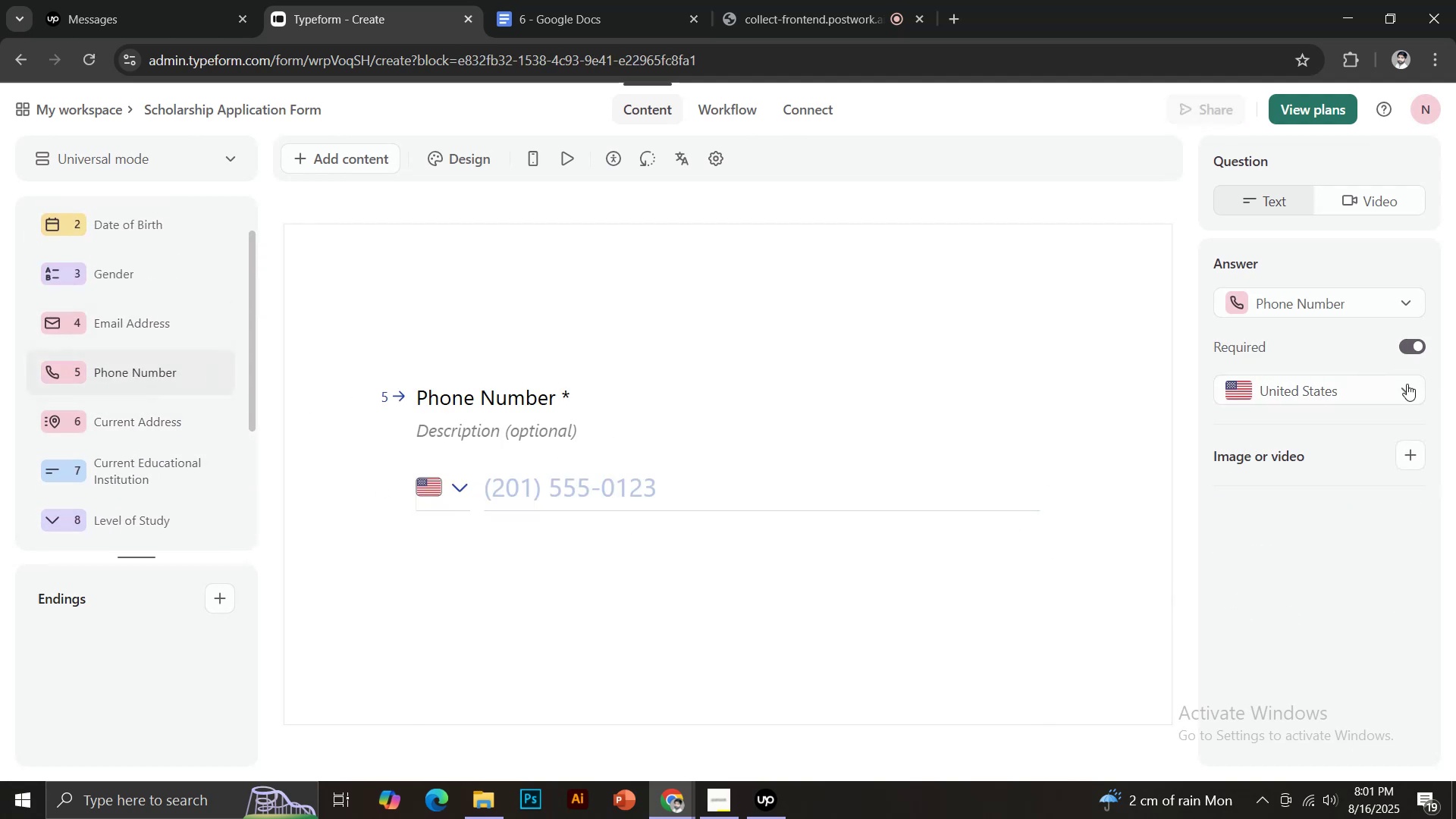 
left_click([1407, 384])
 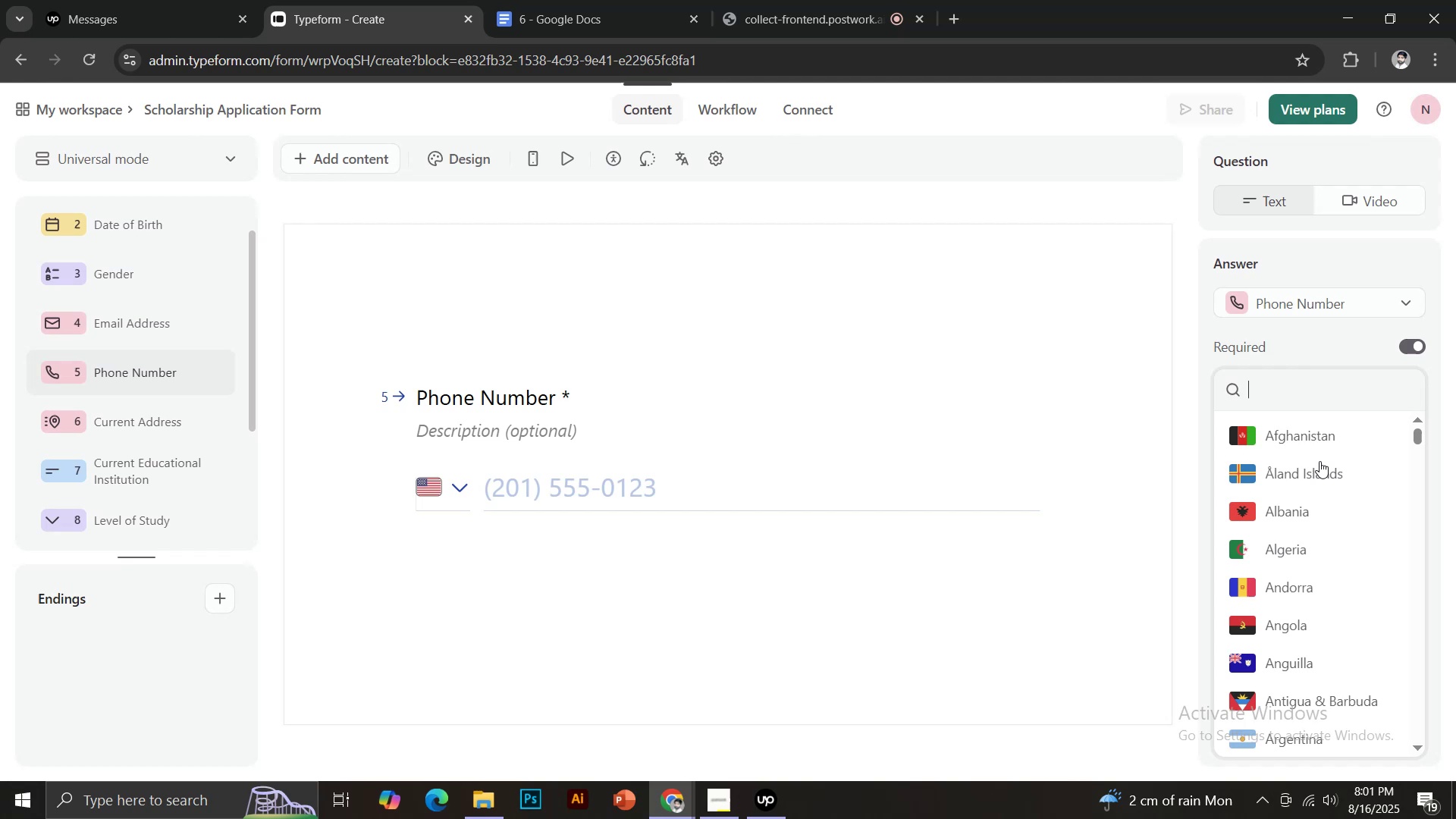 
left_click([1063, 381])
 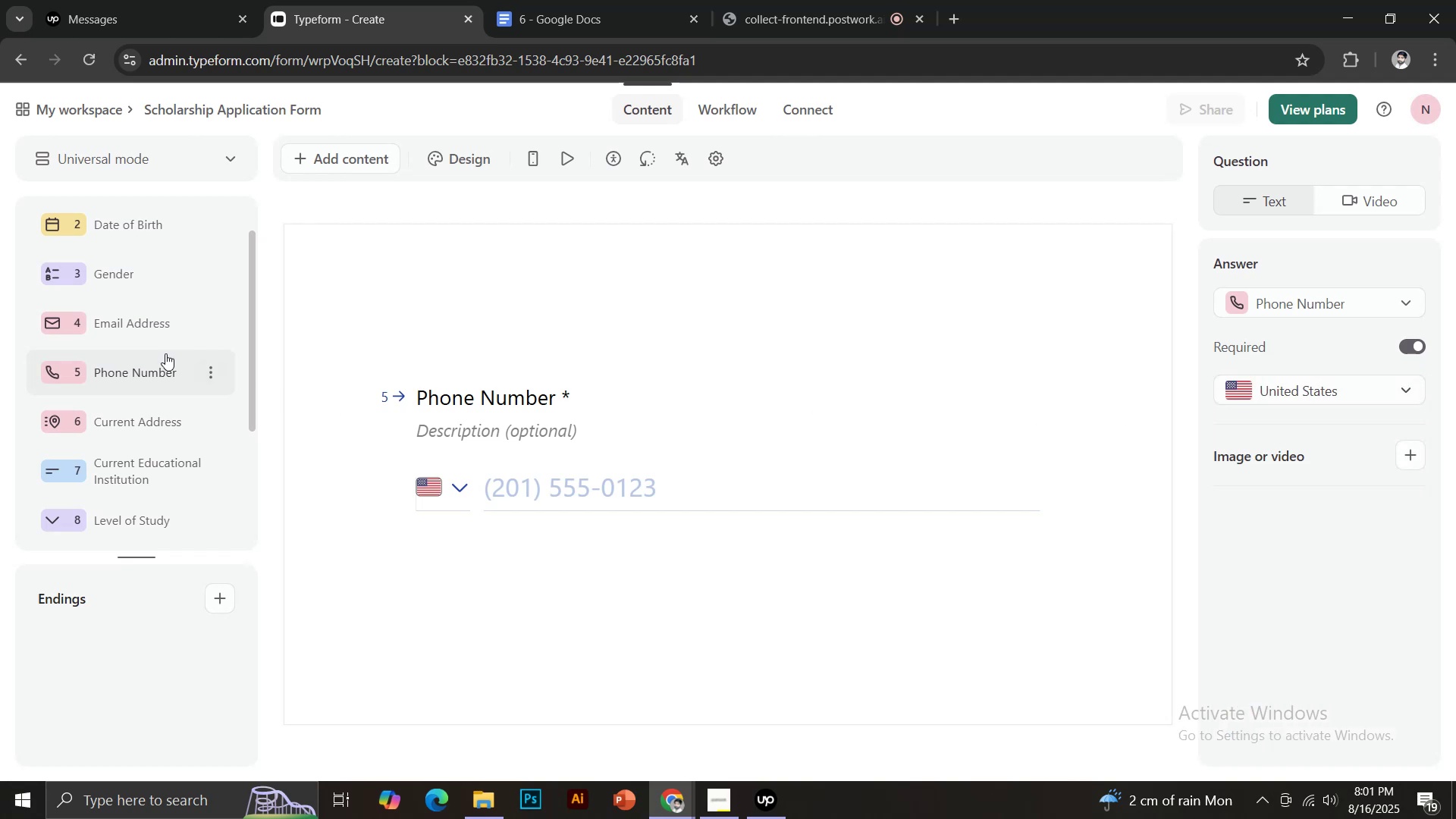 
left_click([142, 331])
 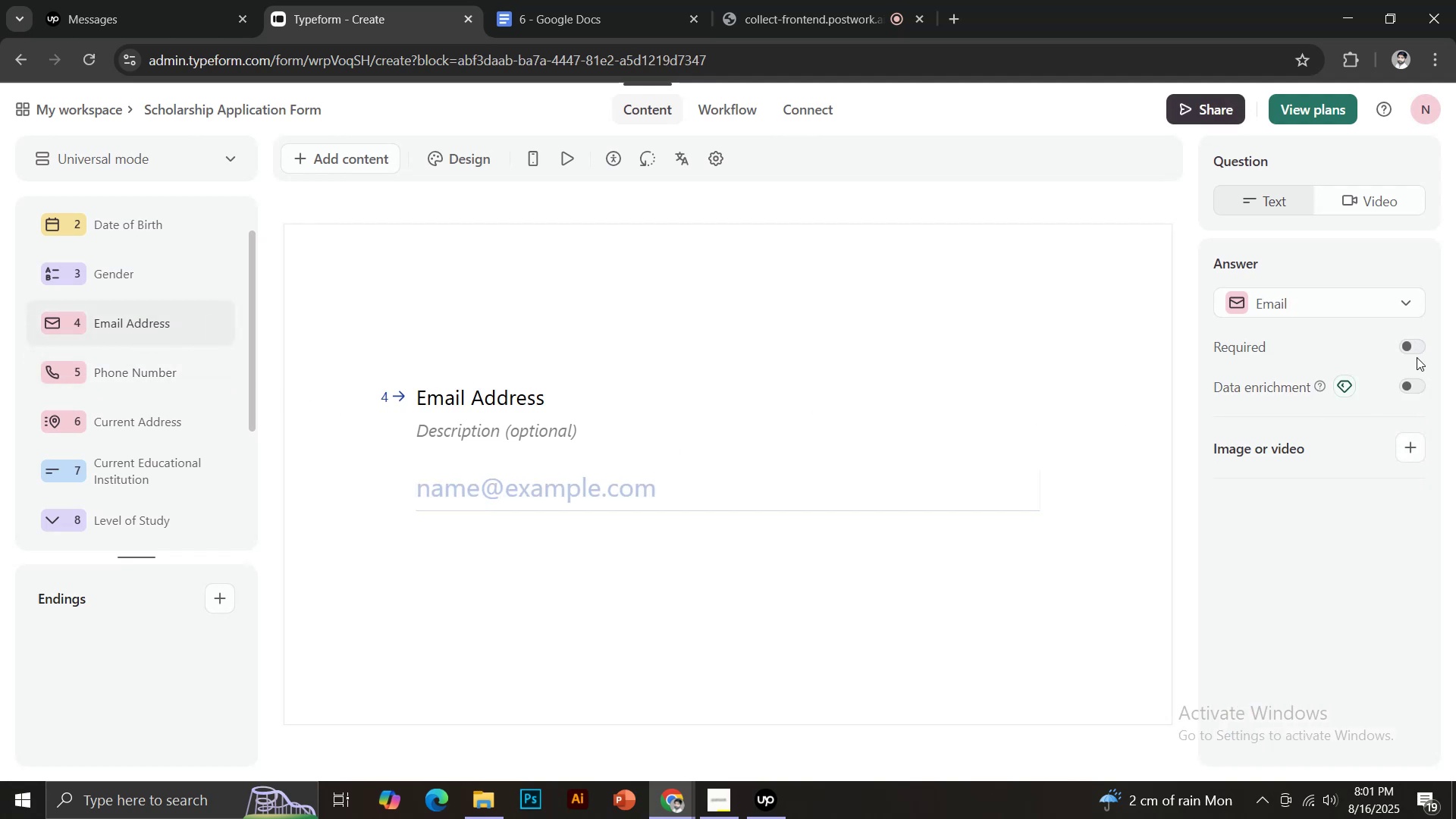 
left_click([1407, 347])
 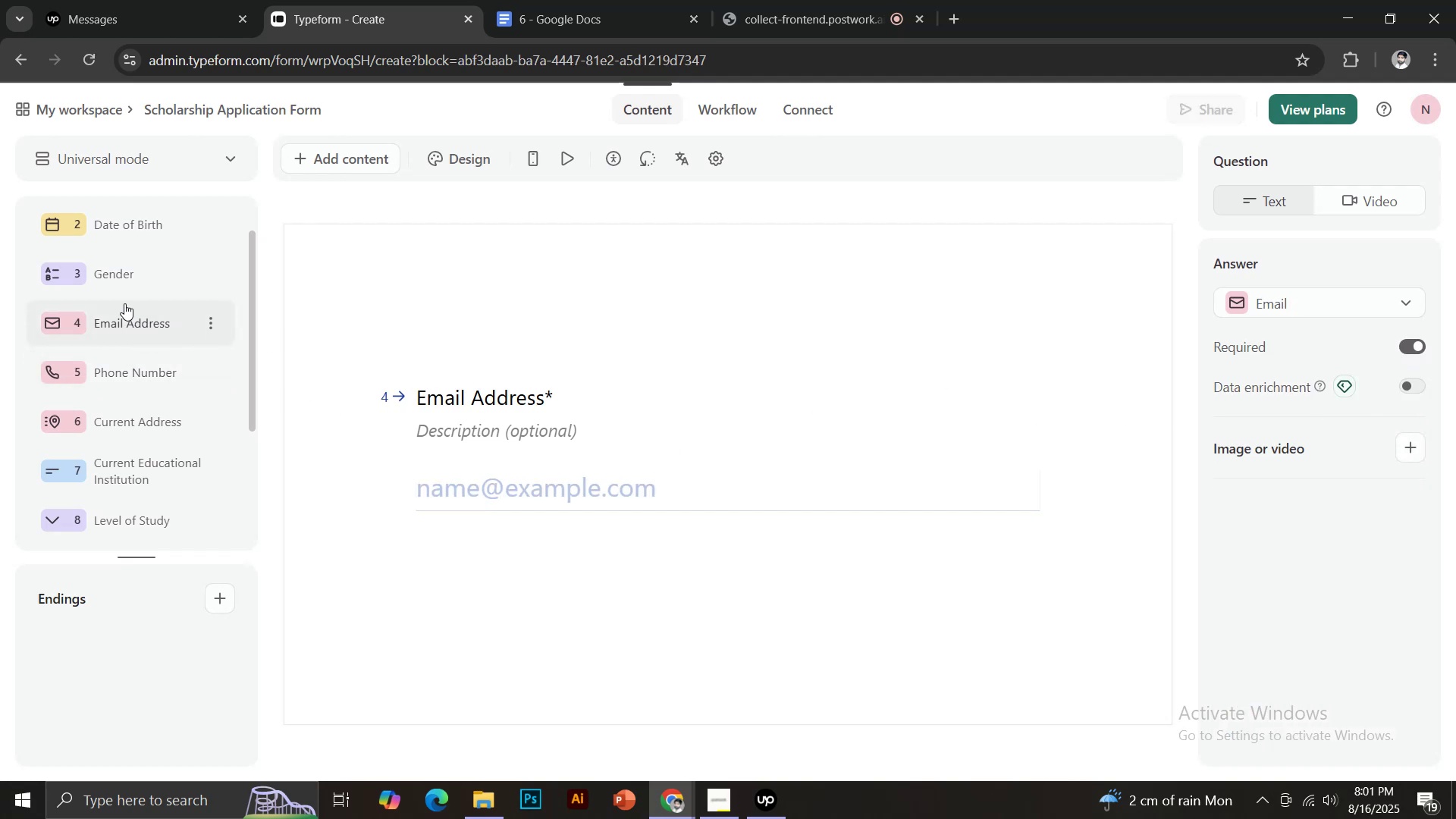 
left_click([121, 285])
 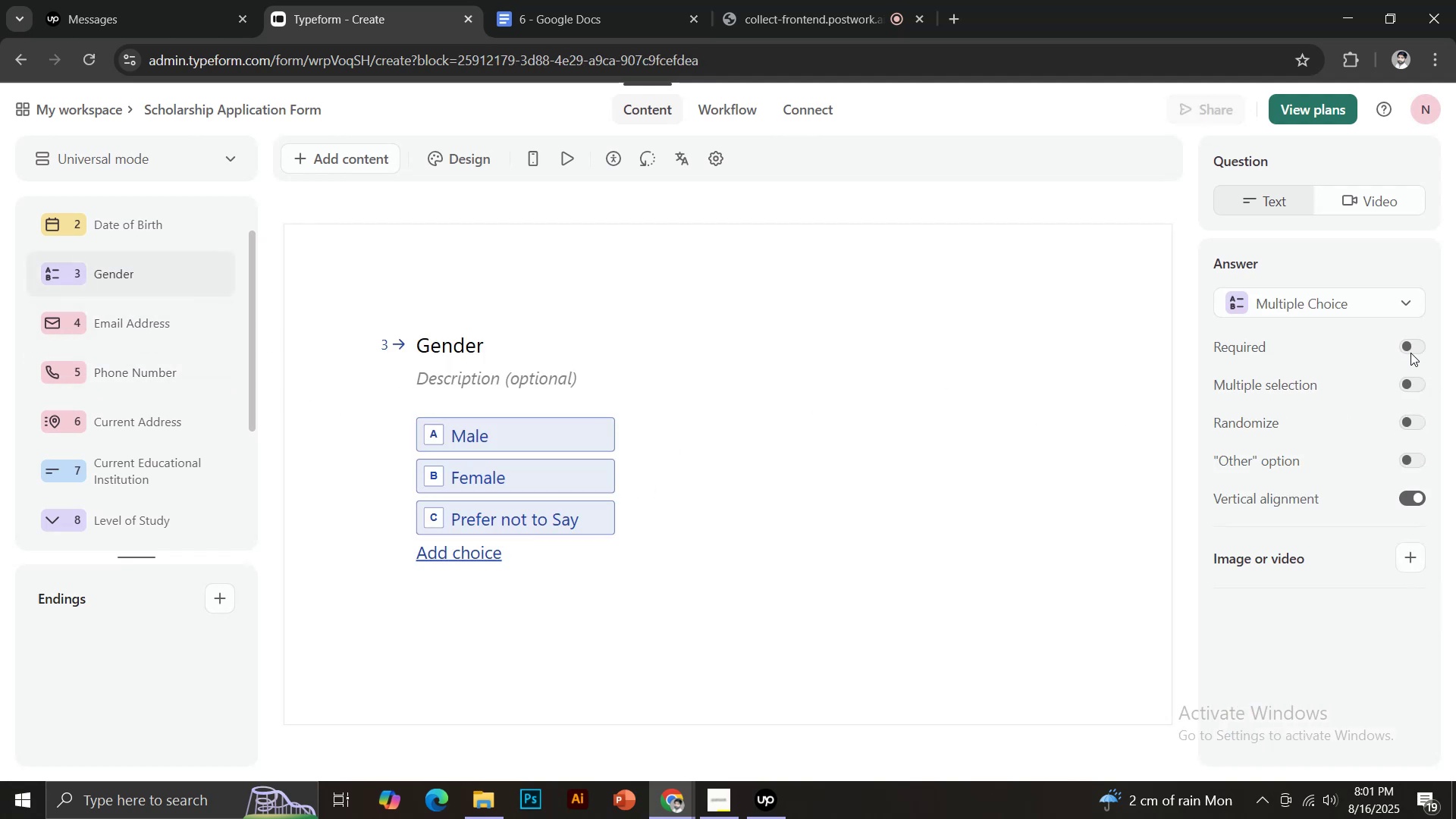 
left_click([1403, 345])
 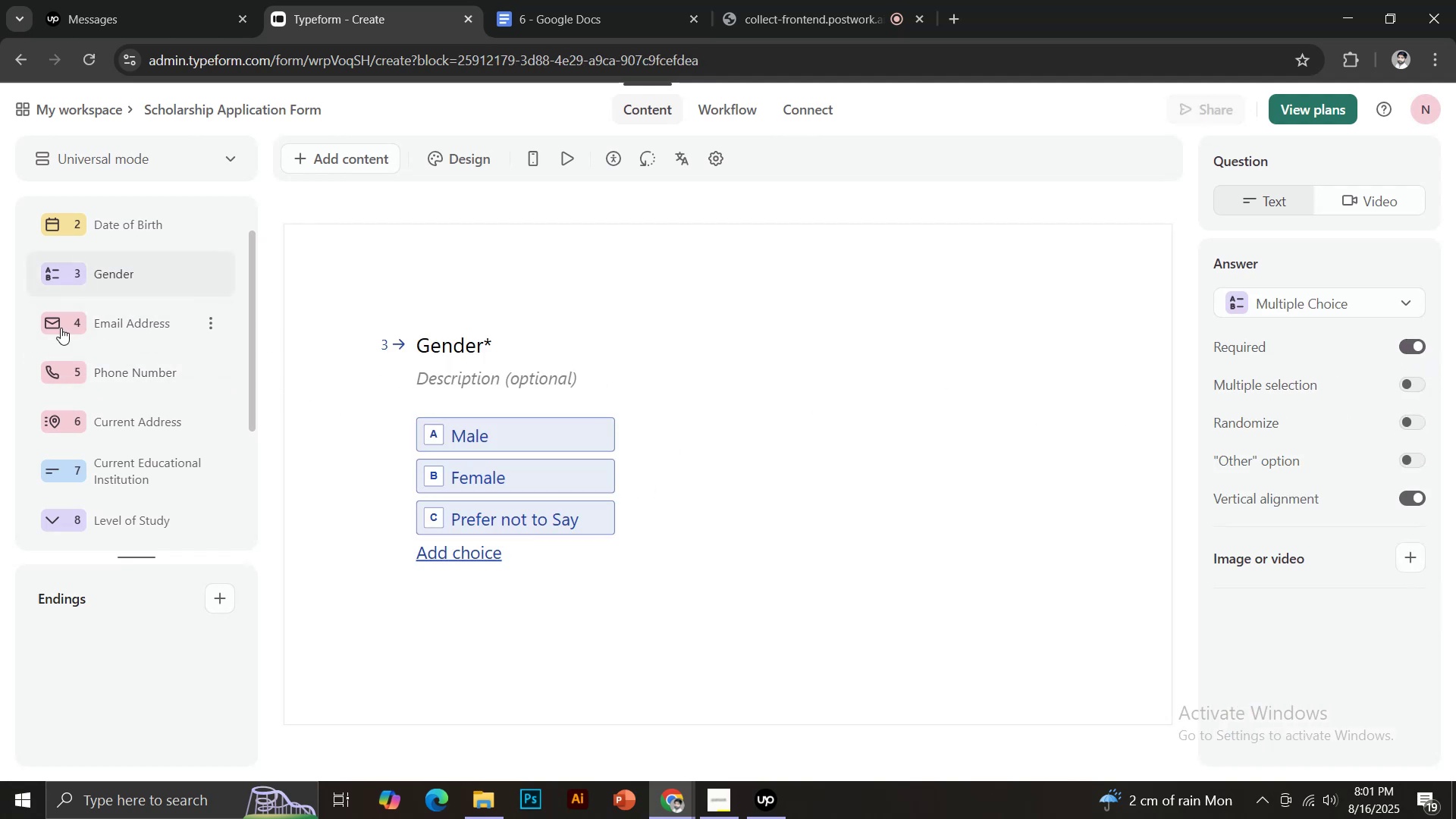 
scroll: coordinate [105, 280], scroll_direction: up, amount: 2.0
 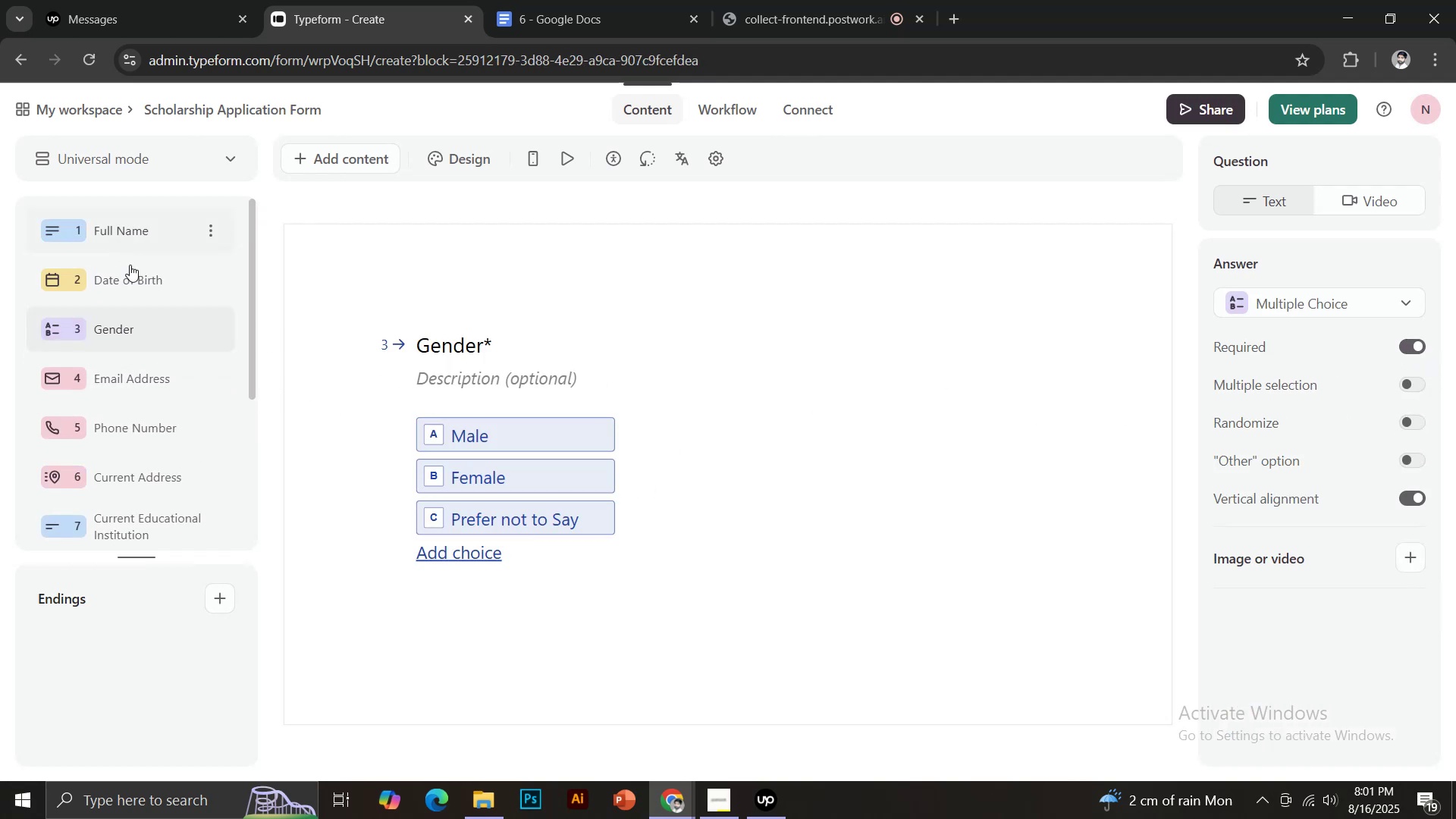 
left_click([127, 284])
 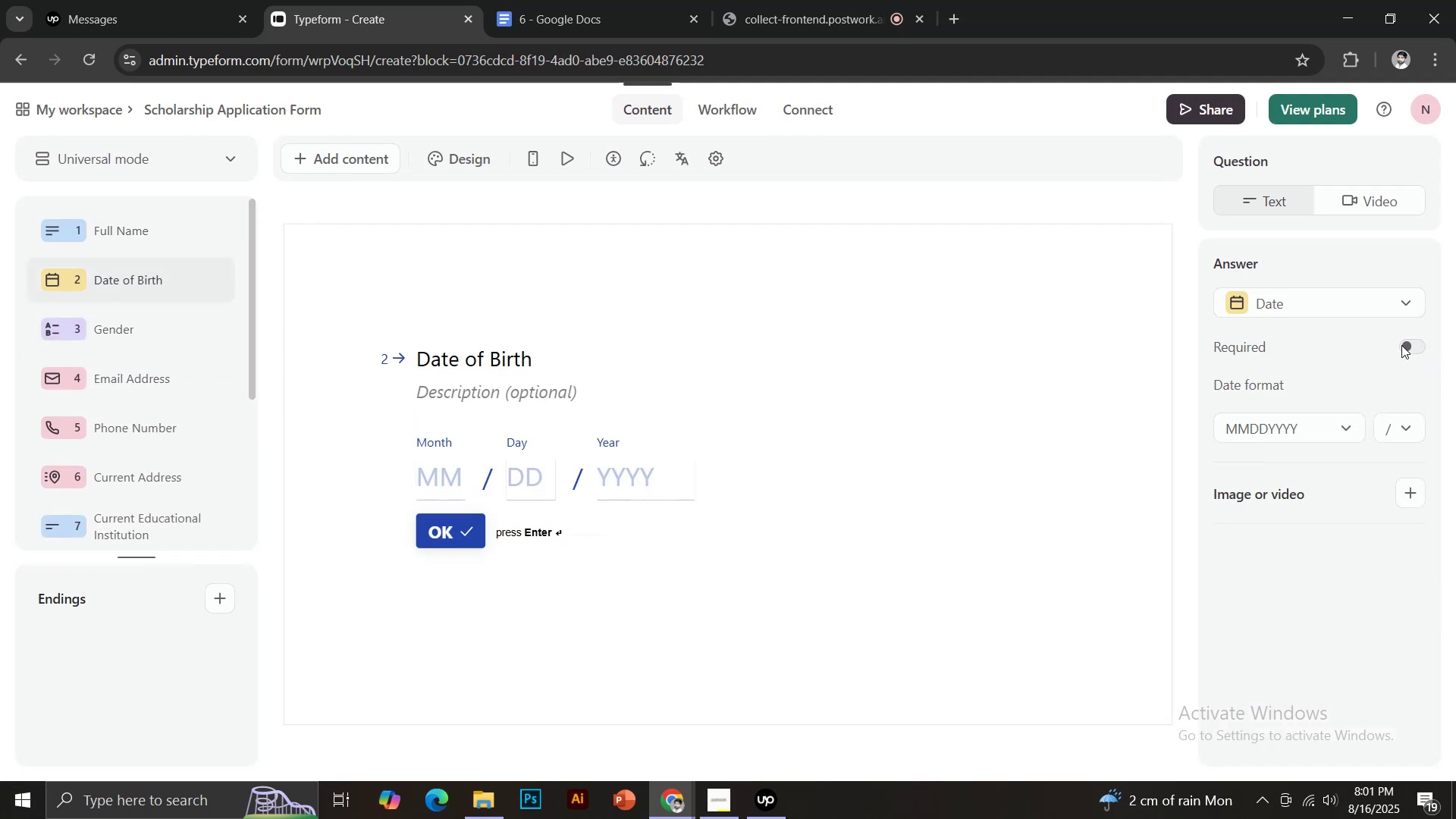 
left_click([1403, 345])
 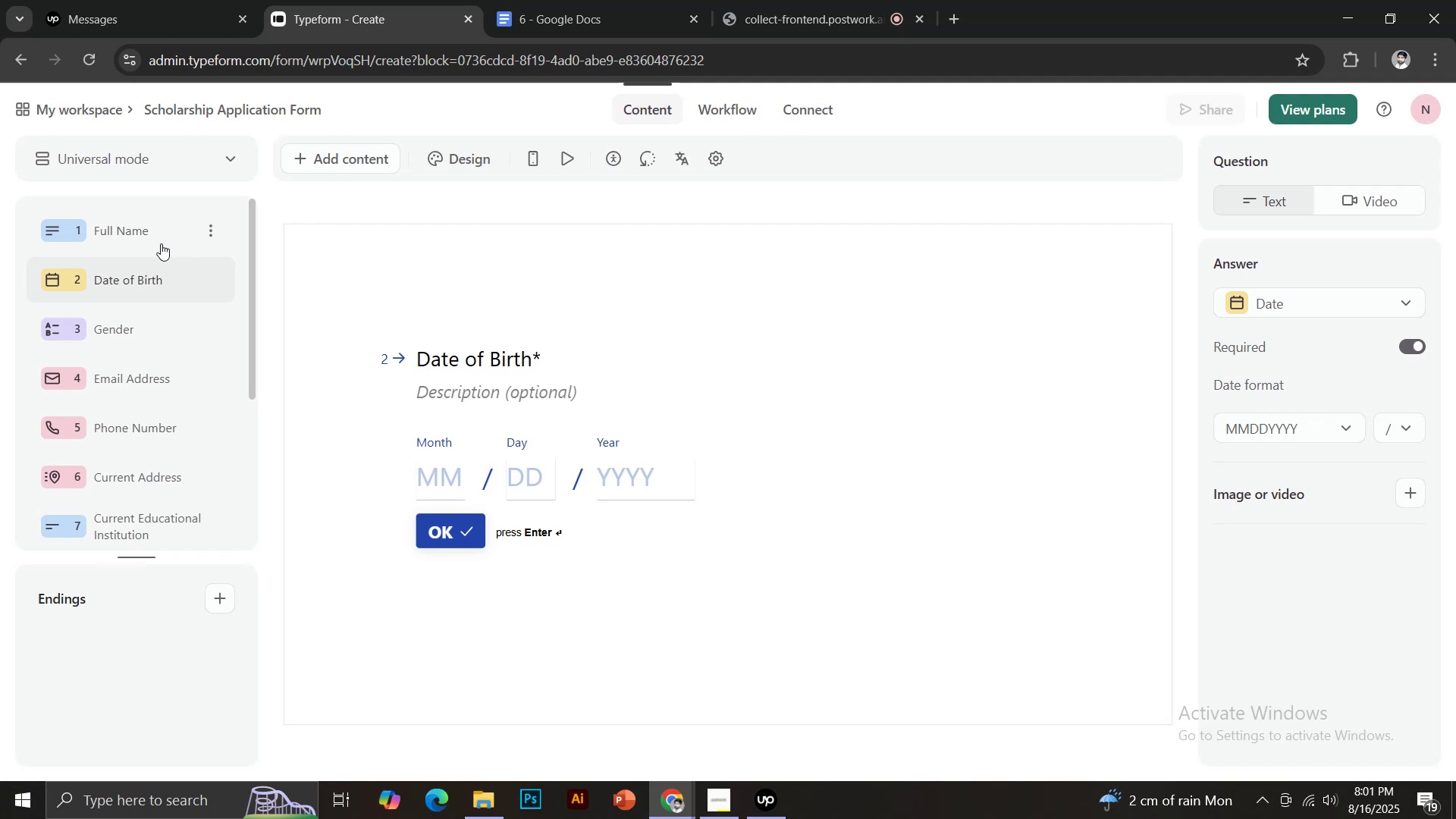 
left_click([141, 225])
 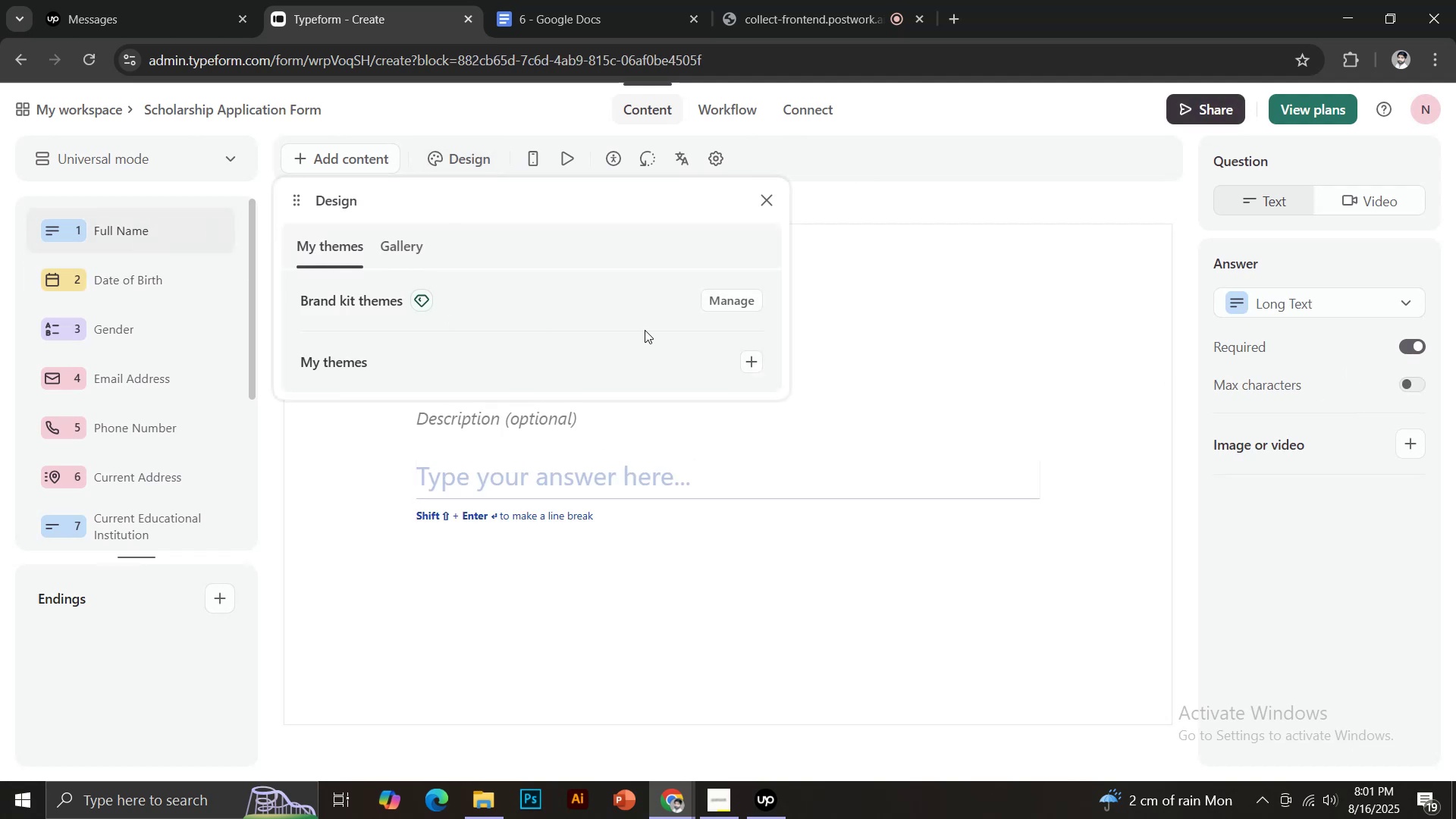 
wait(6.66)
 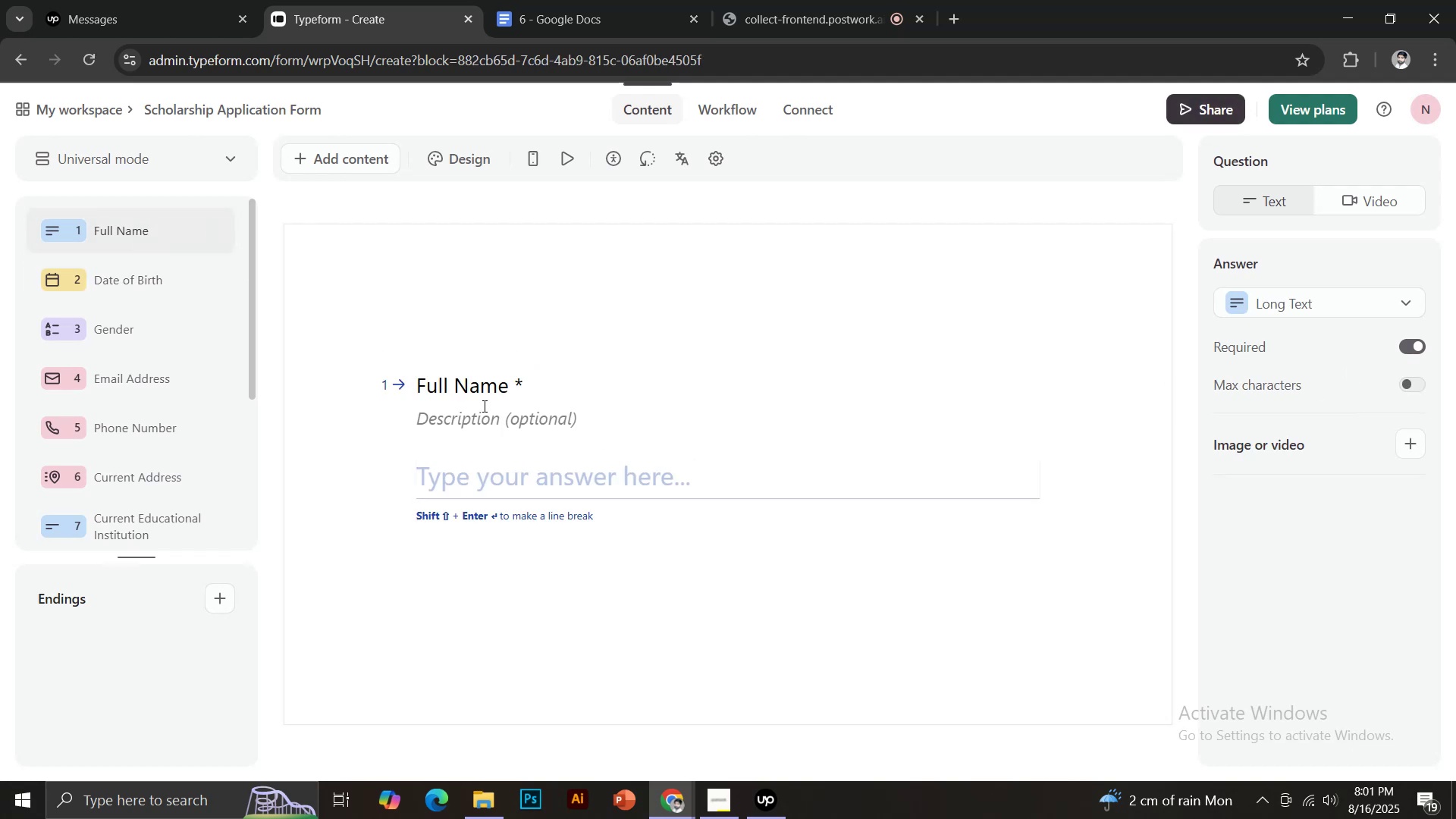 
left_click([405, 247])
 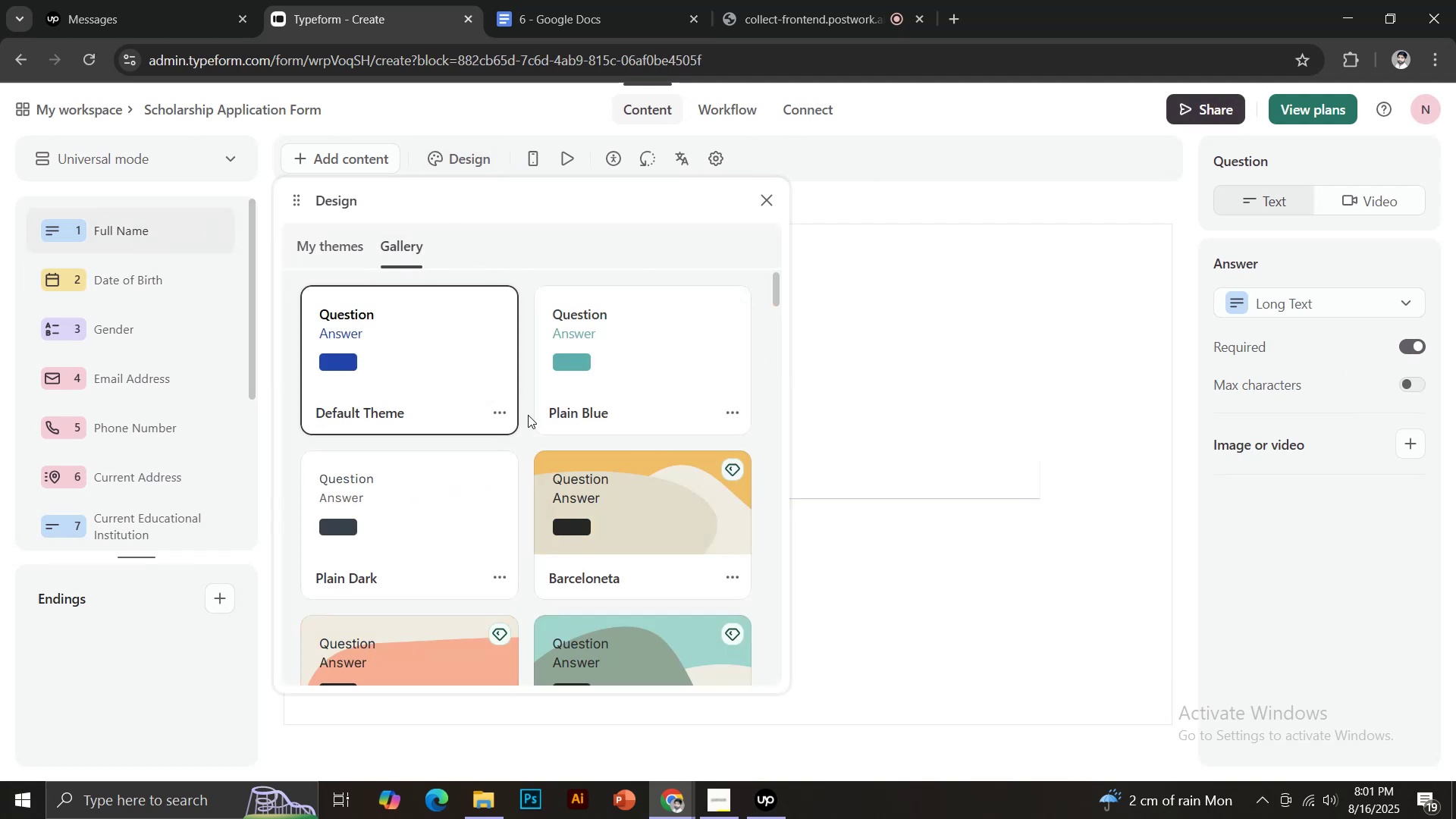 
scroll: coordinate [641, 469], scroll_direction: down, amount: 15.0
 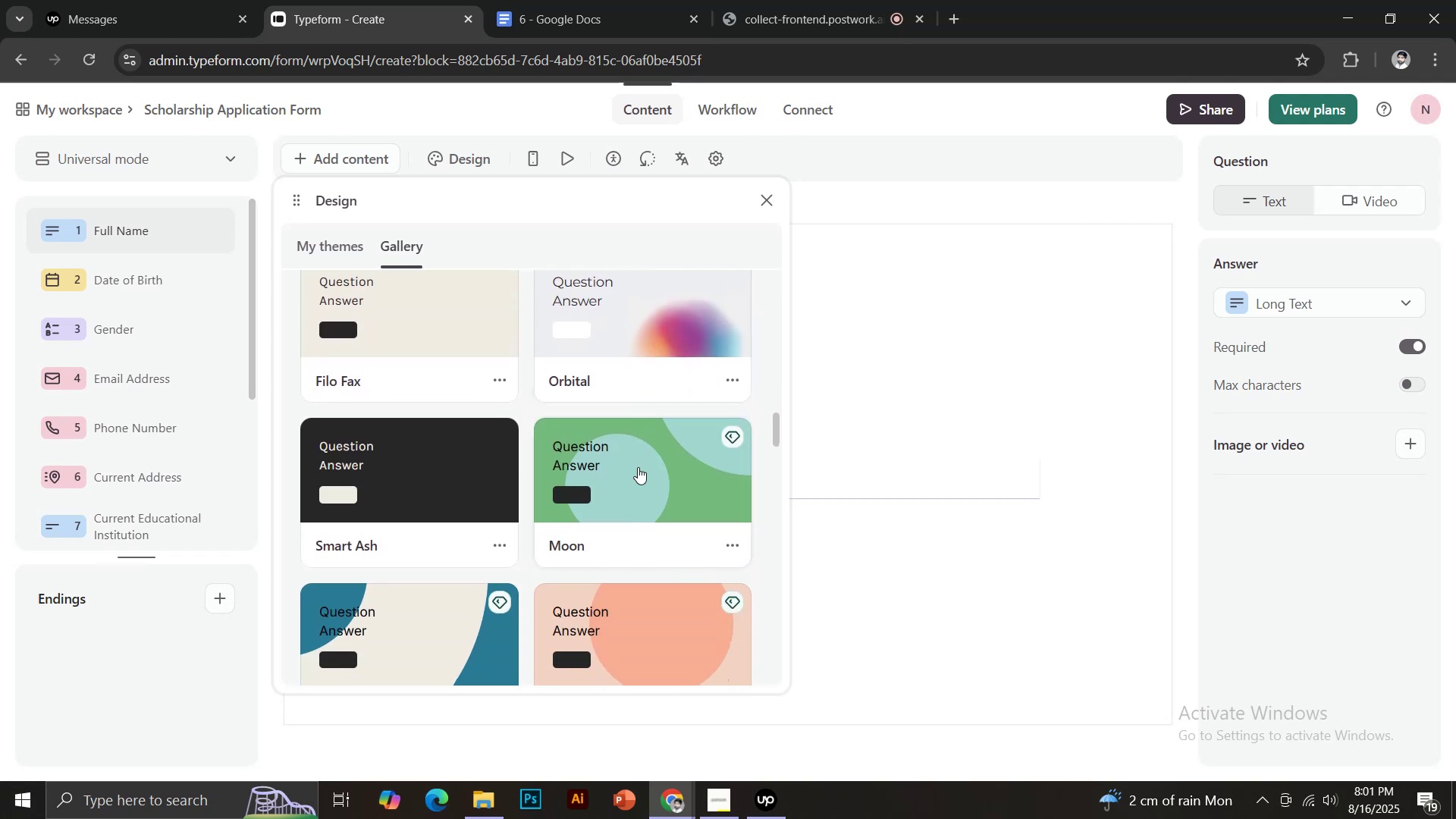 
scroll: coordinate [640, 461], scroll_direction: down, amount: 12.0
 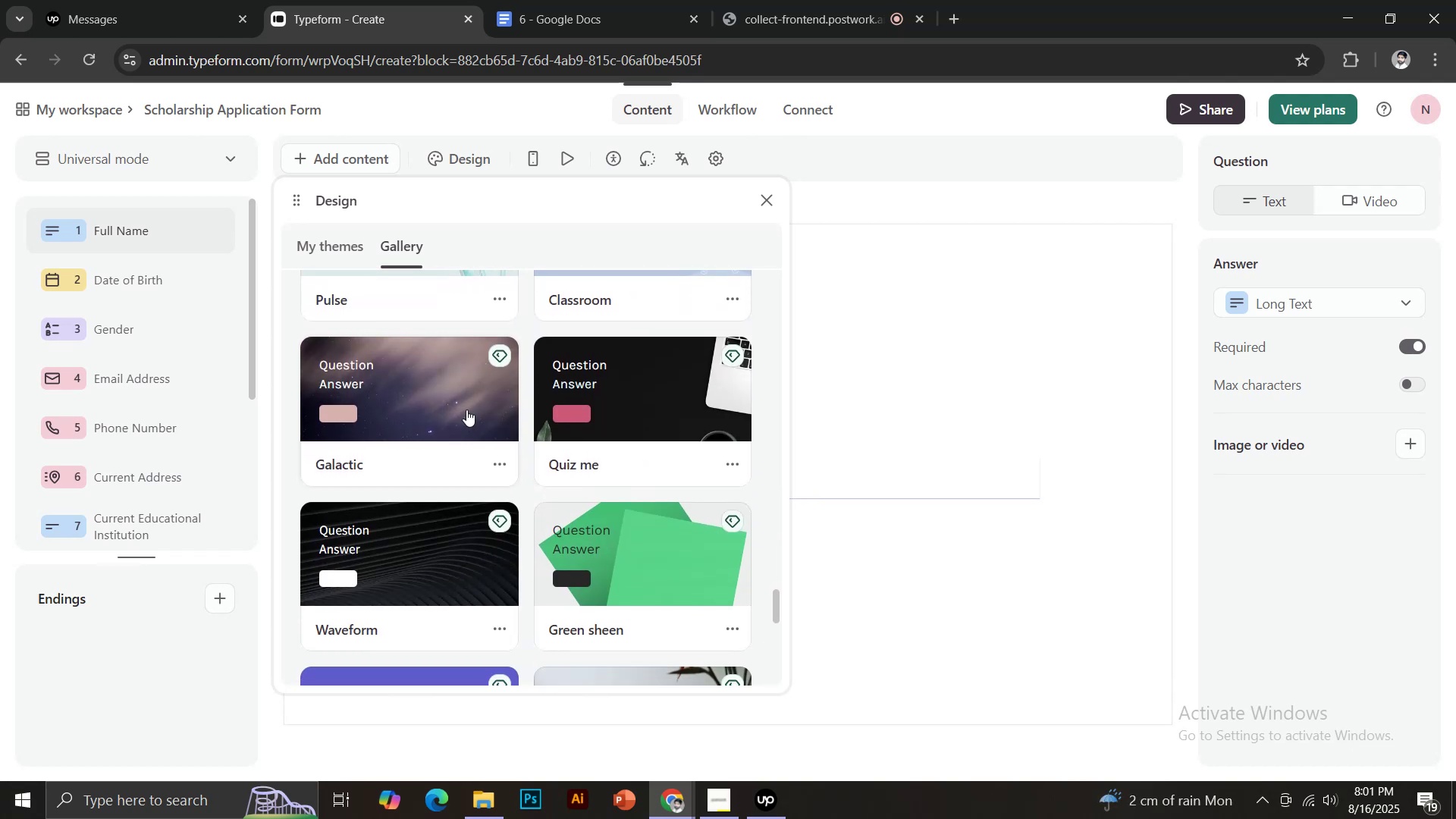 
scroll: coordinate [438, 465], scroll_direction: down, amount: 3.0
 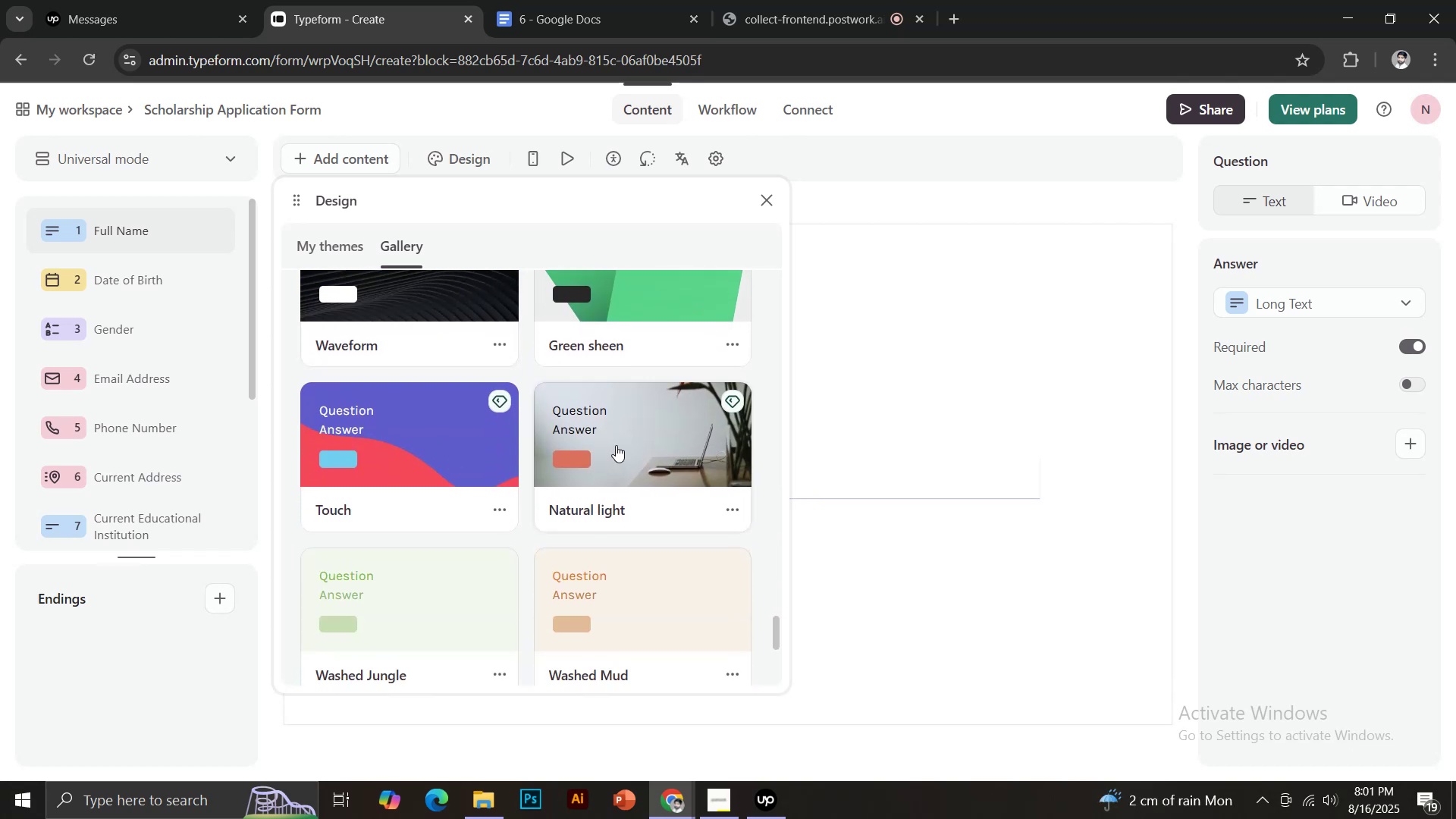 
scroll: coordinate [616, 445], scroll_direction: up, amount: 1.0
 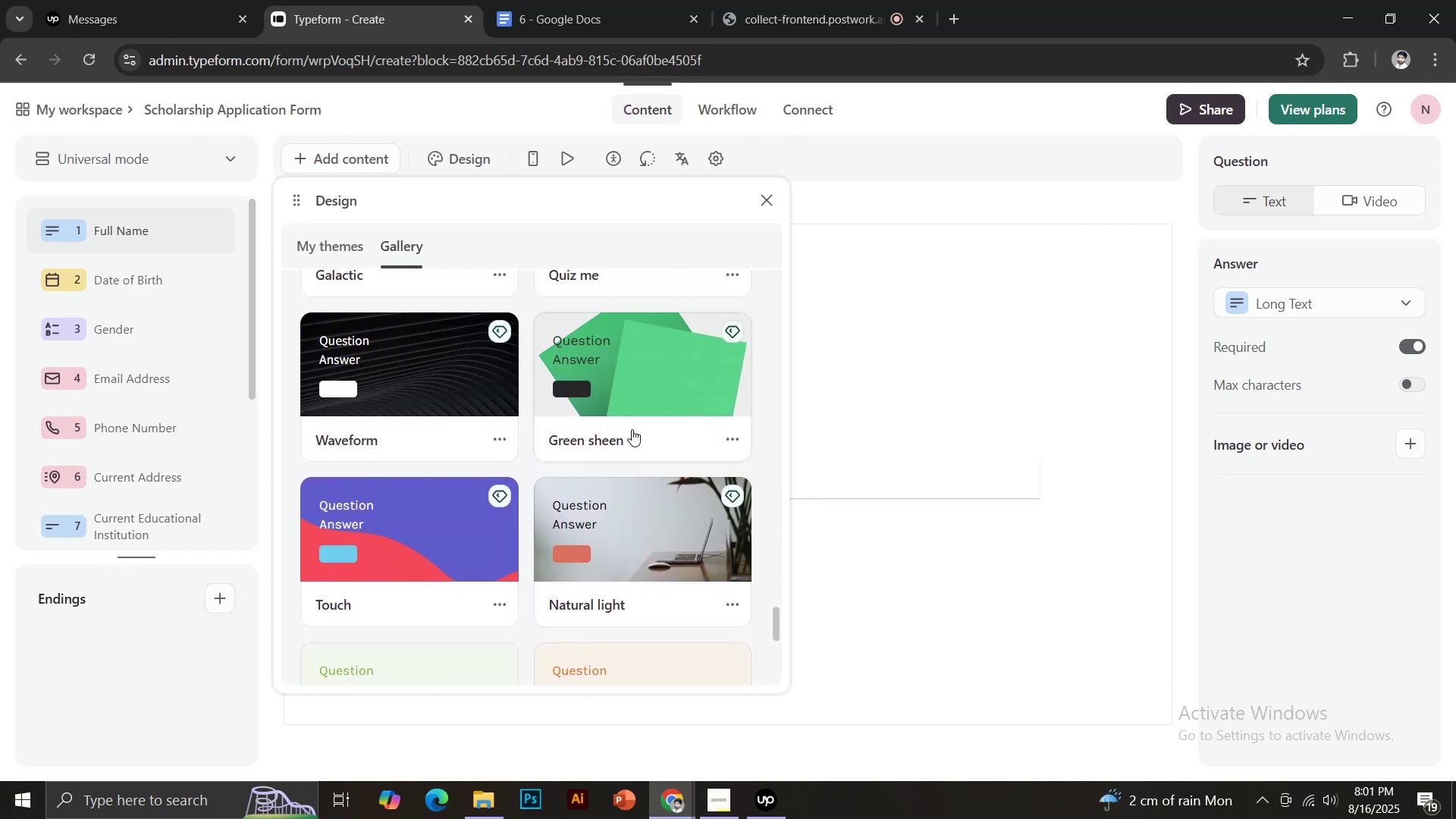 
scroll: coordinate [643, 471], scroll_direction: down, amount: 8.0
 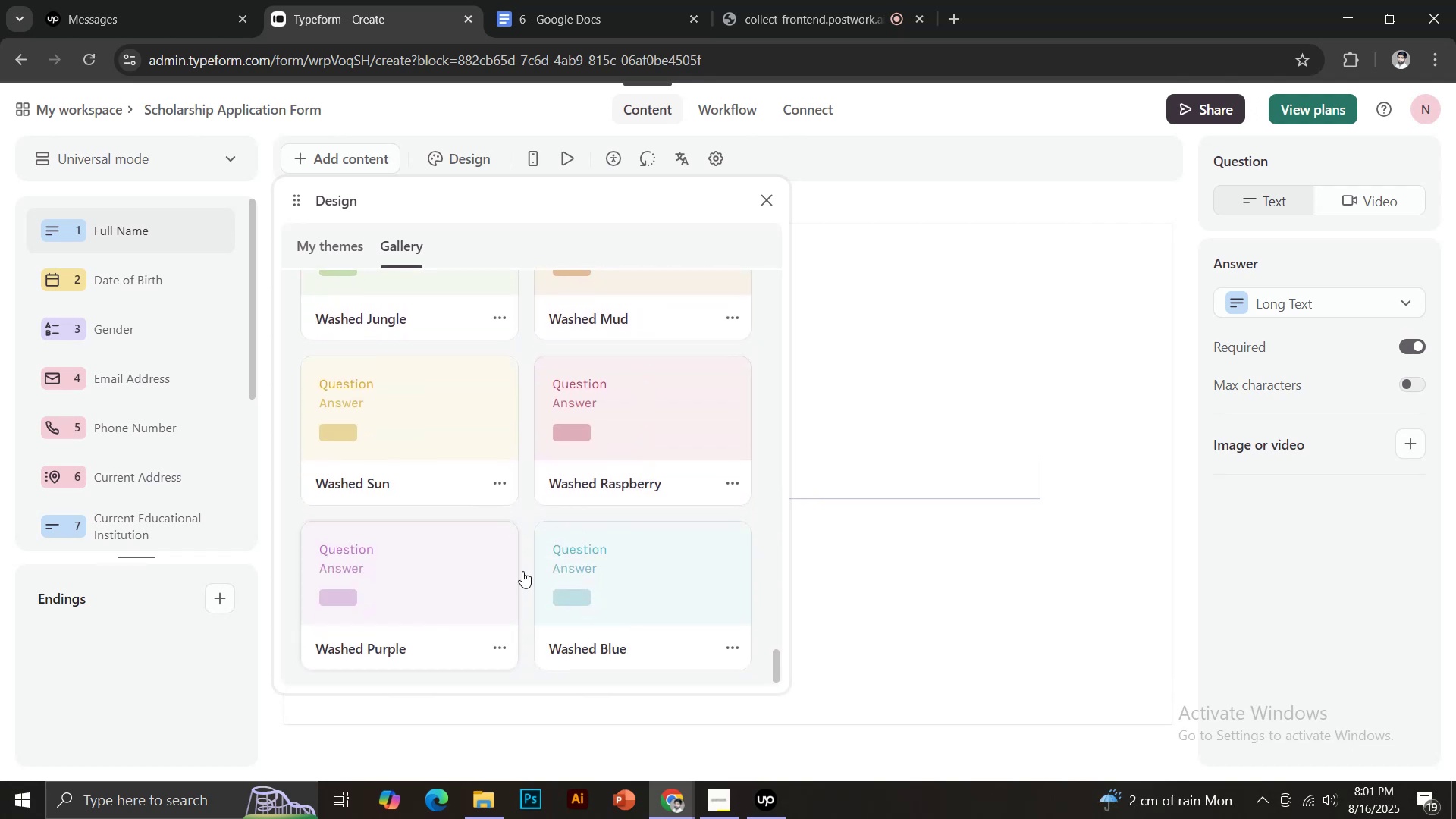 
scroll: coordinate [579, 498], scroll_direction: up, amount: 49.0
 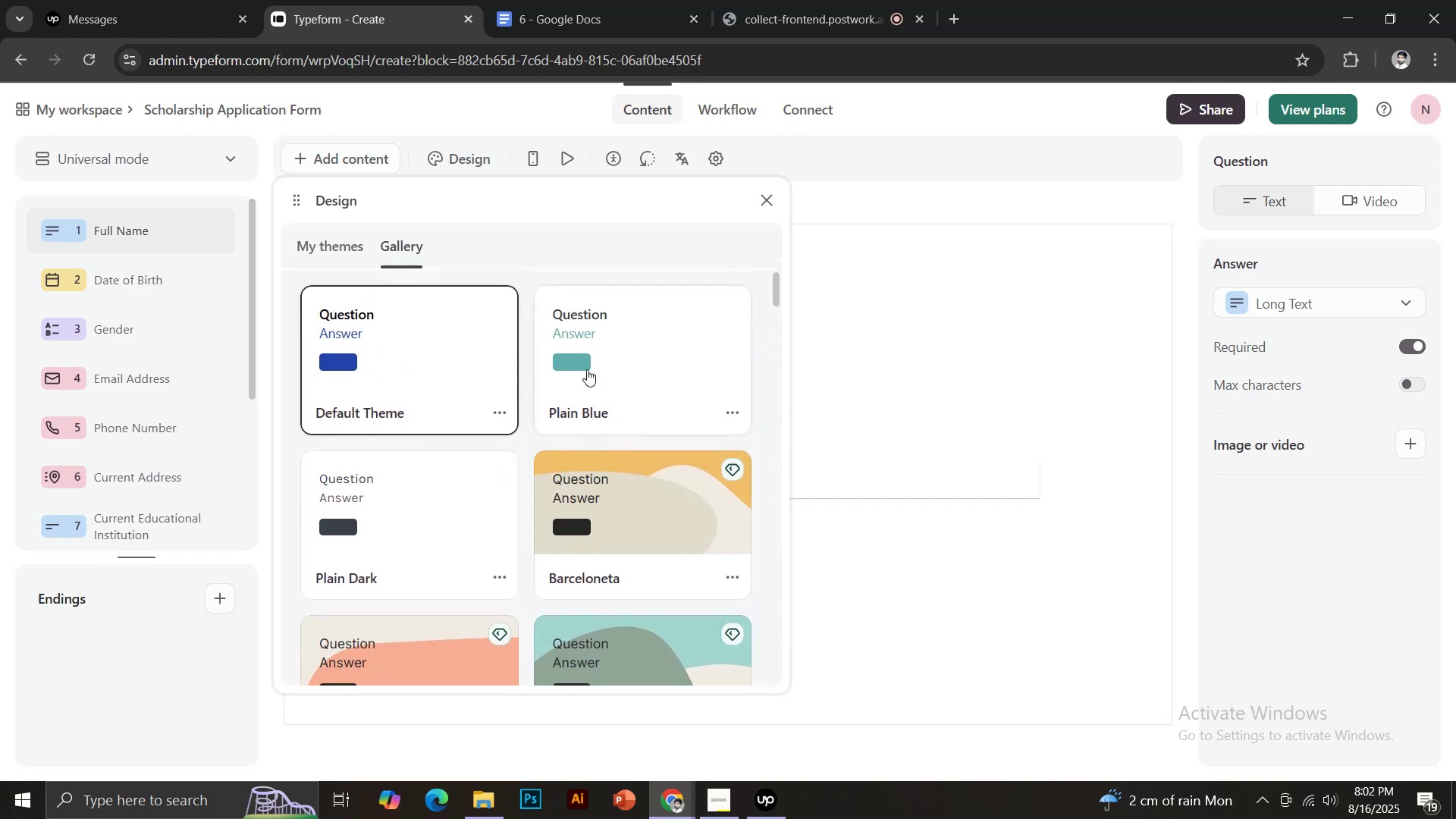 
left_click([607, 328])
 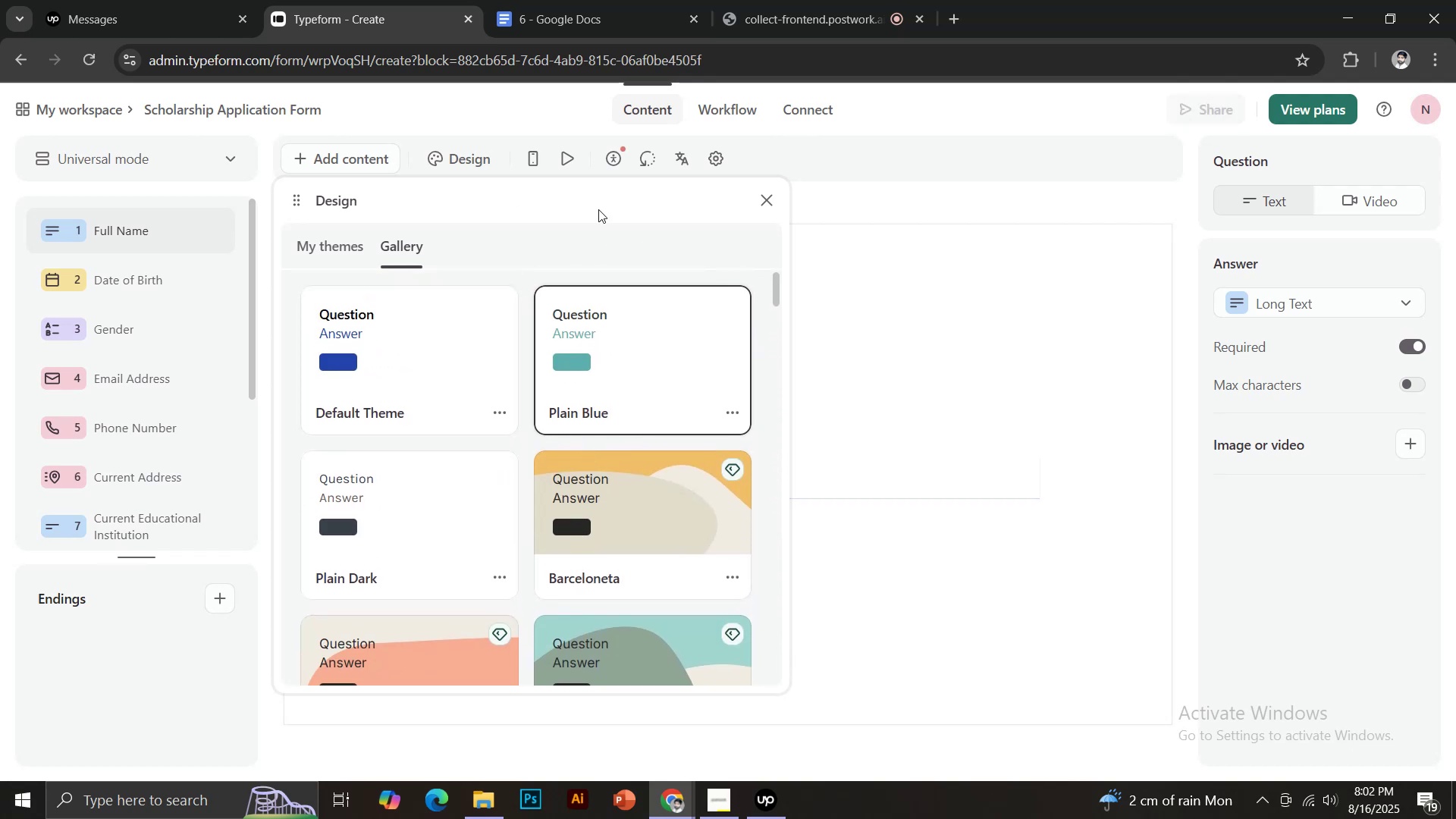 
double_click([465, 156])
 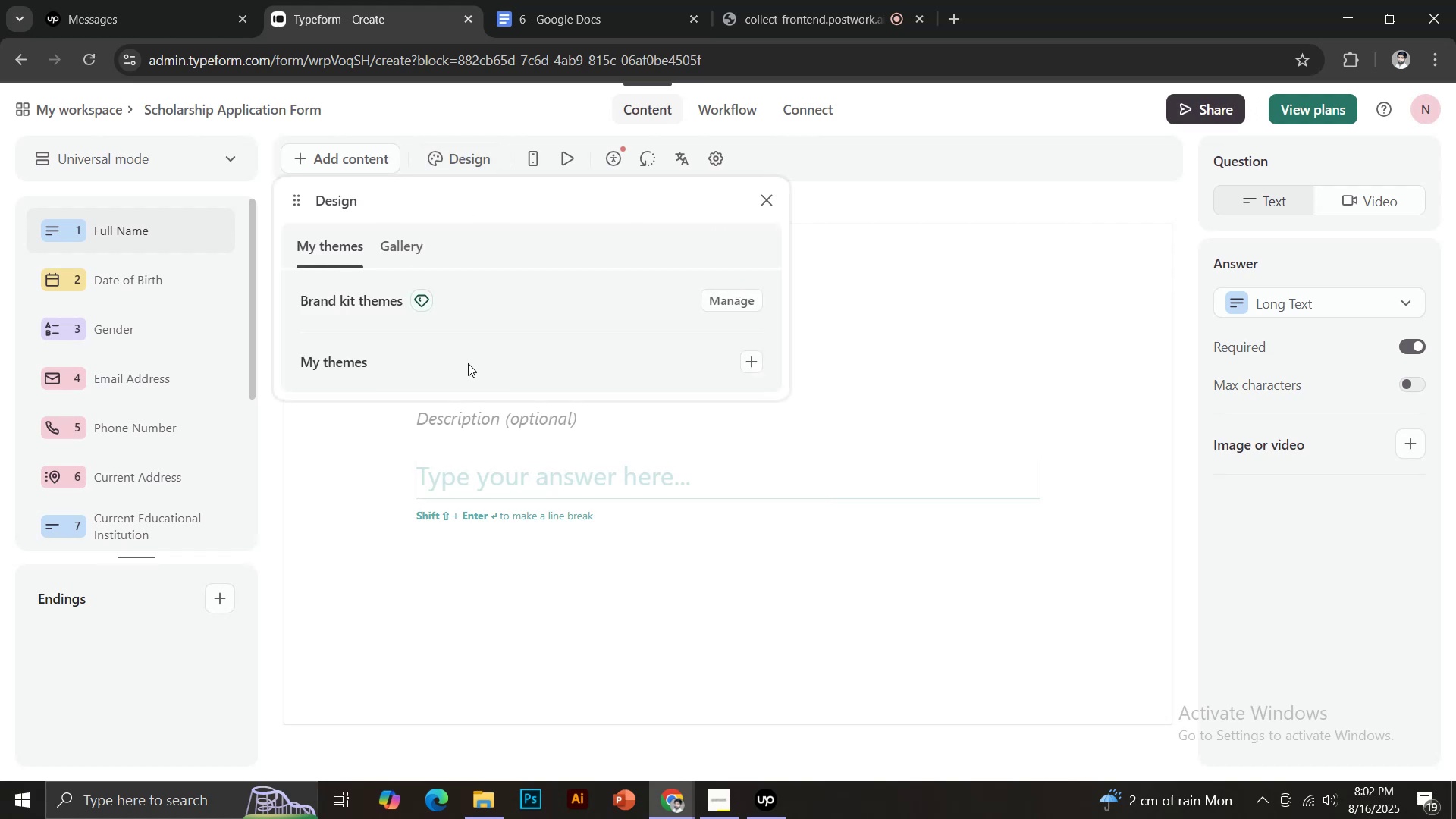 
left_click([412, 241])
 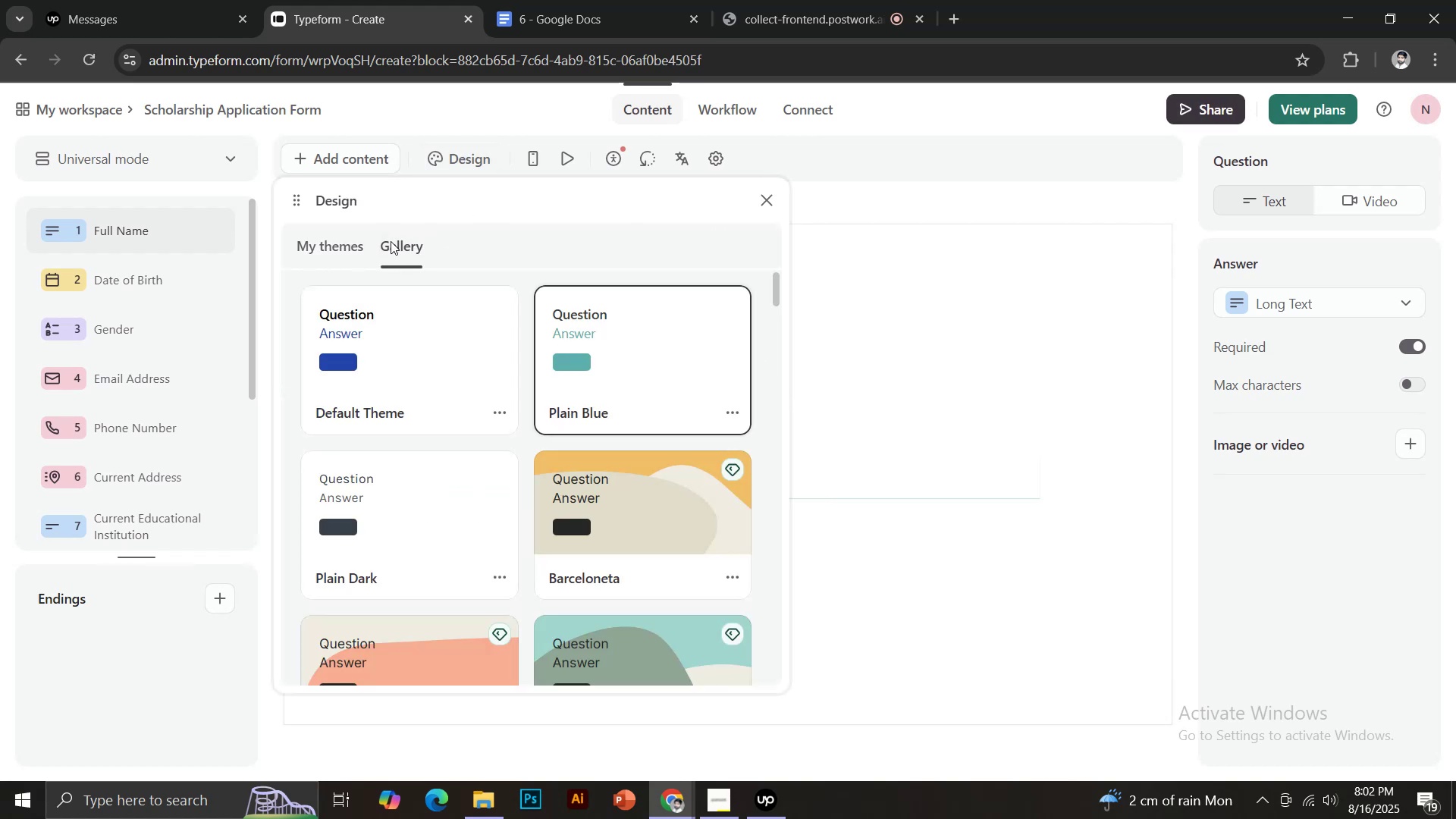 
left_click([340, 237])
 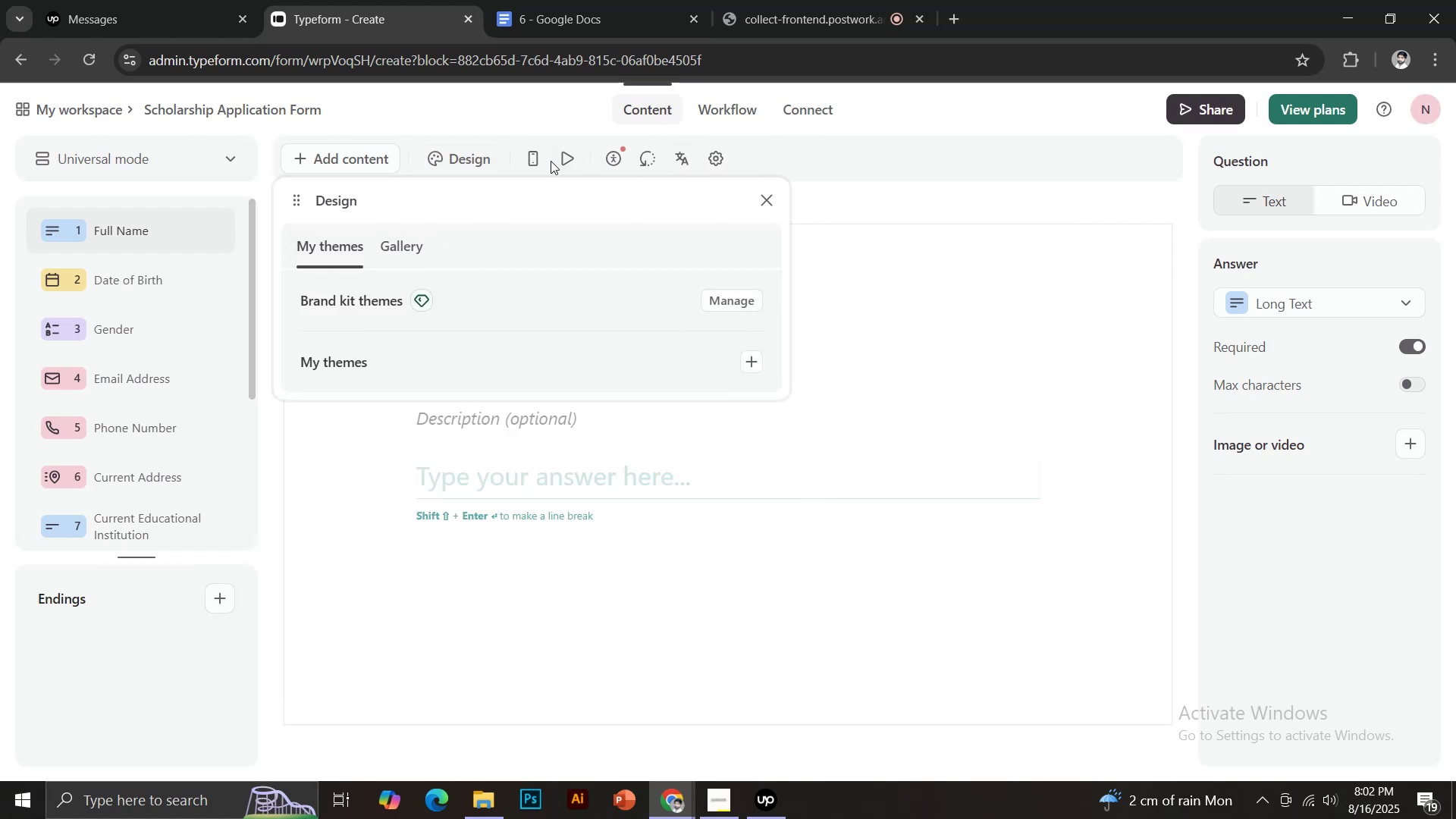 
left_click([717, 158])
 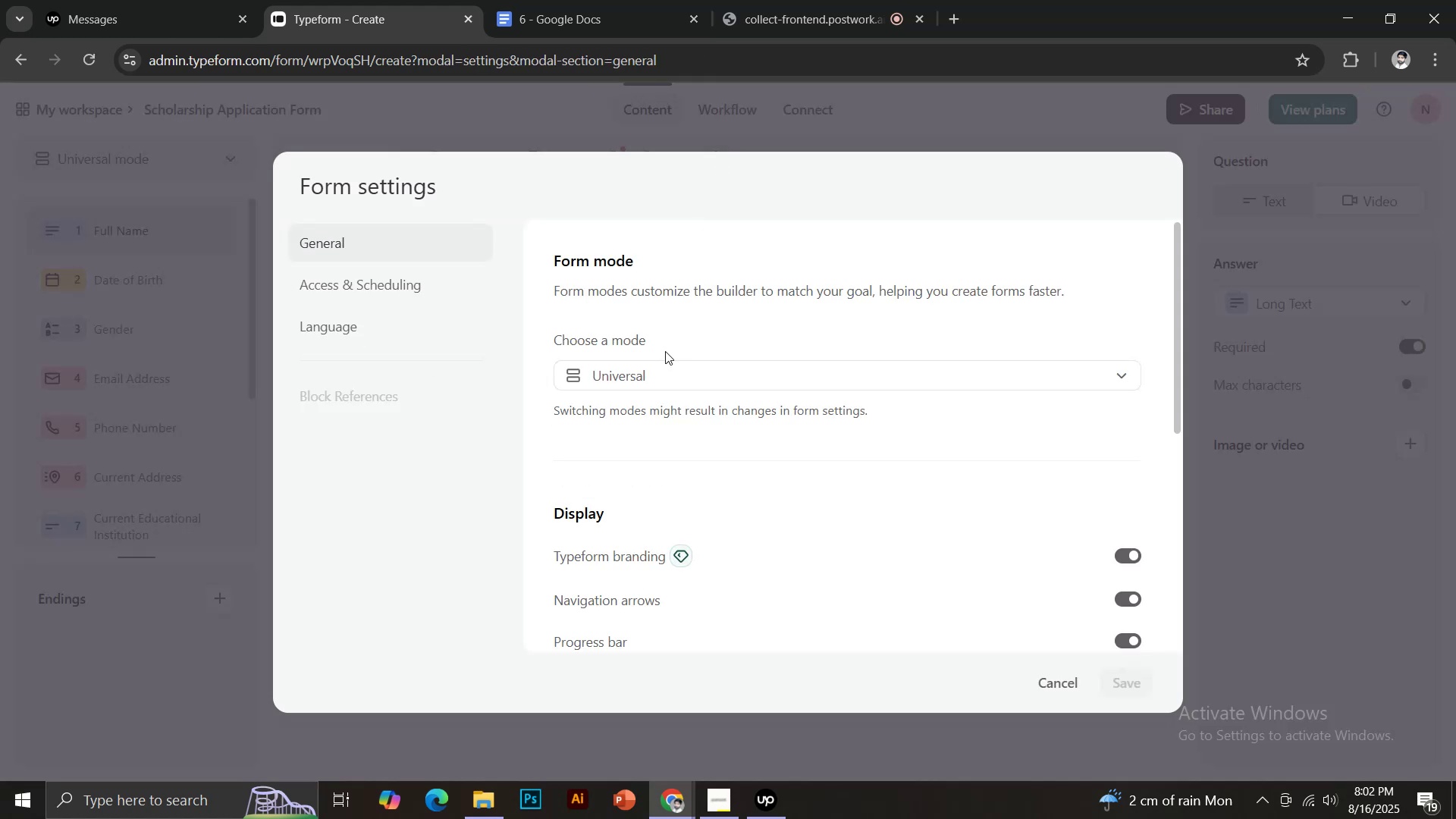 
left_click([657, 372])
 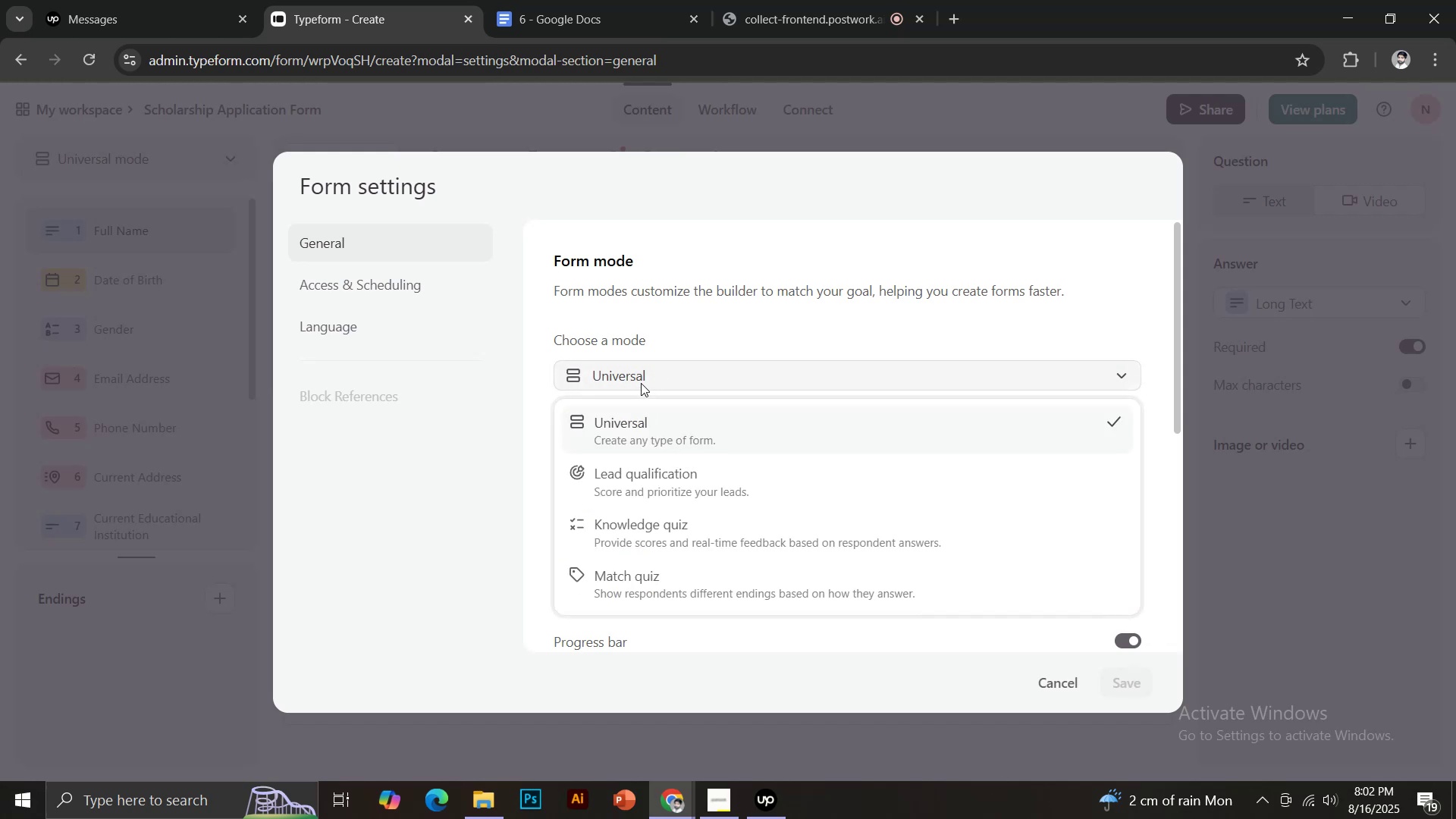 
left_click([639, 381])
 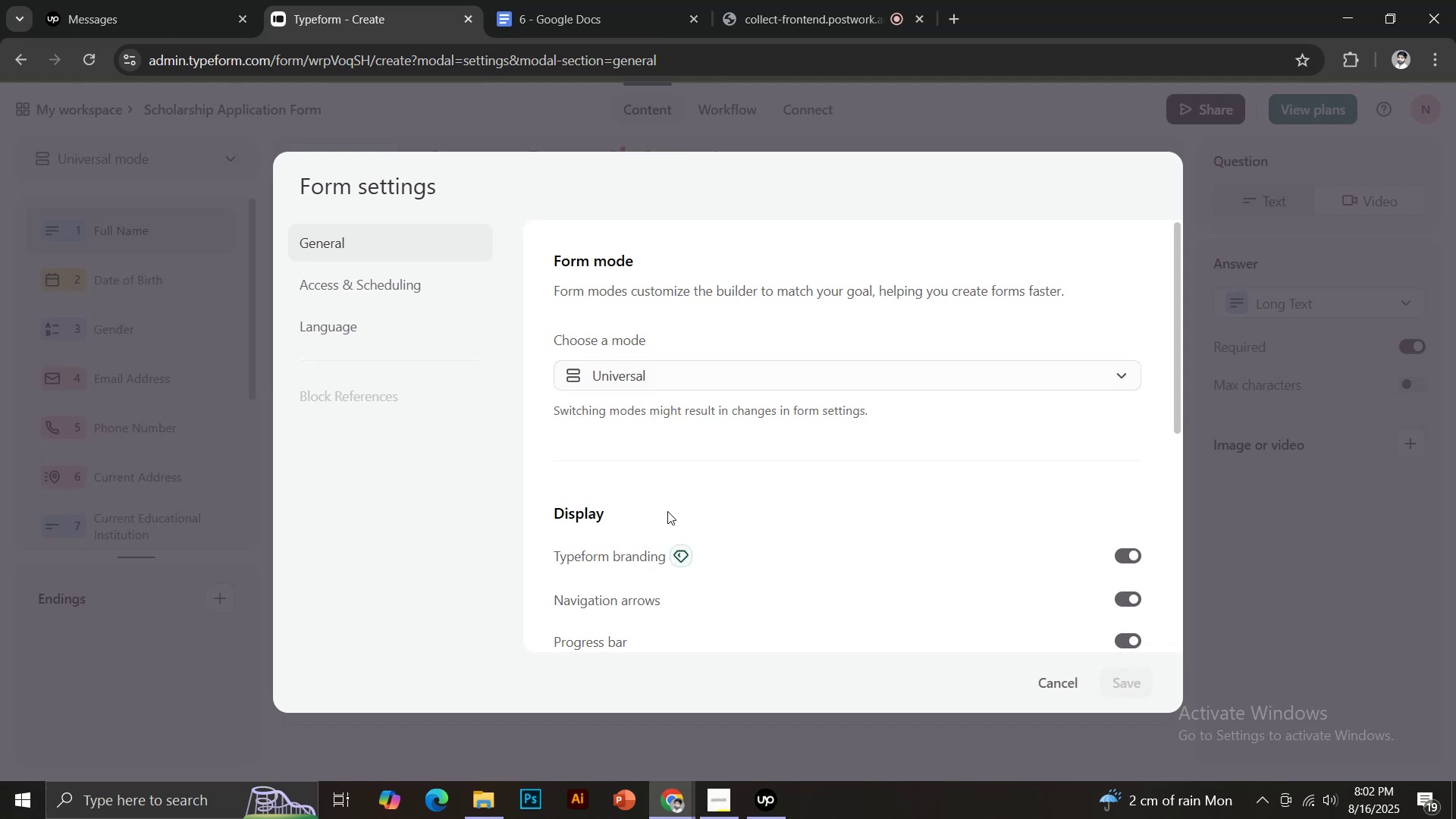 
scroll: coordinate [758, 563], scroll_direction: down, amount: 5.0
 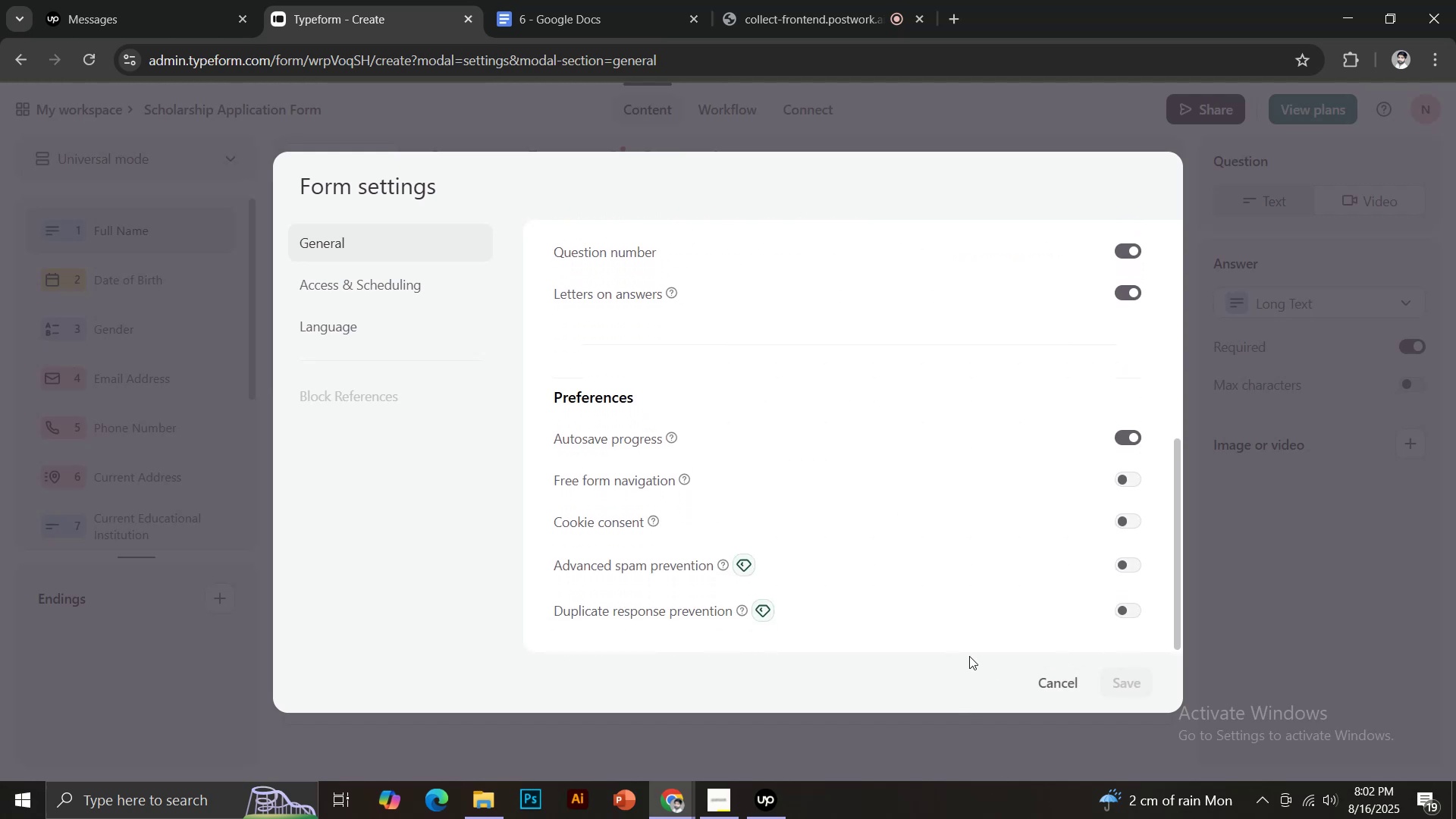 
left_click([1039, 682])
 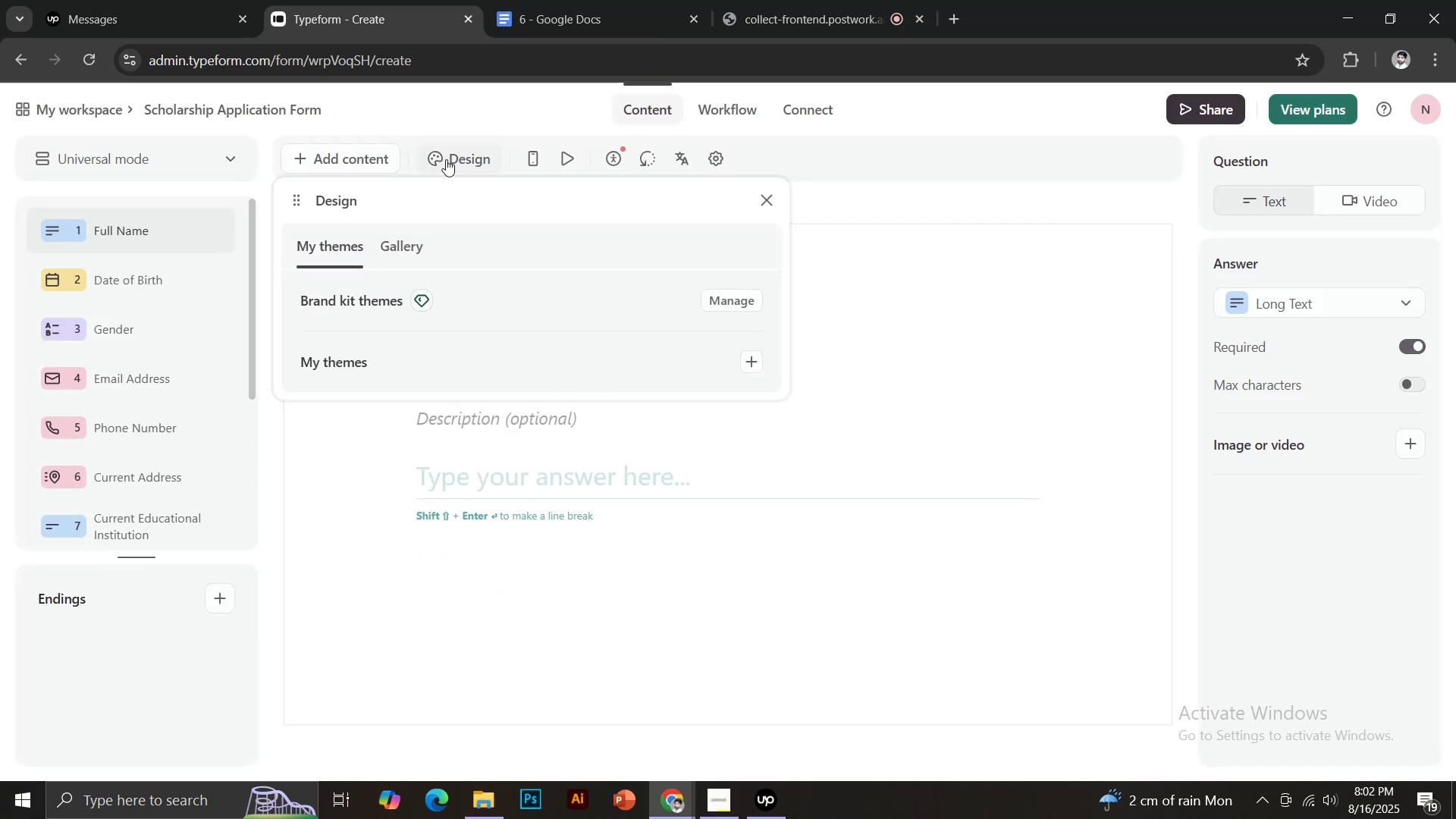 
wait(5.0)
 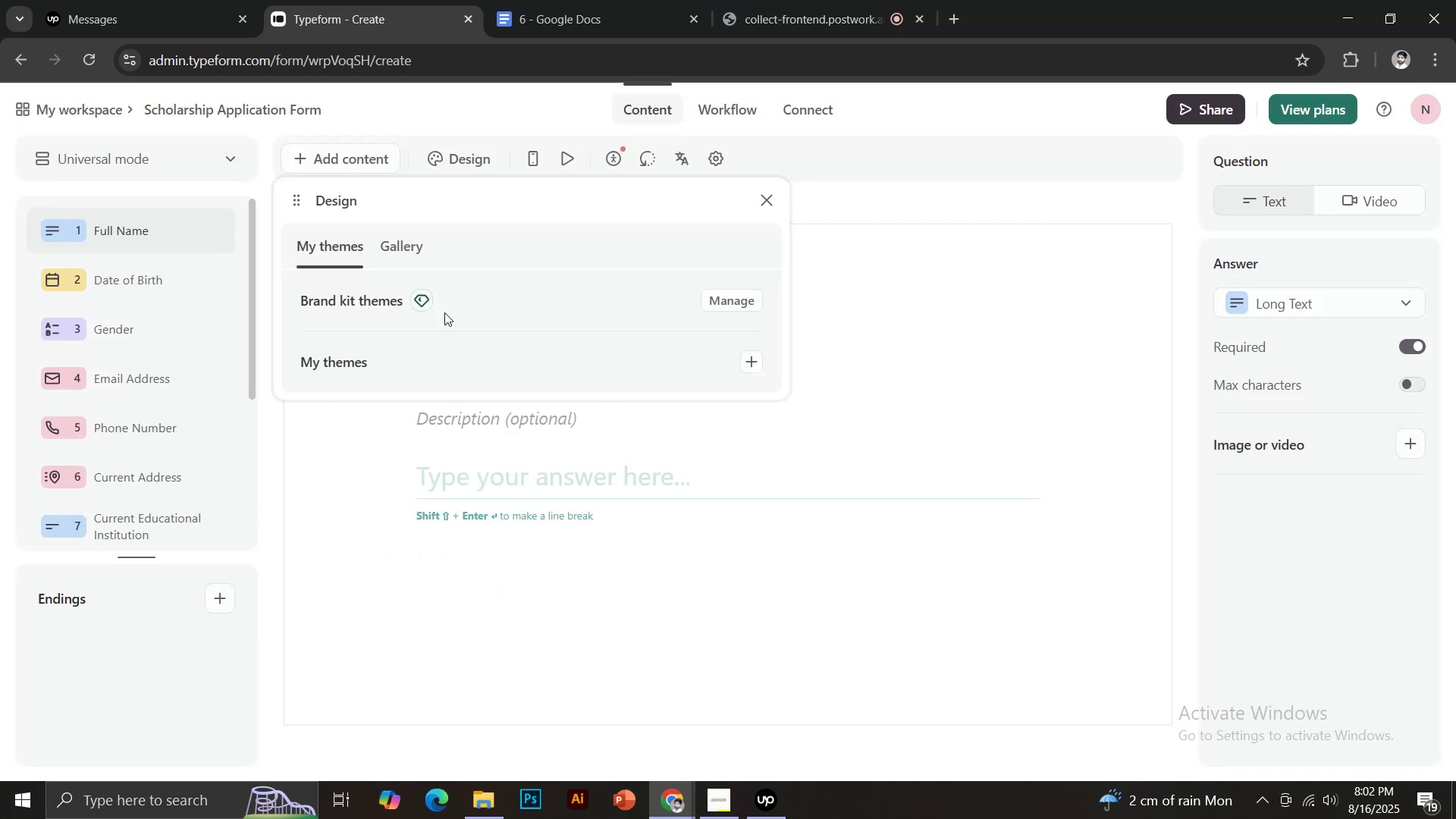 
left_click([752, 357])
 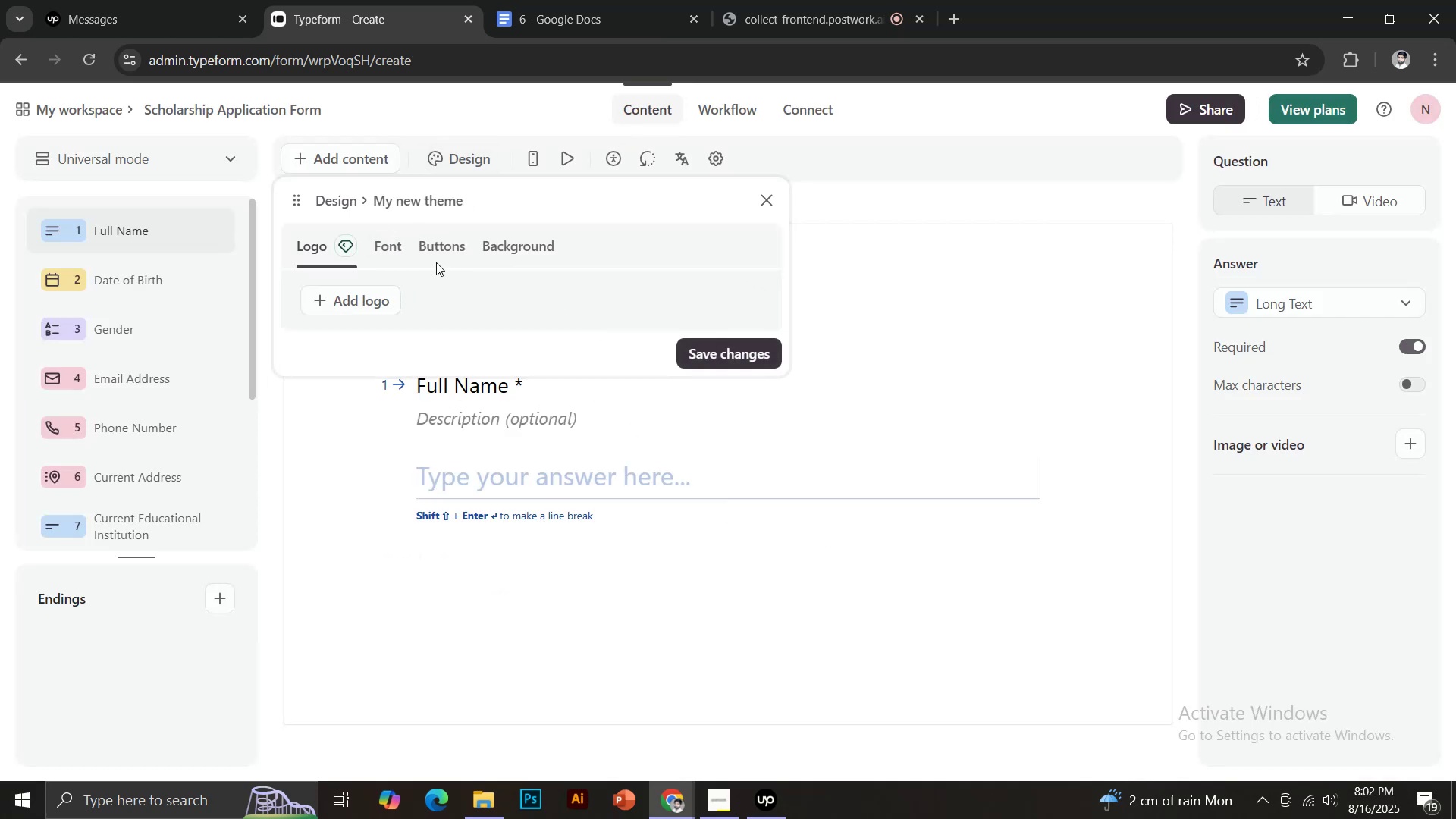 
left_click([391, 253])
 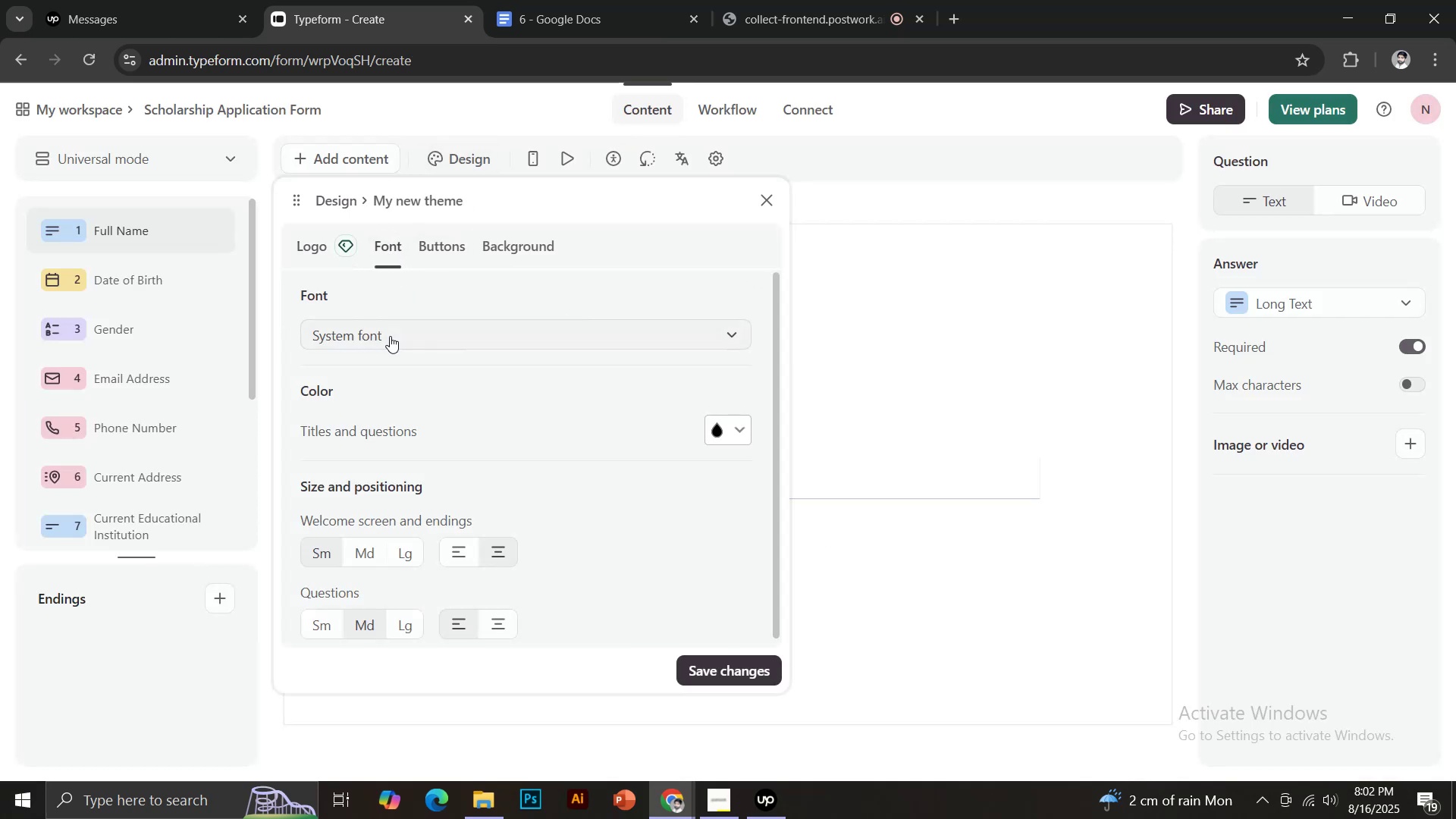 
left_click([390, 336])
 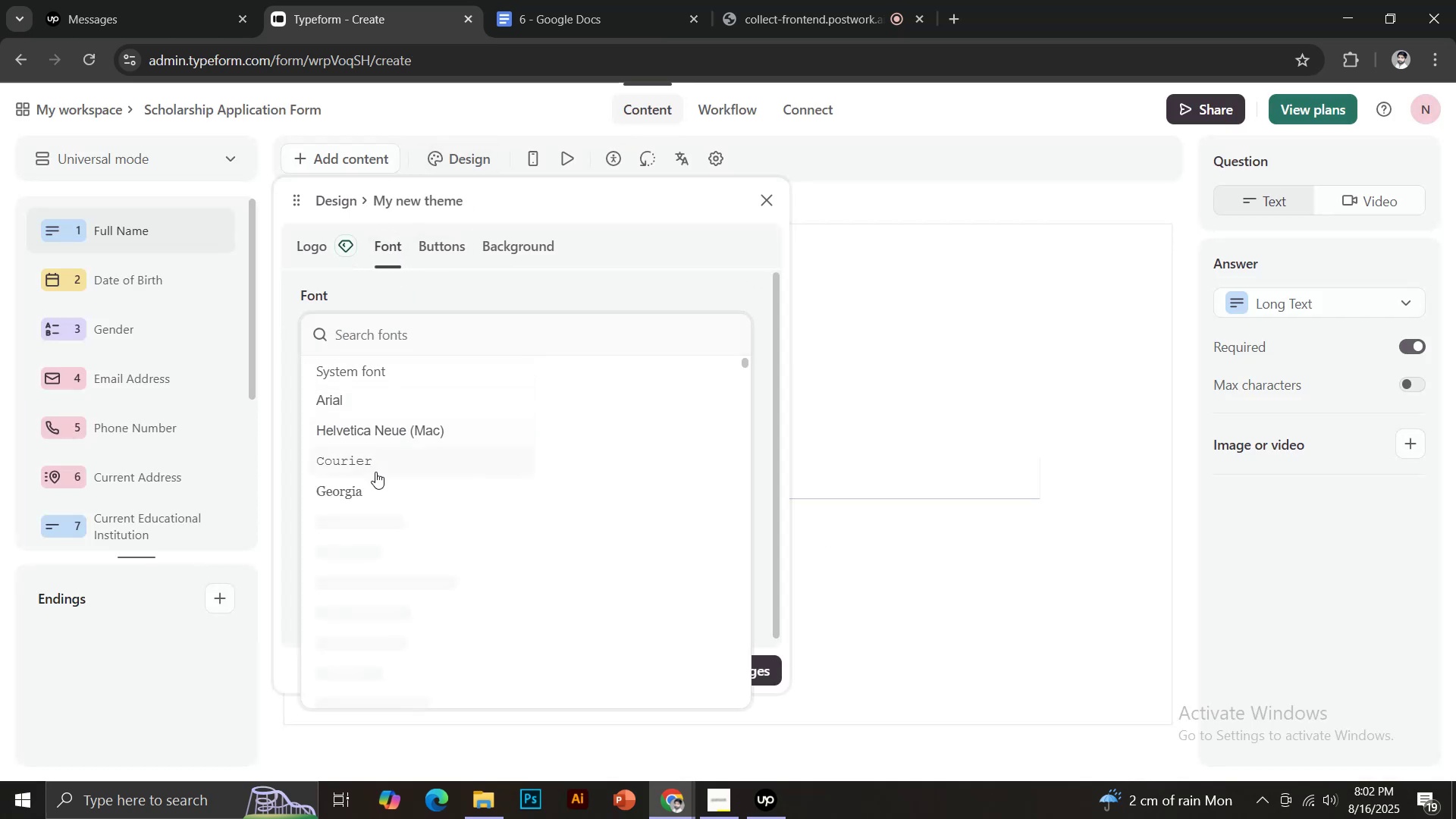 
left_click([370, 488])
 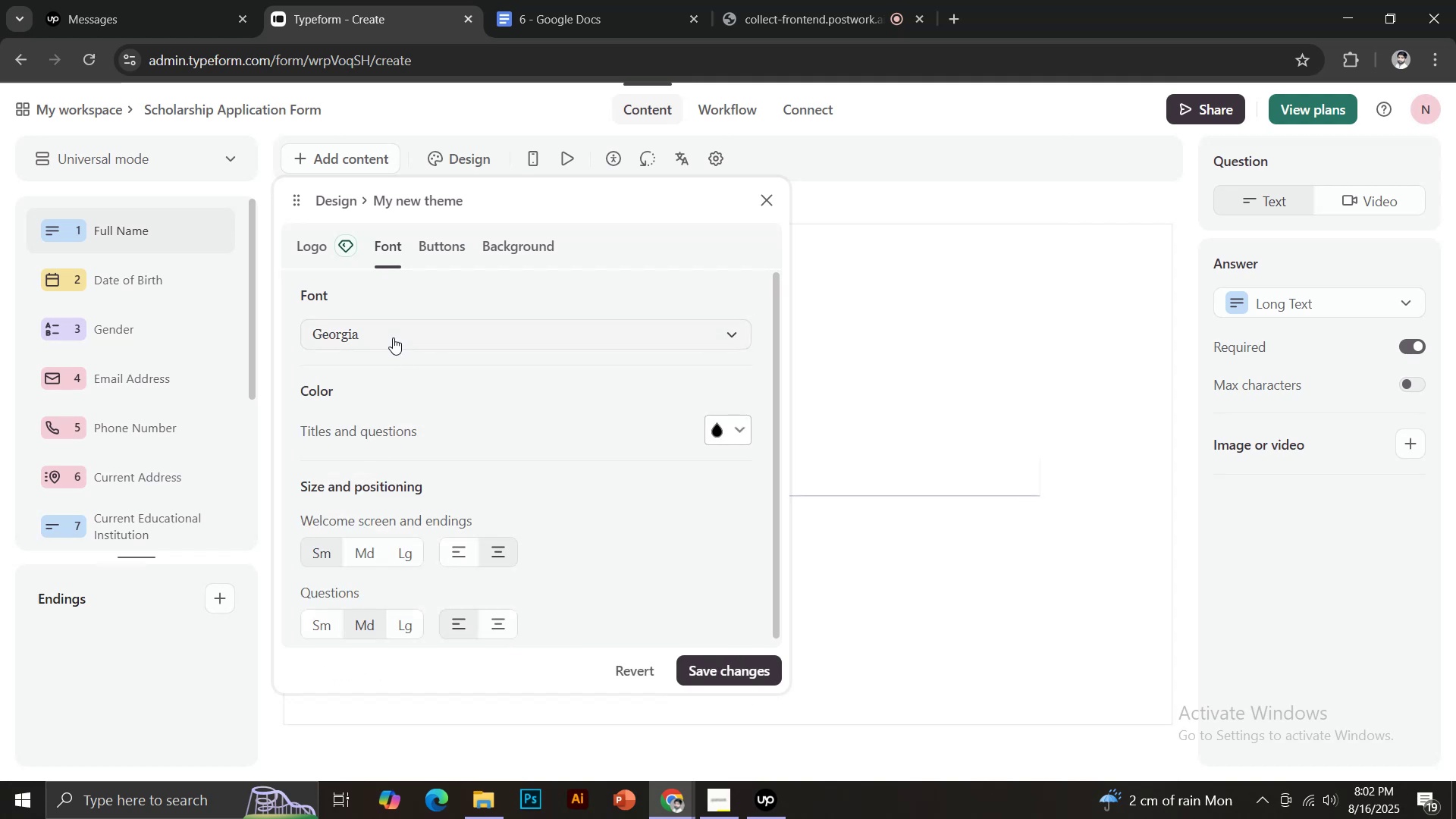 
left_click([393, 337])
 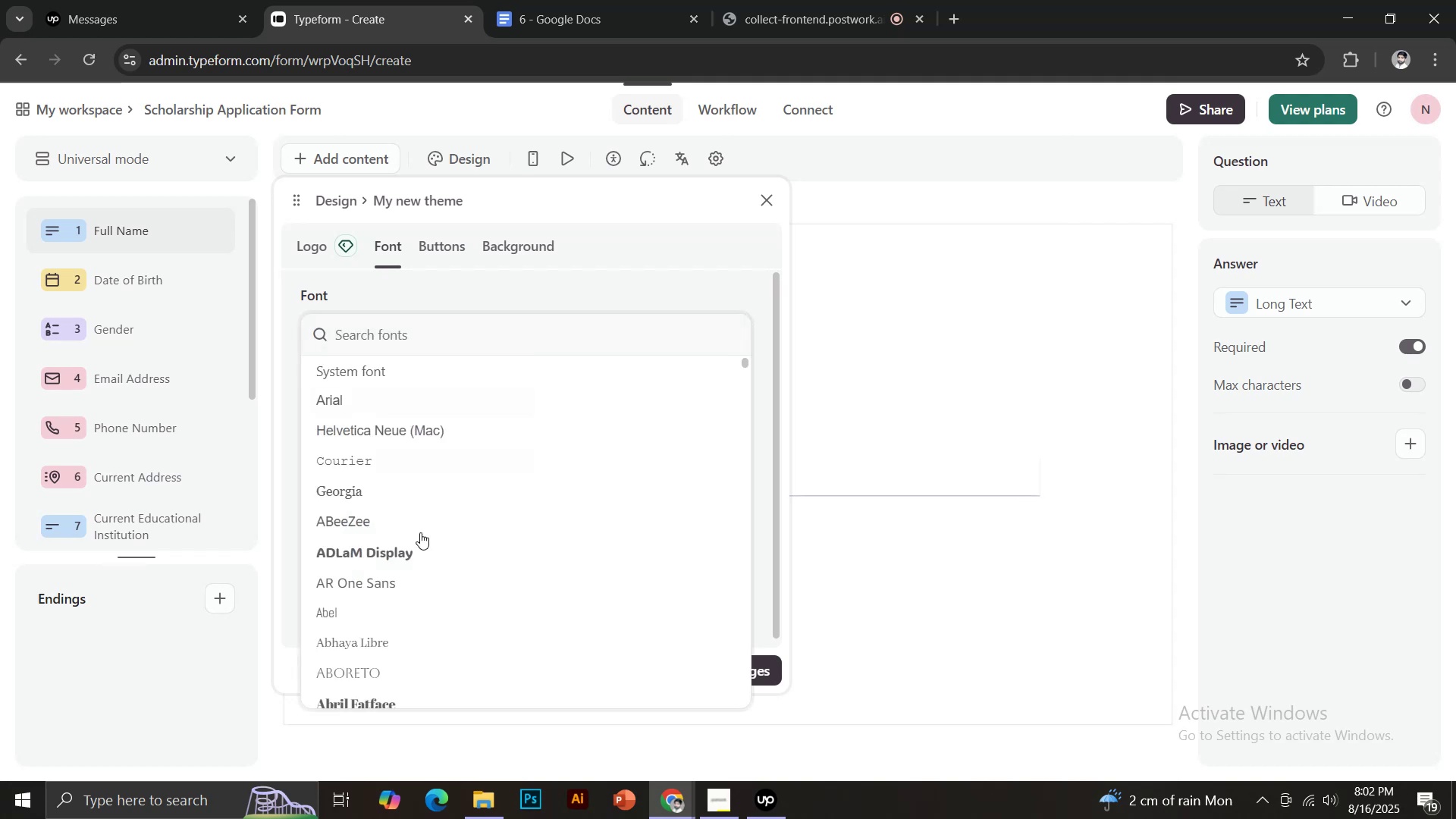 
scroll: coordinate [421, 527], scroll_direction: down, amount: 2.0
 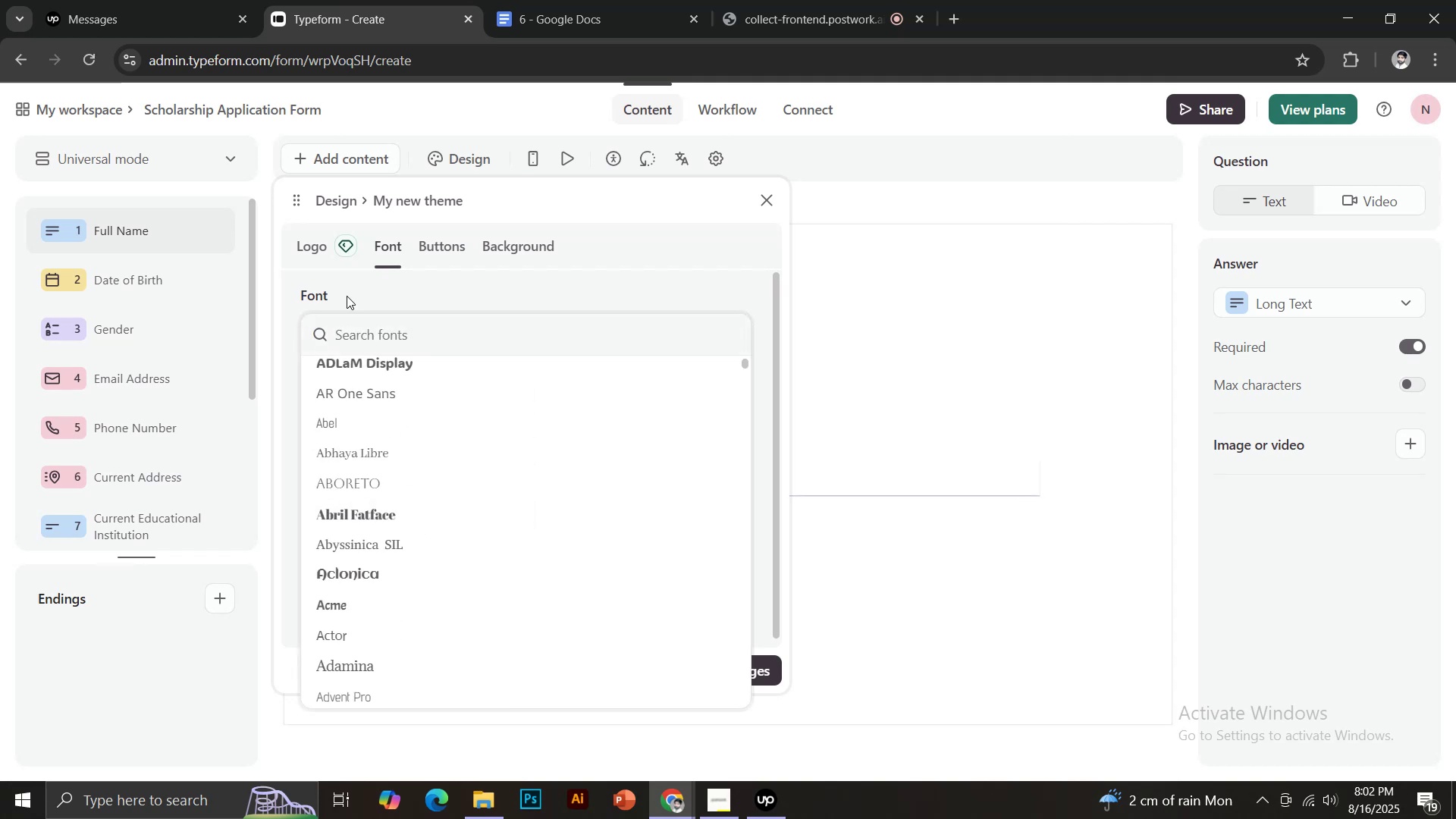 
scroll: coordinate [392, 354], scroll_direction: up, amount: 2.0
 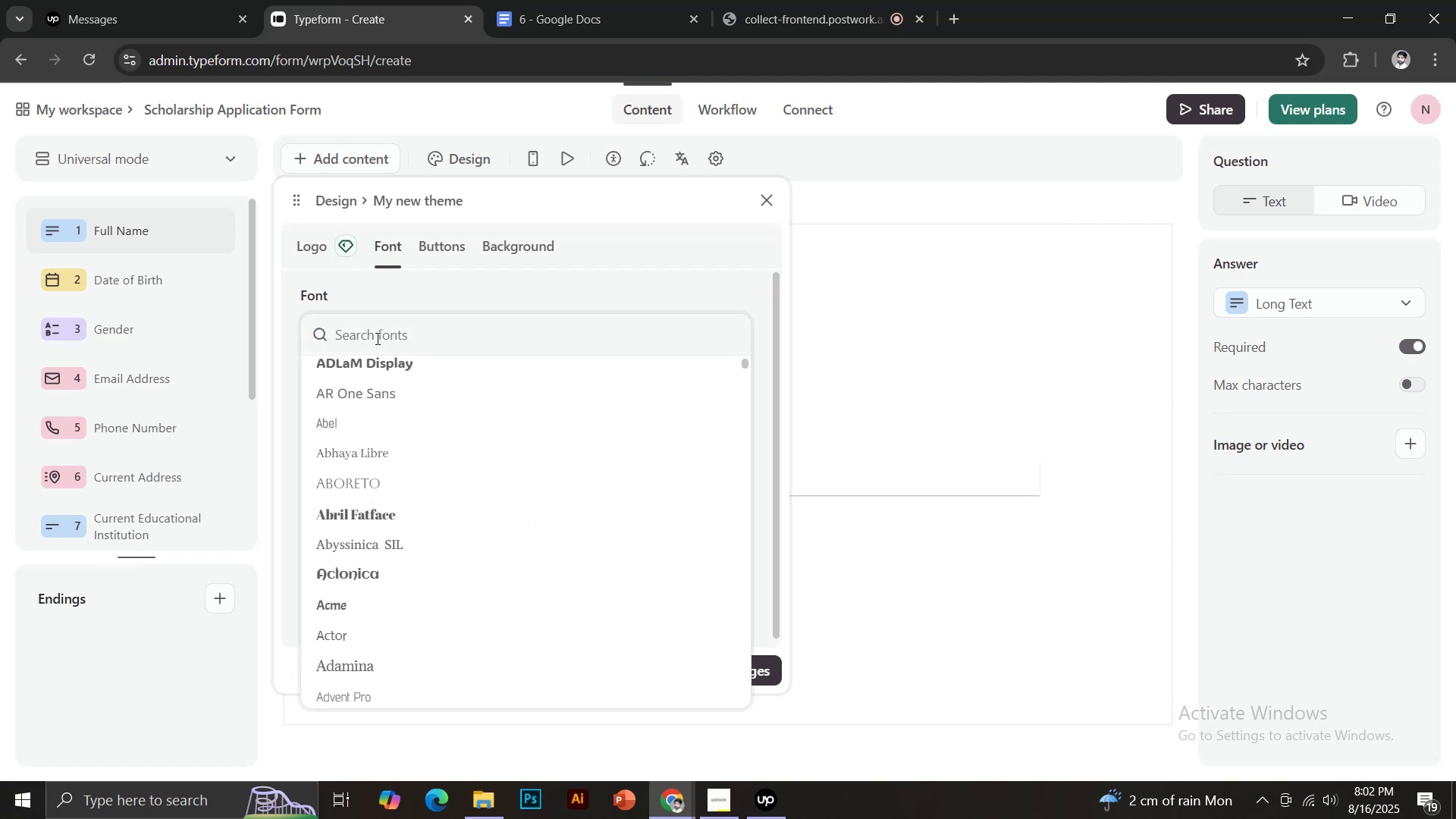 
left_click([376, 338])
 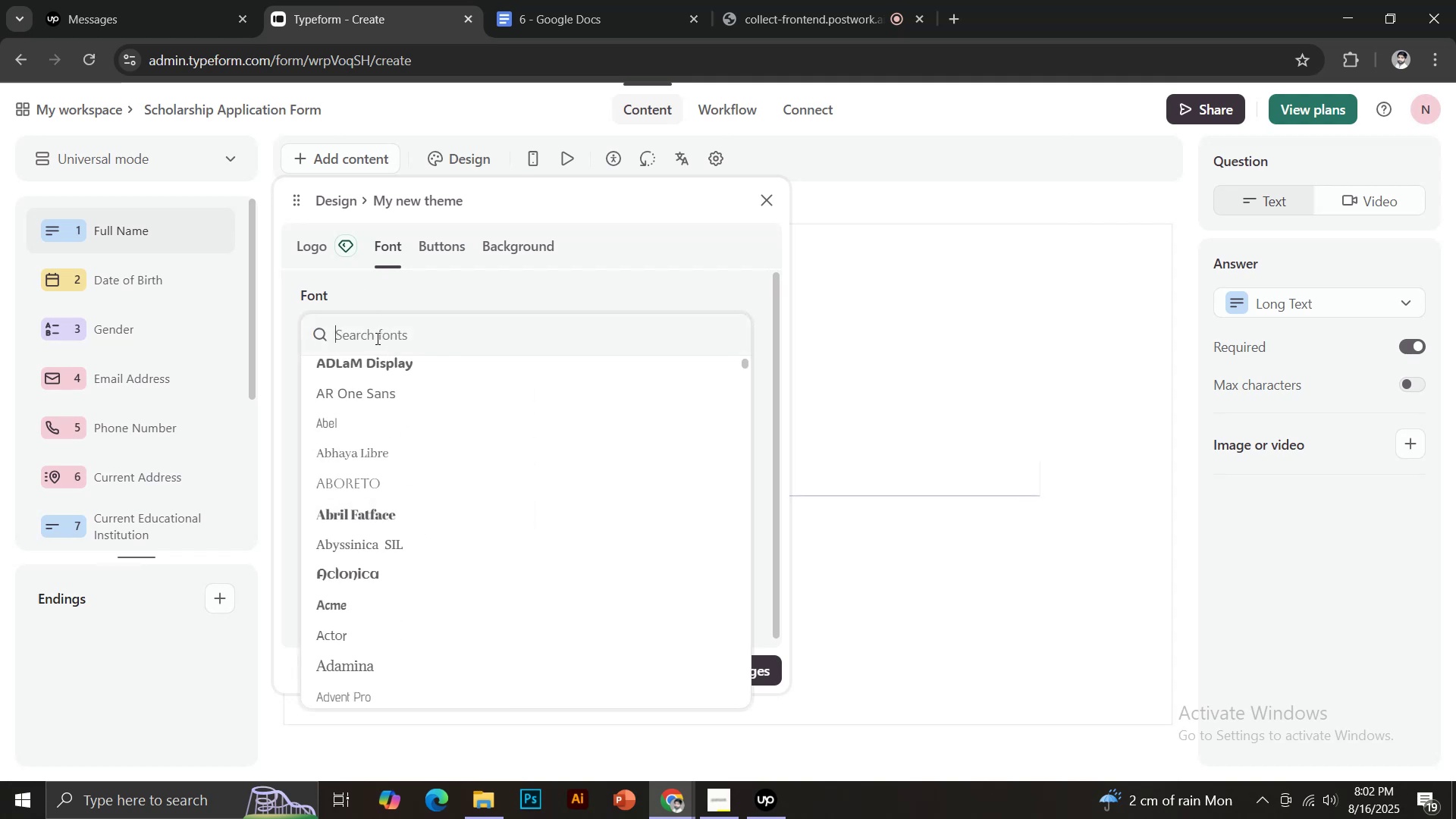 
type(mont)
 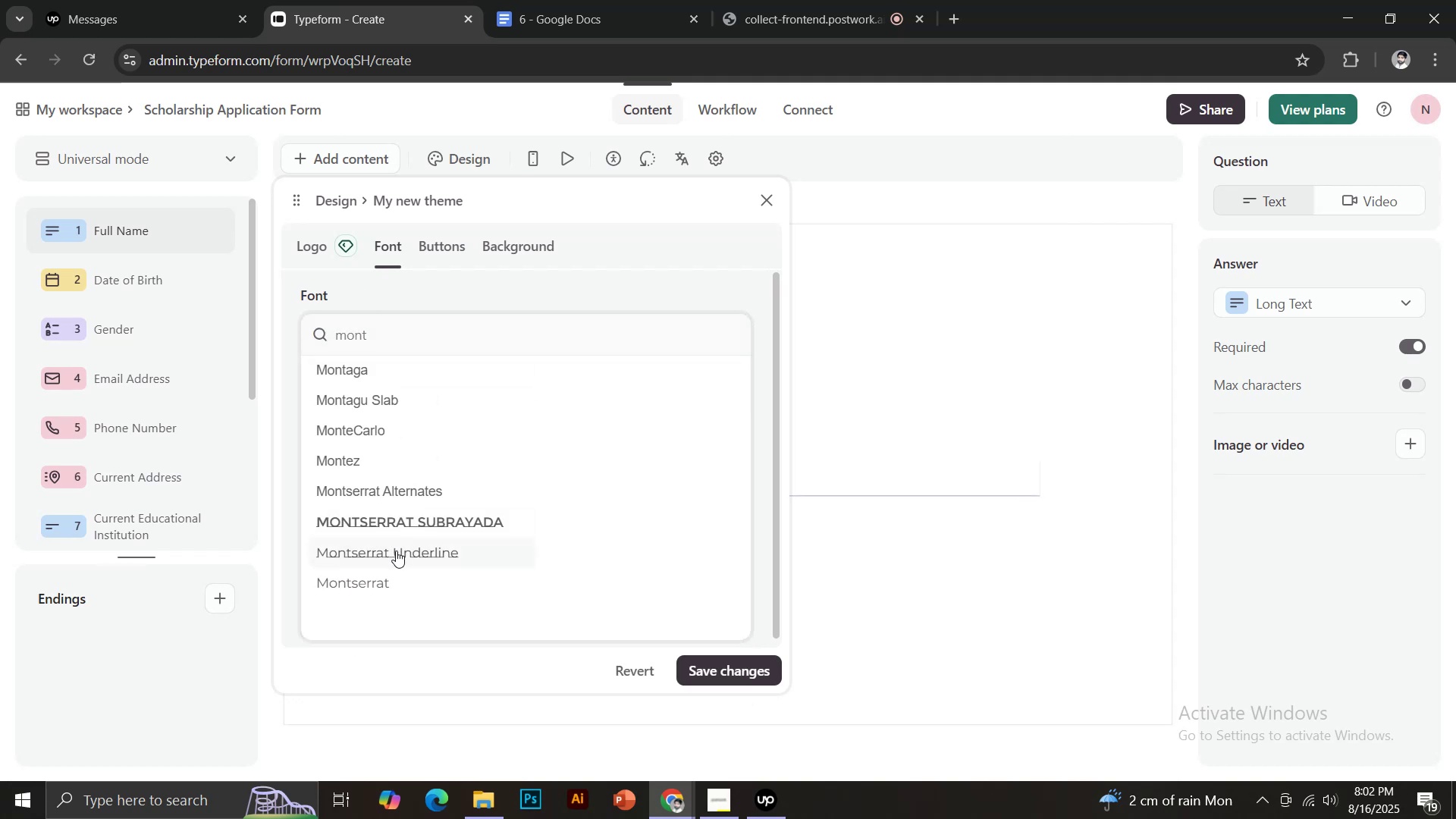 
left_click([391, 582])
 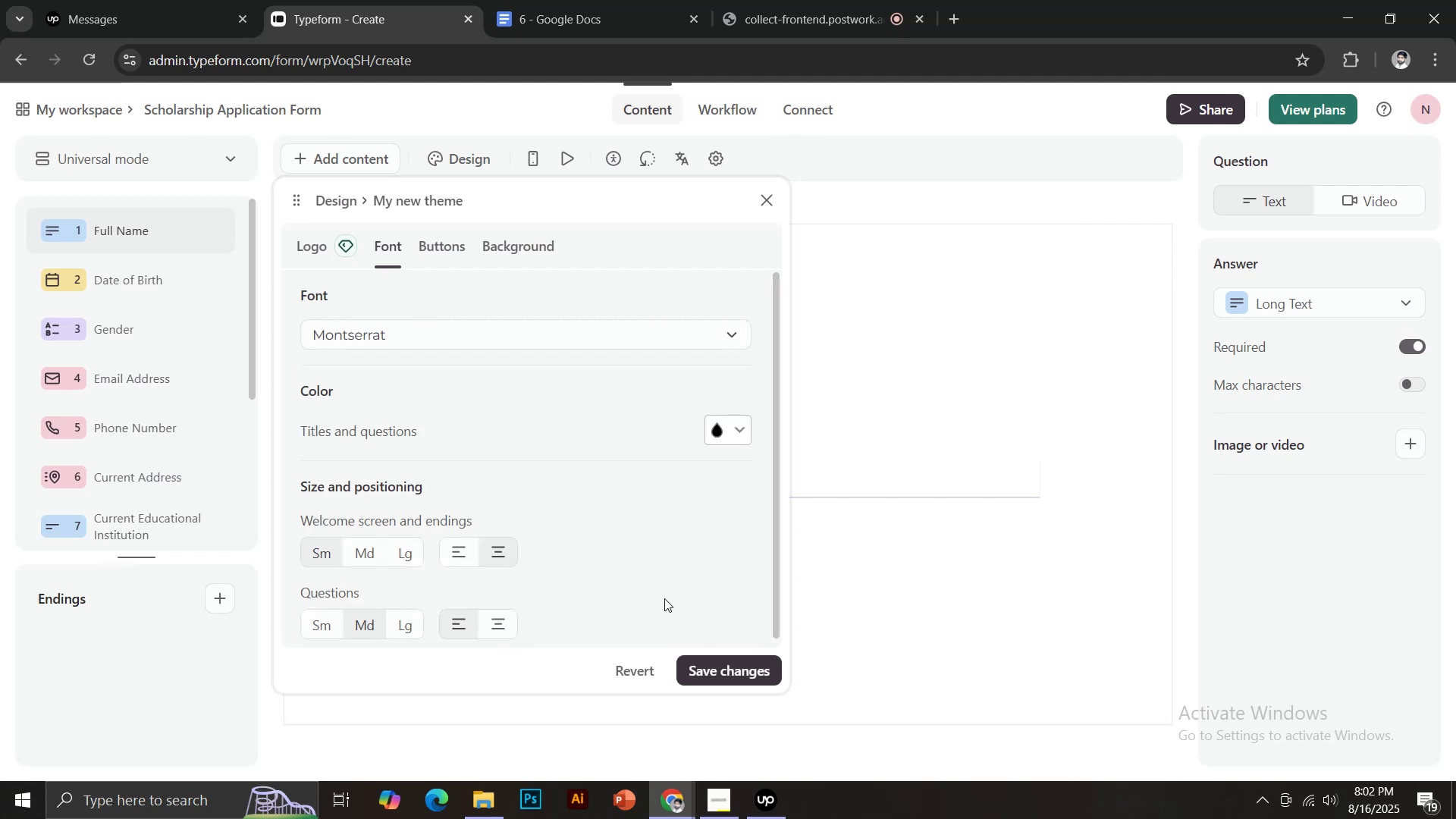 
left_click([723, 667])
 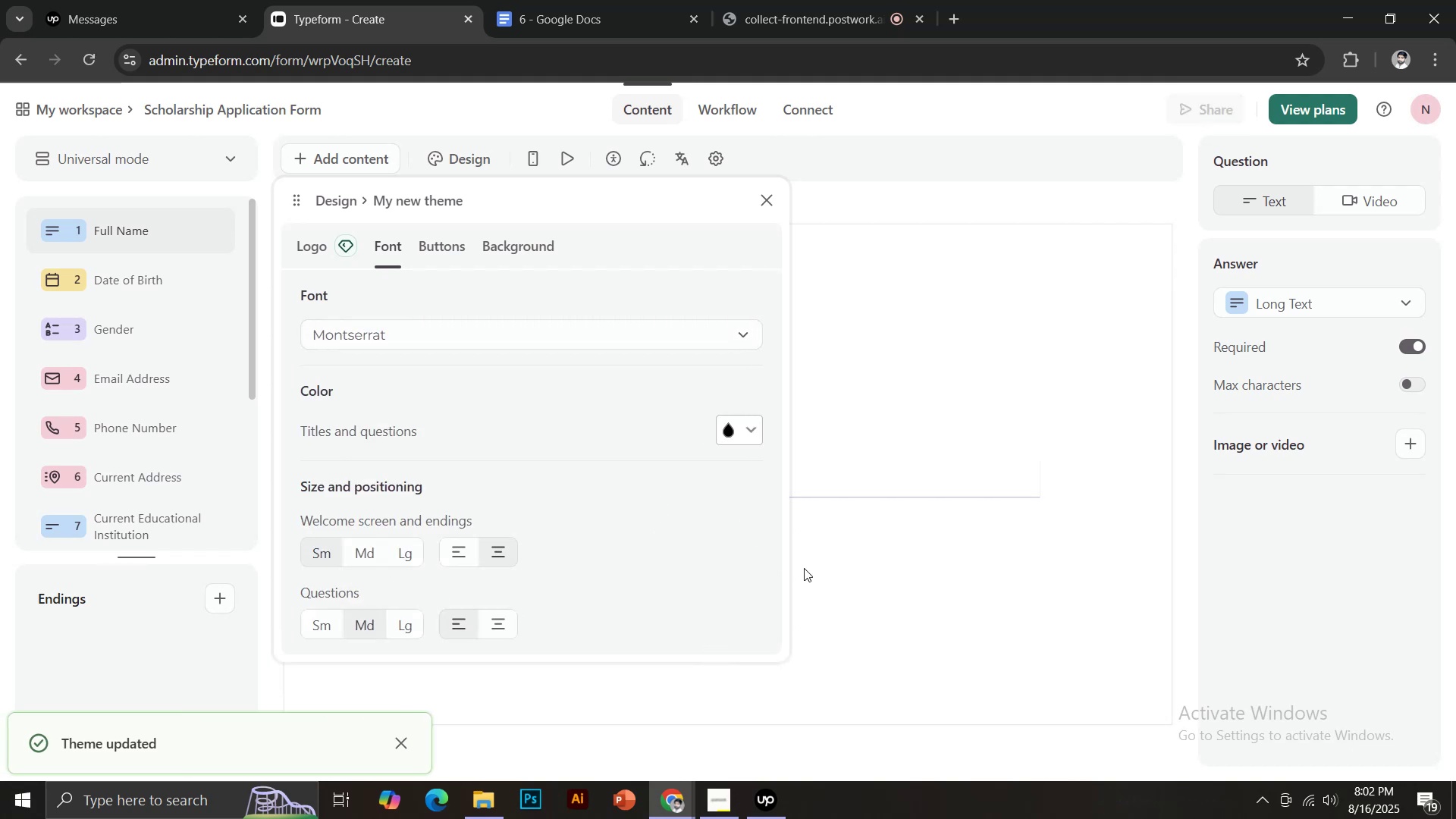 
left_click([743, 425])
 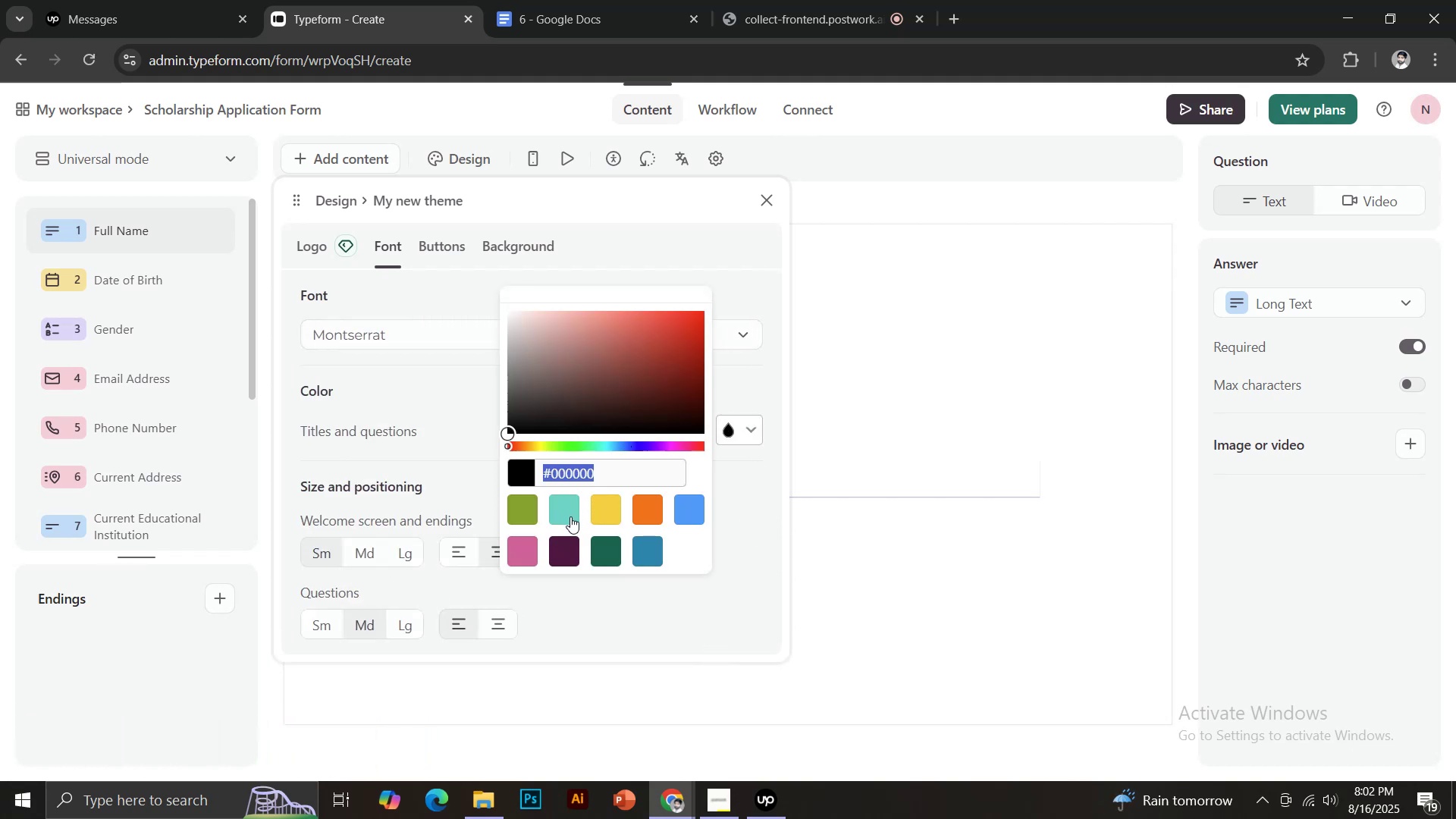 
left_click([610, 555])
 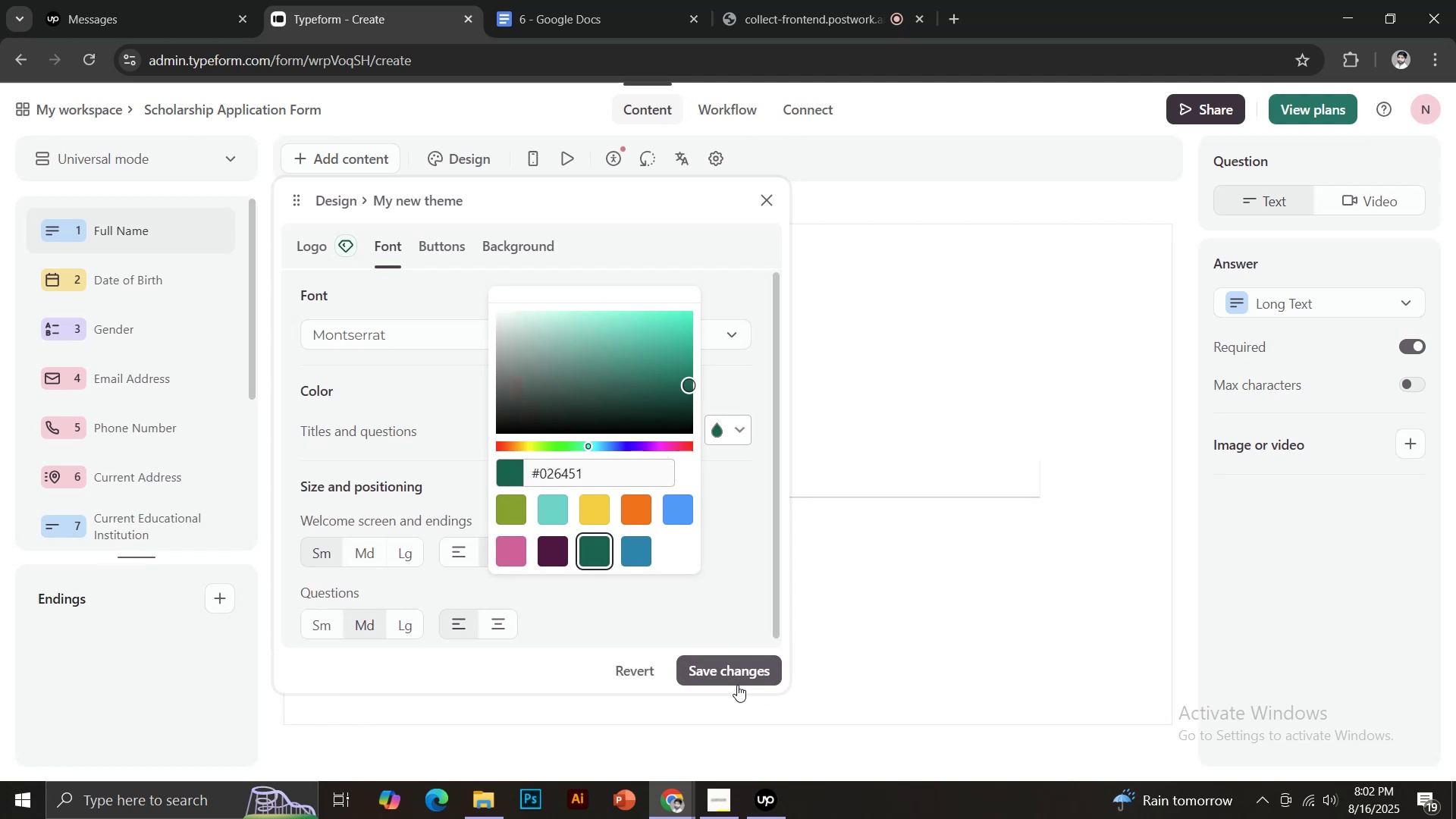 
left_click([730, 682])
 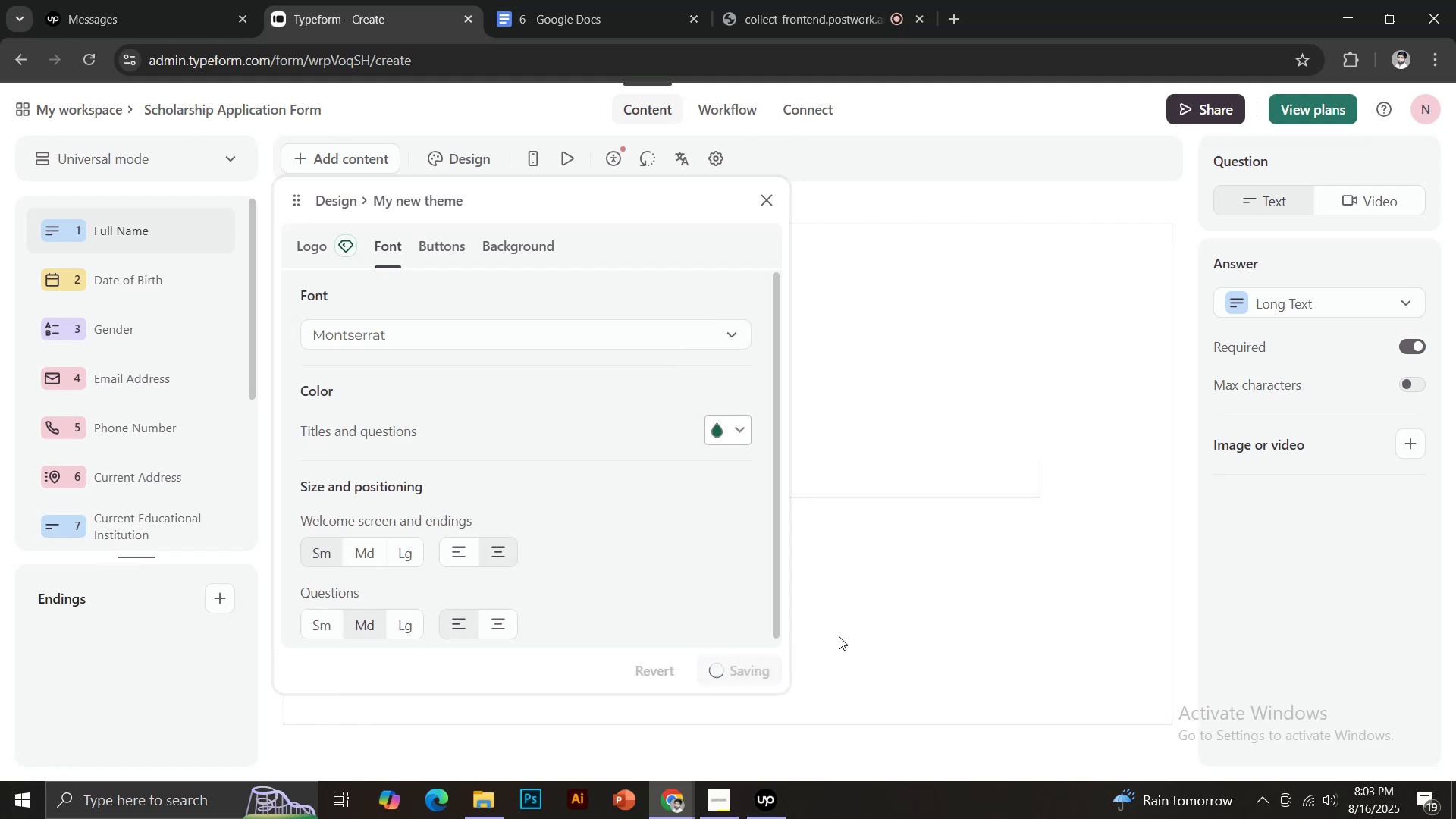 
left_click([855, 624])
 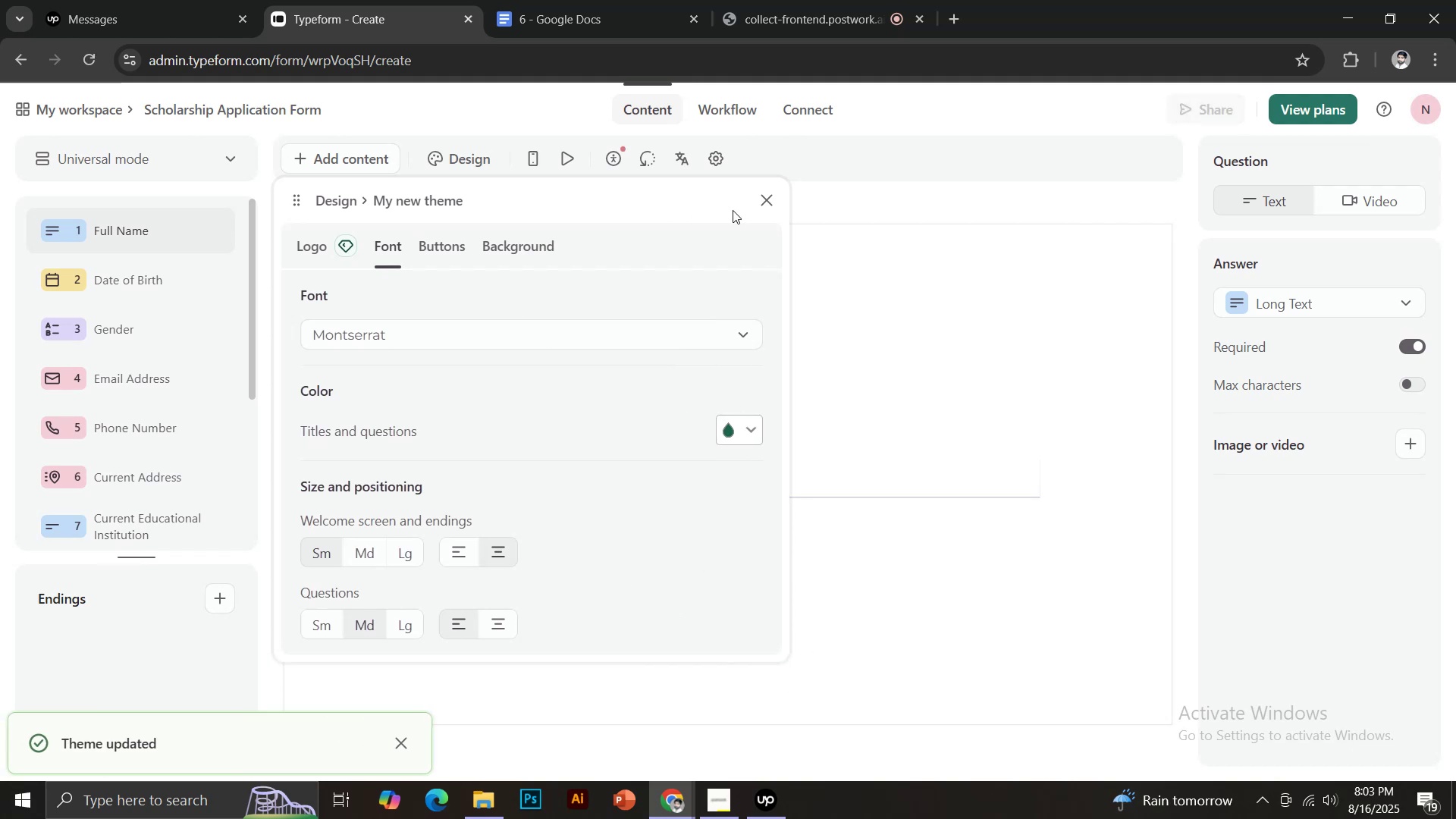 
left_click([759, 199])
 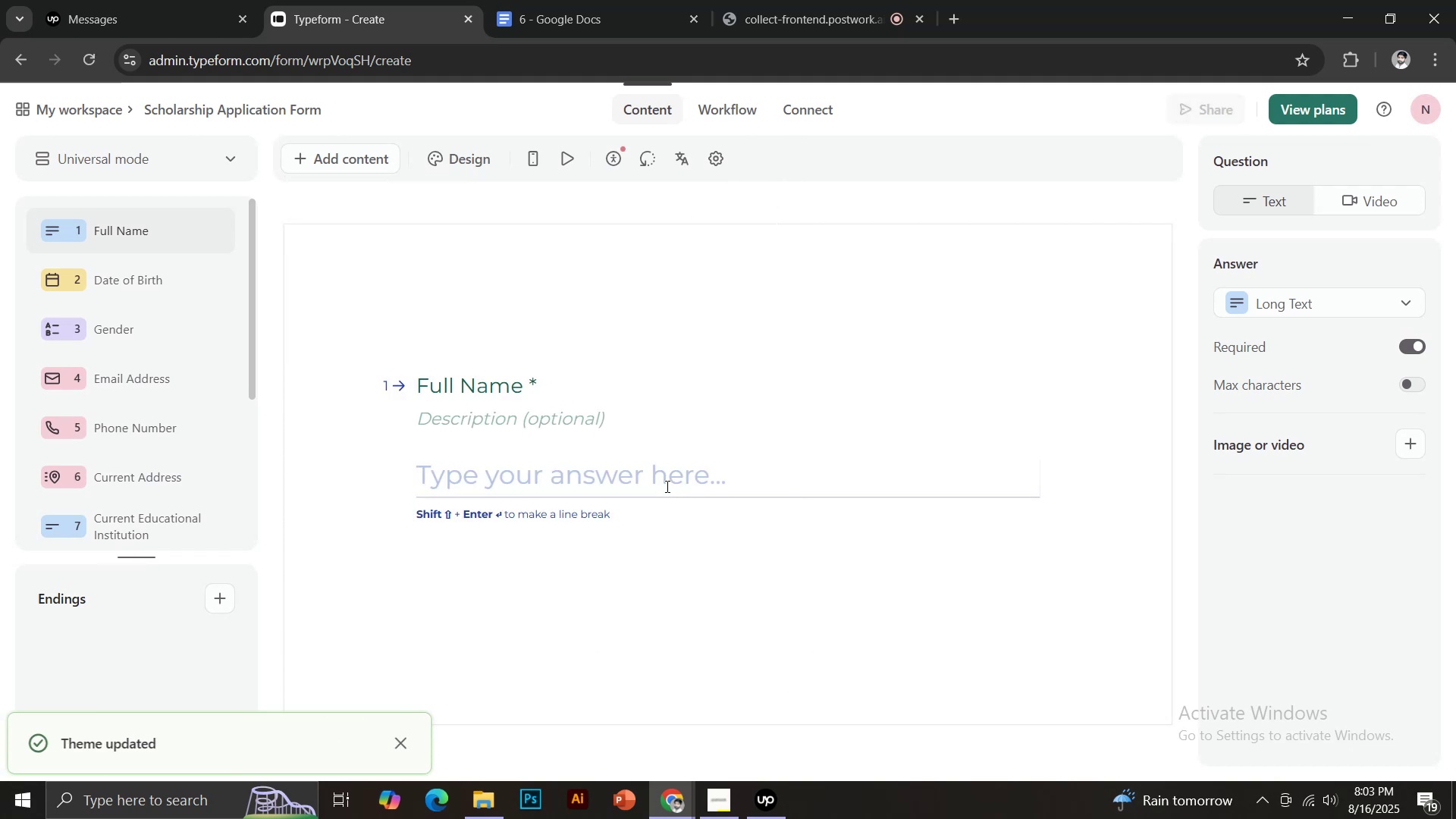 
scroll: coordinate [657, 479], scroll_direction: down, amount: 1.0
 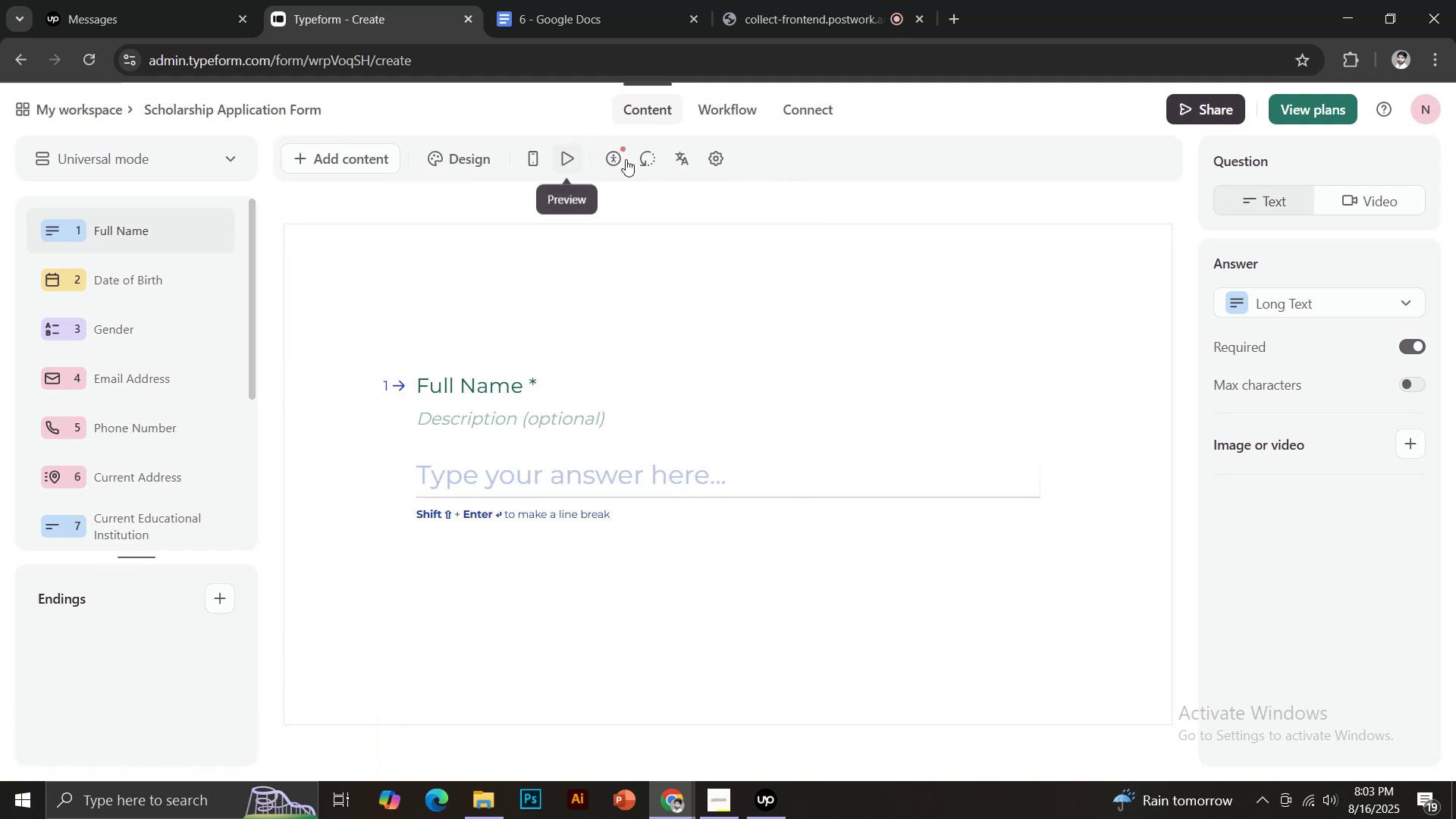 
left_click([572, 152])
 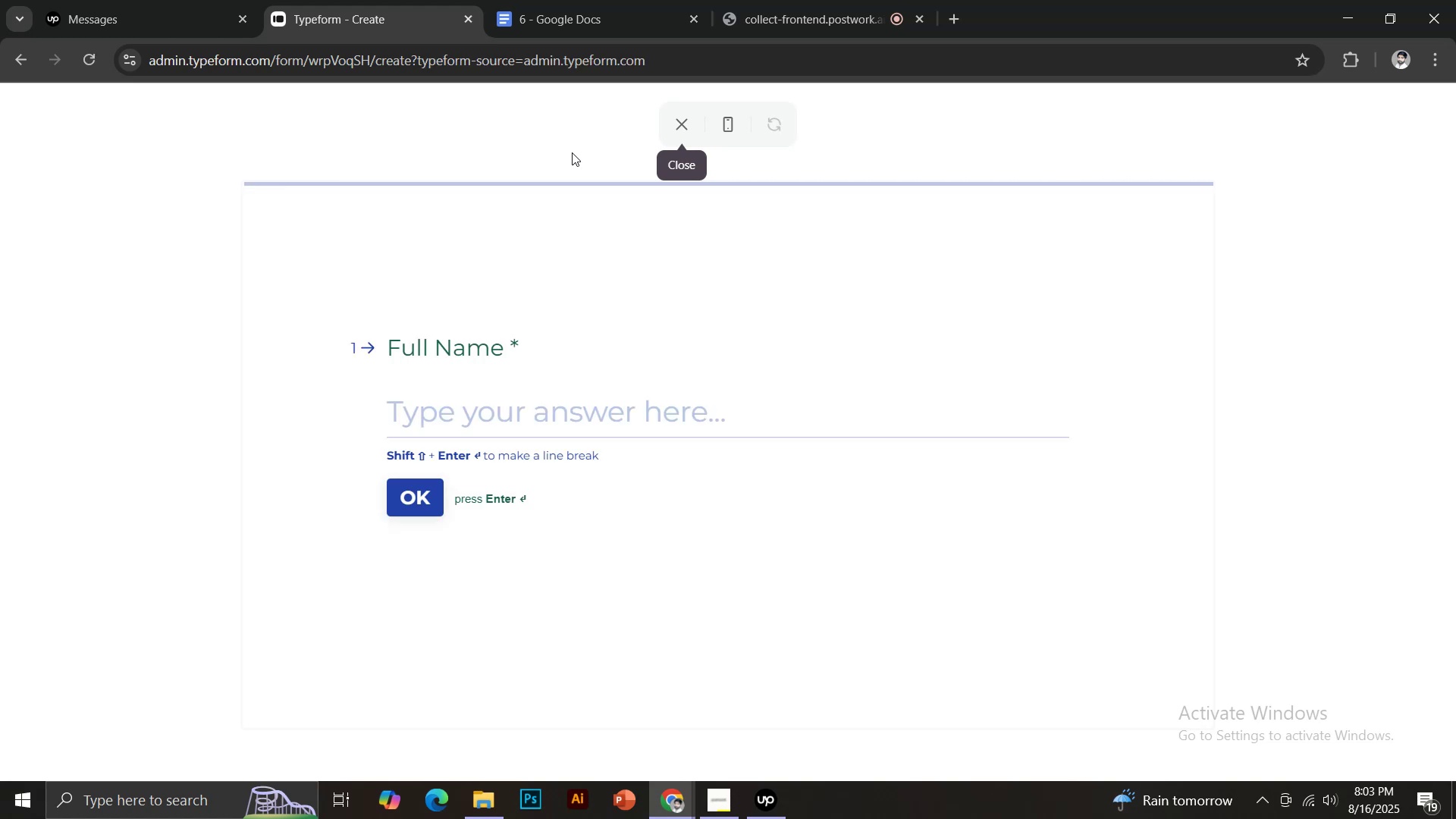 
wait(6.08)
 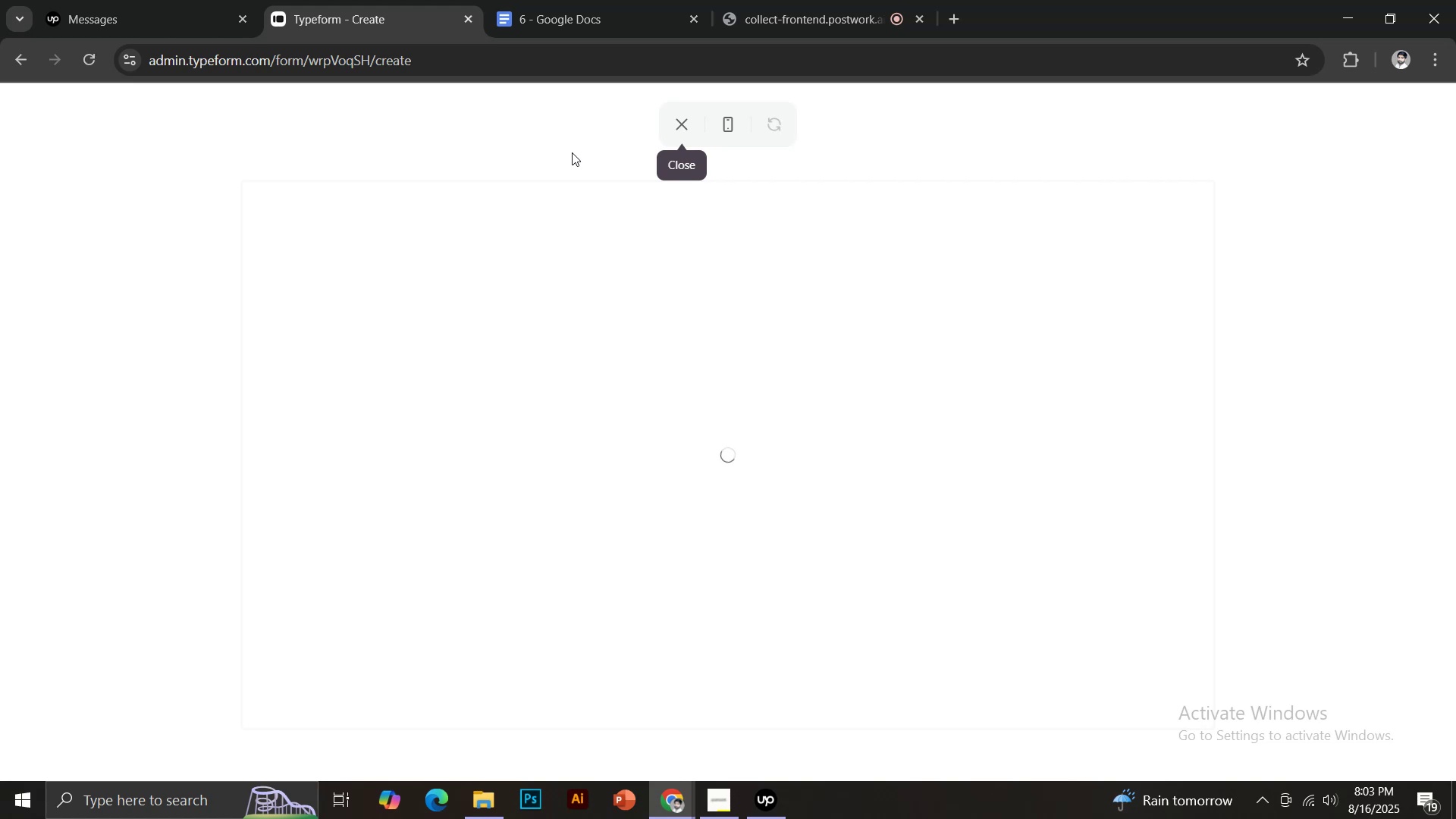 
left_click([507, 410])
 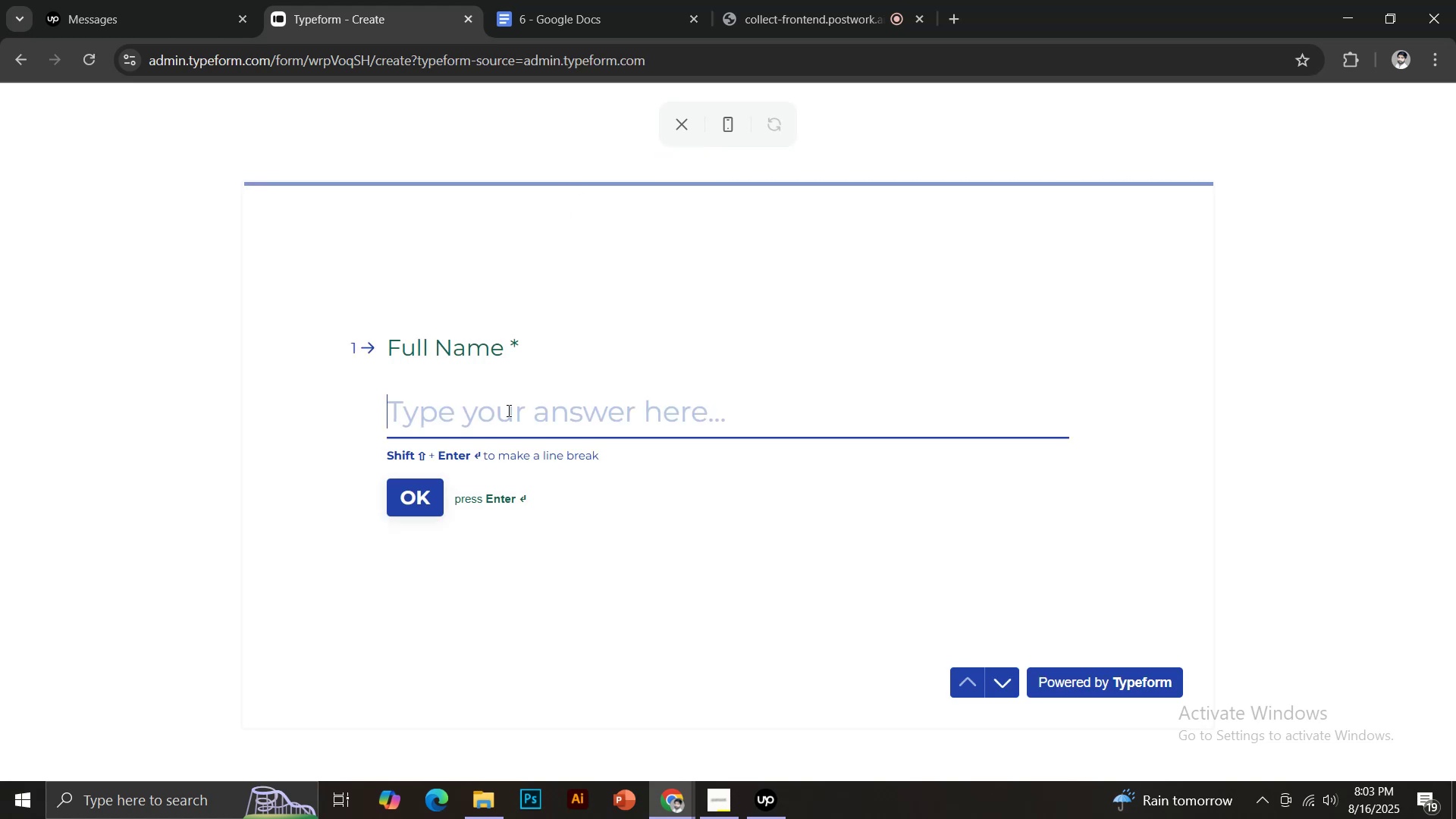 
type(Nouman)
 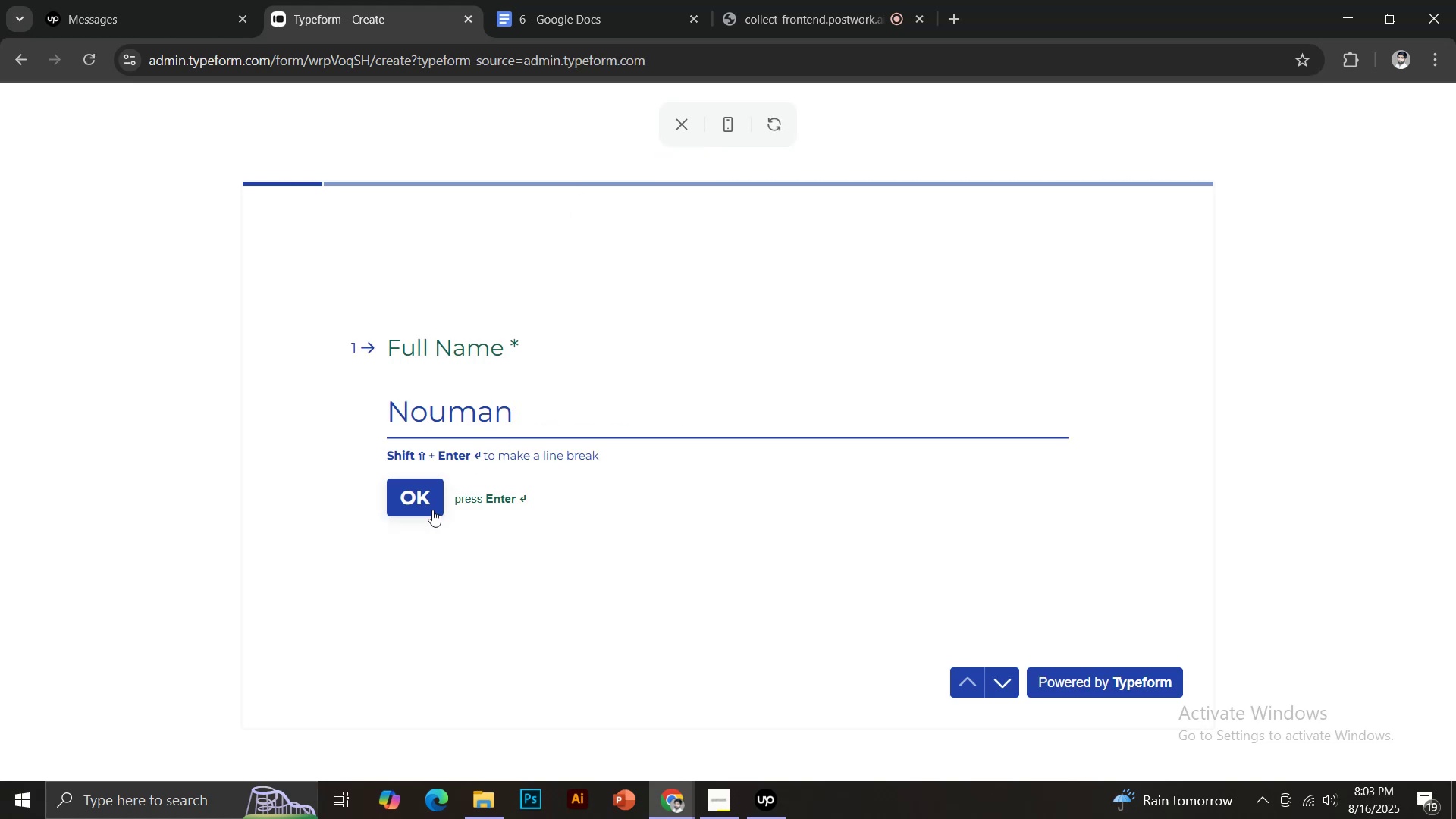 
left_click([413, 506])
 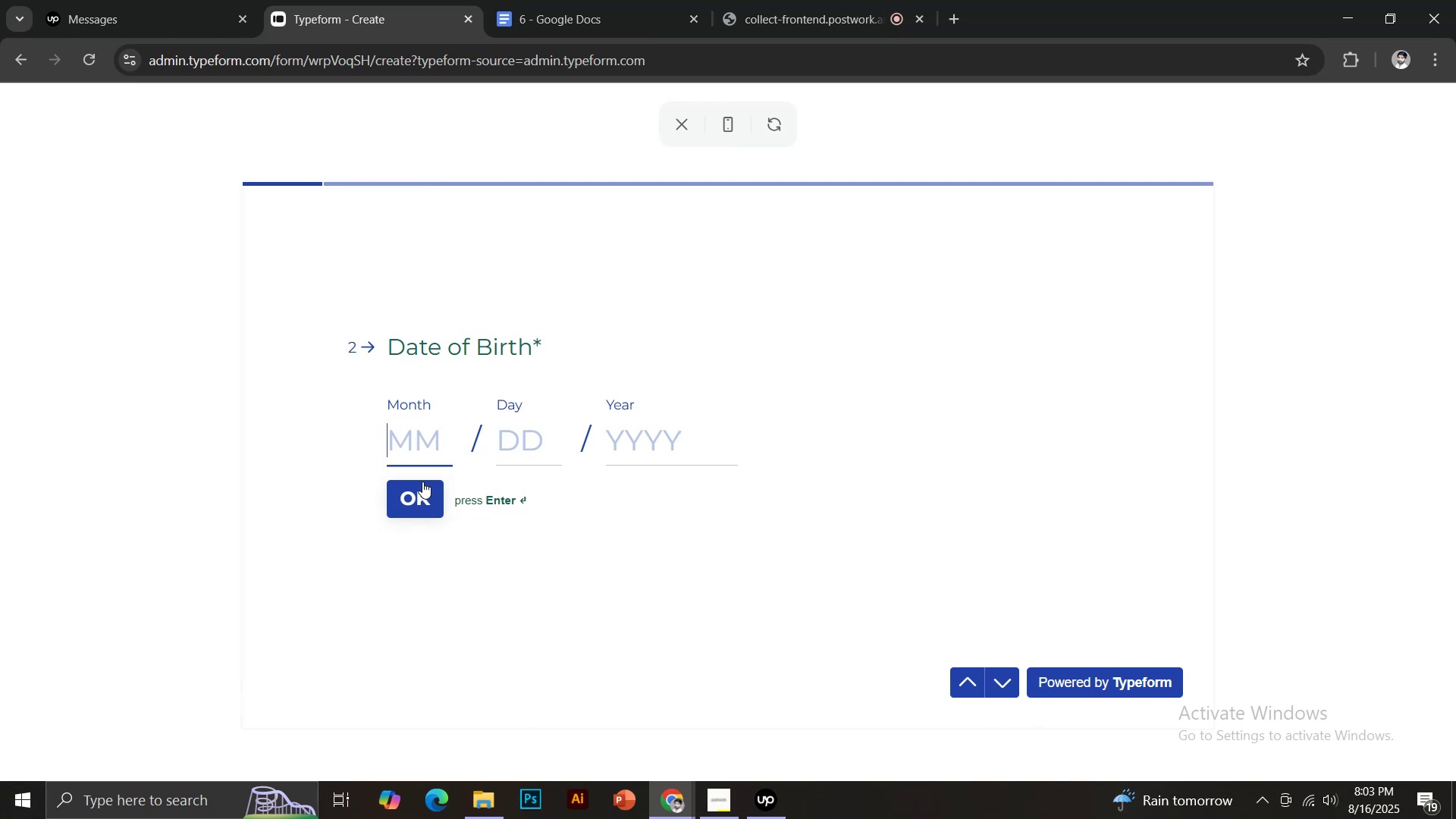 
left_click([418, 438])
 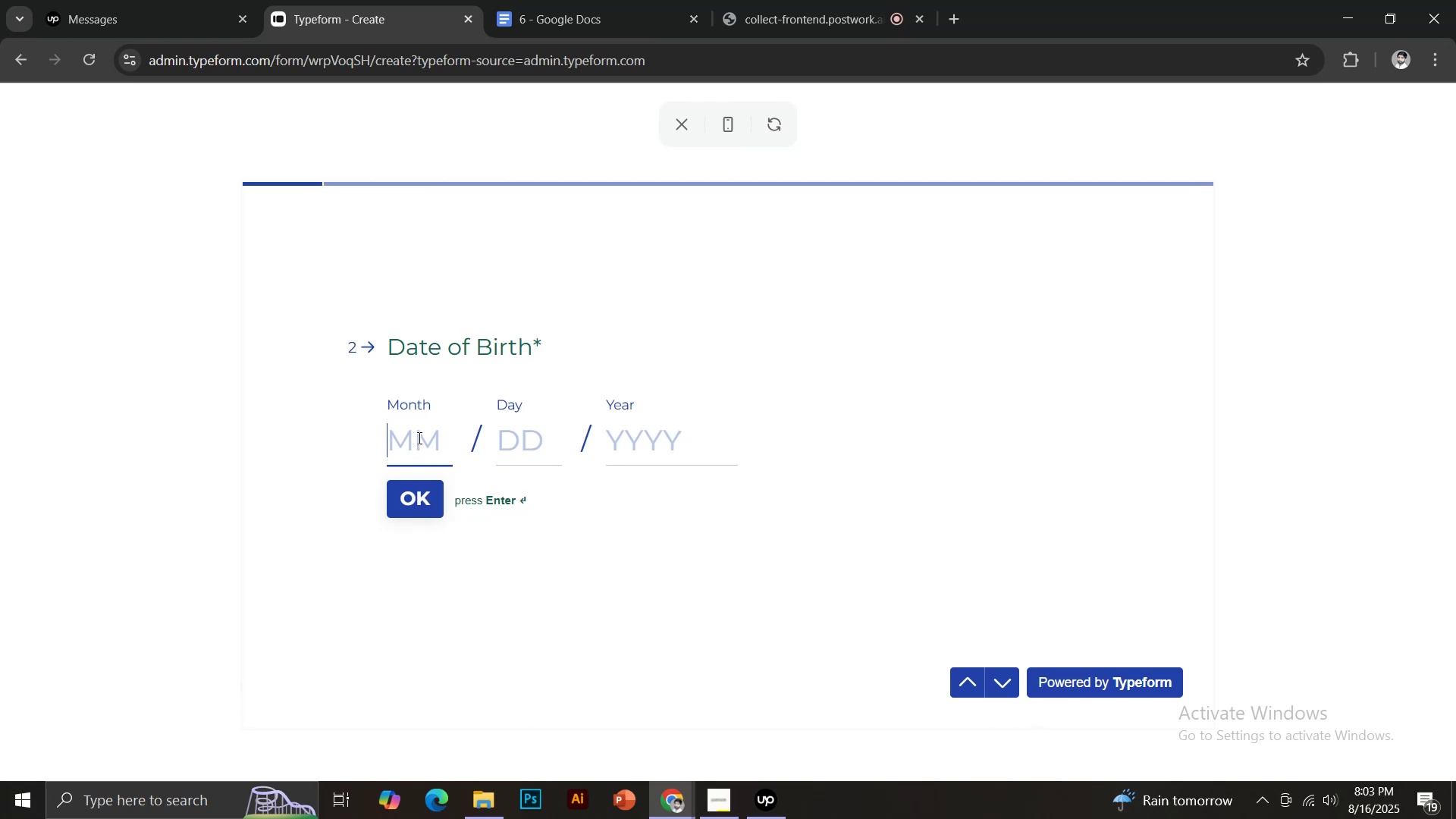 
left_click([418, 438])
 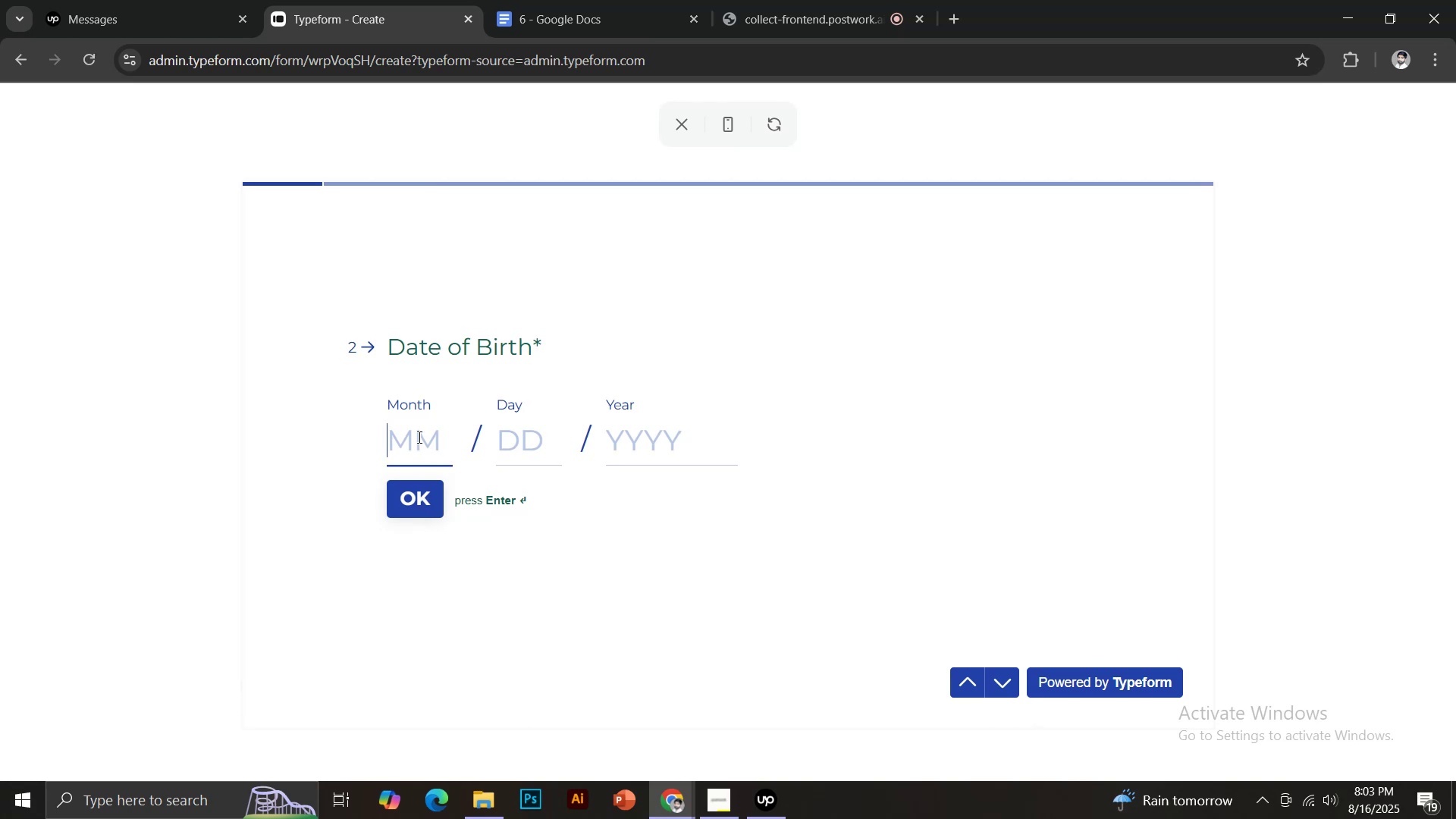 
type(121)
 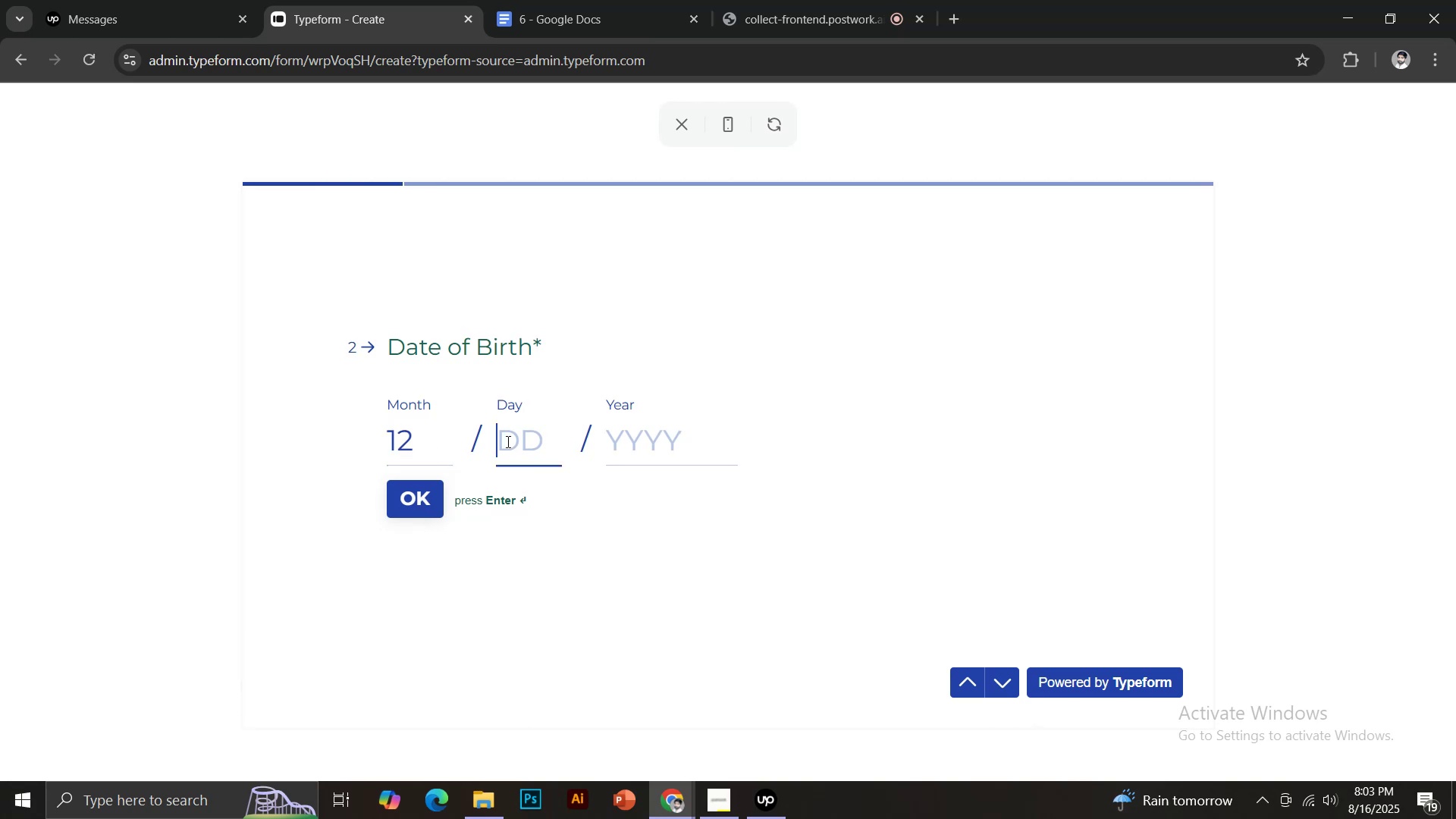 
left_click([507, 441])
 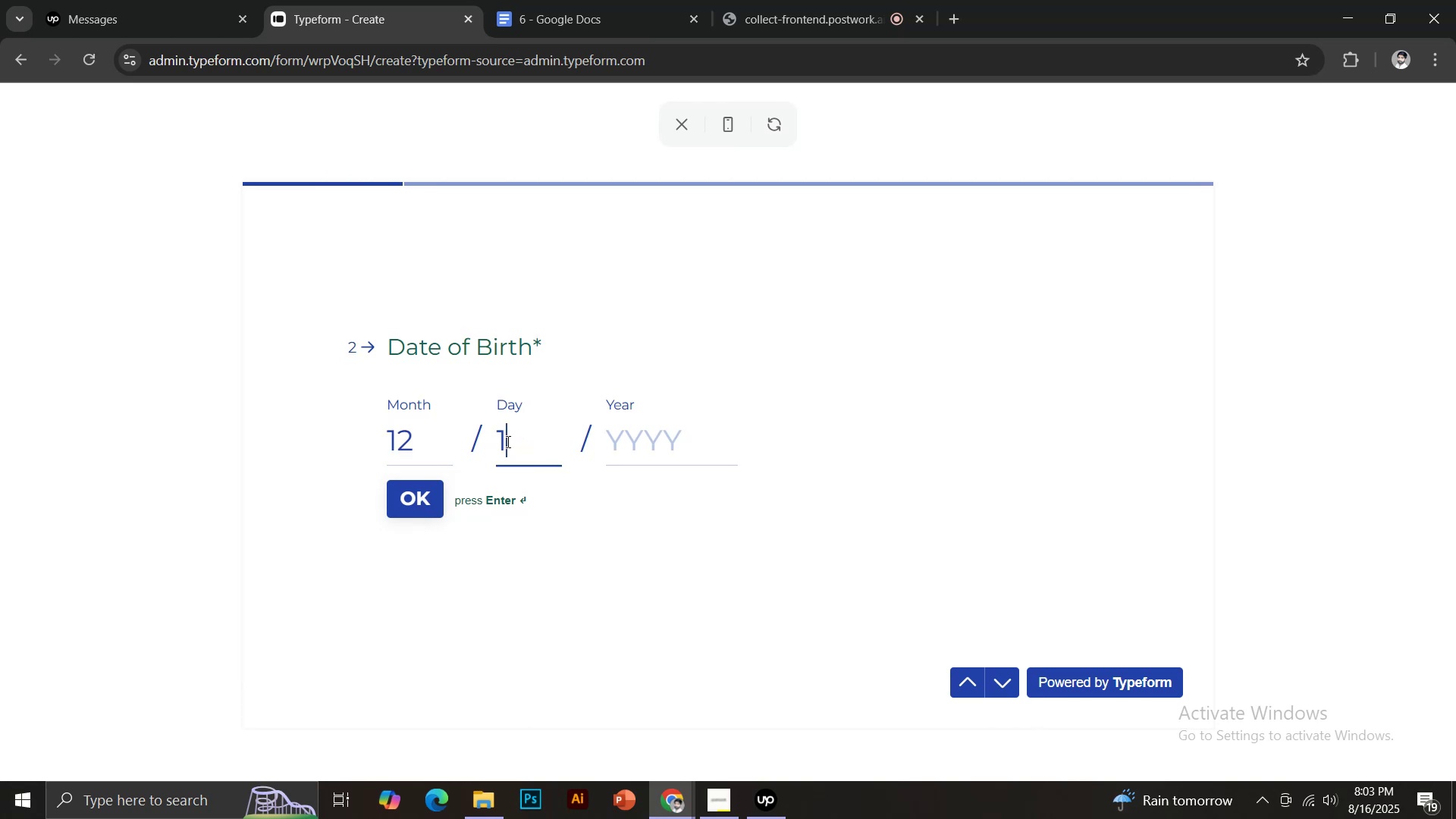 
key(2)
 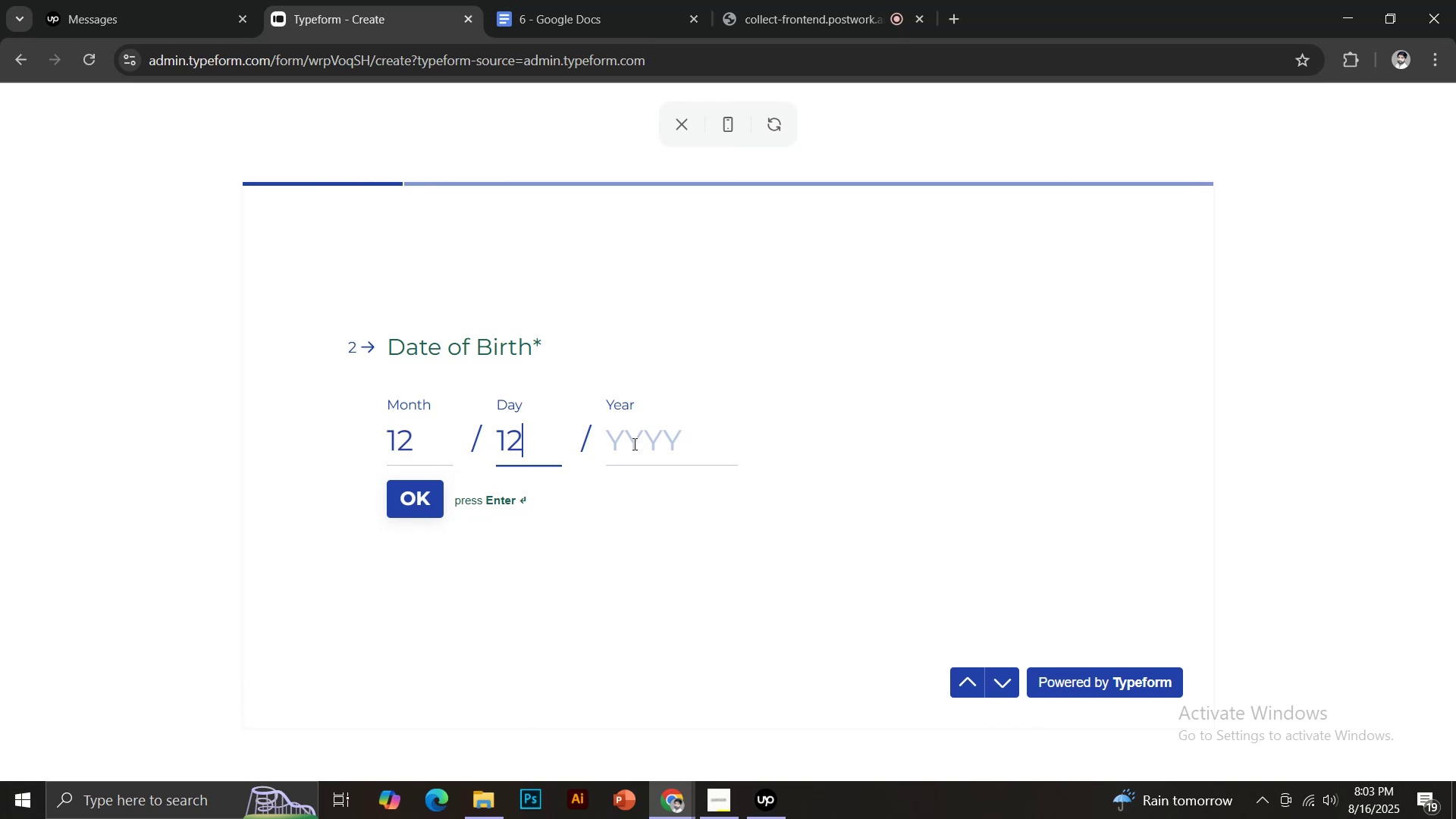 
left_click([633, 444])
 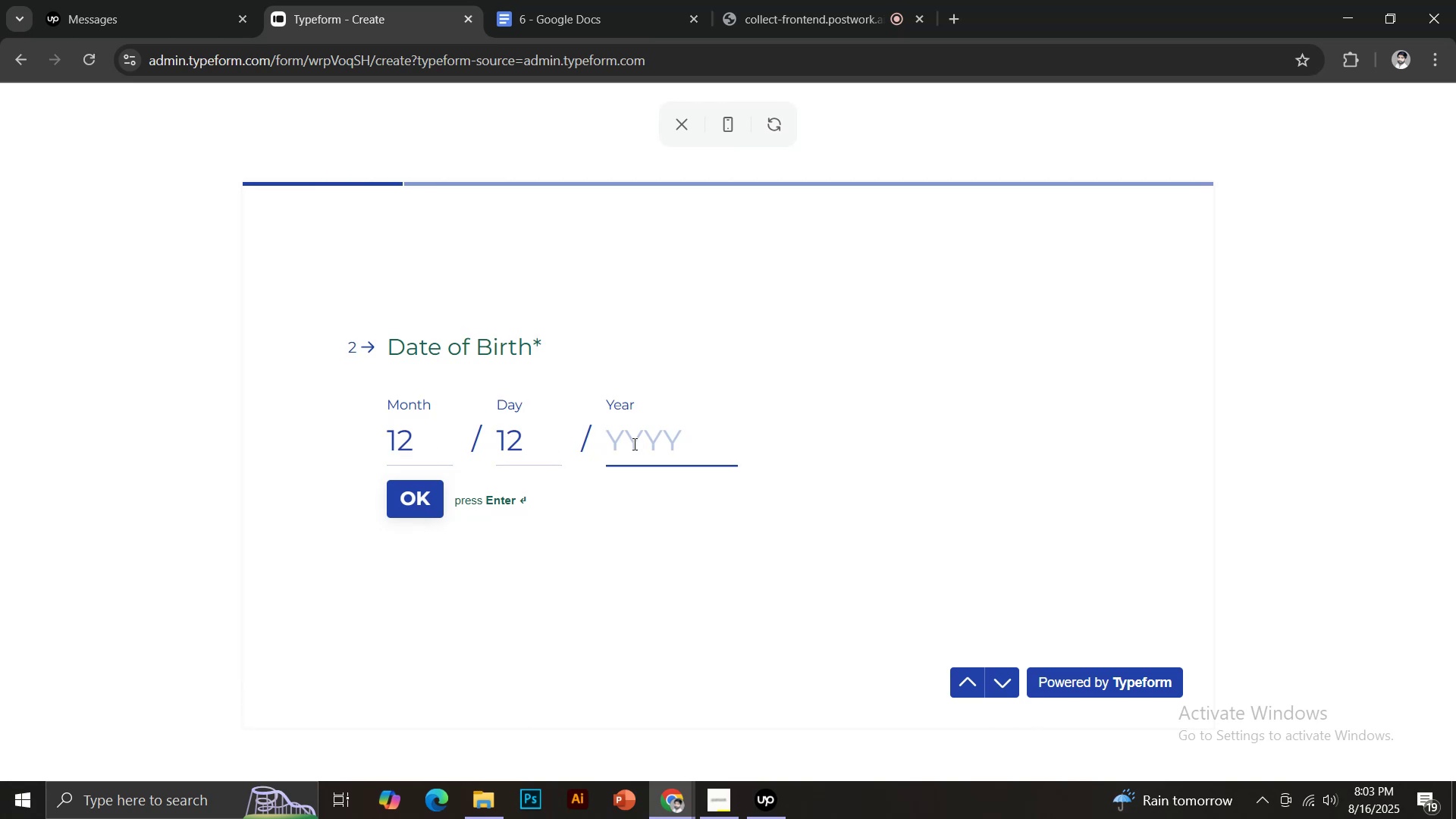 
type(2012)
 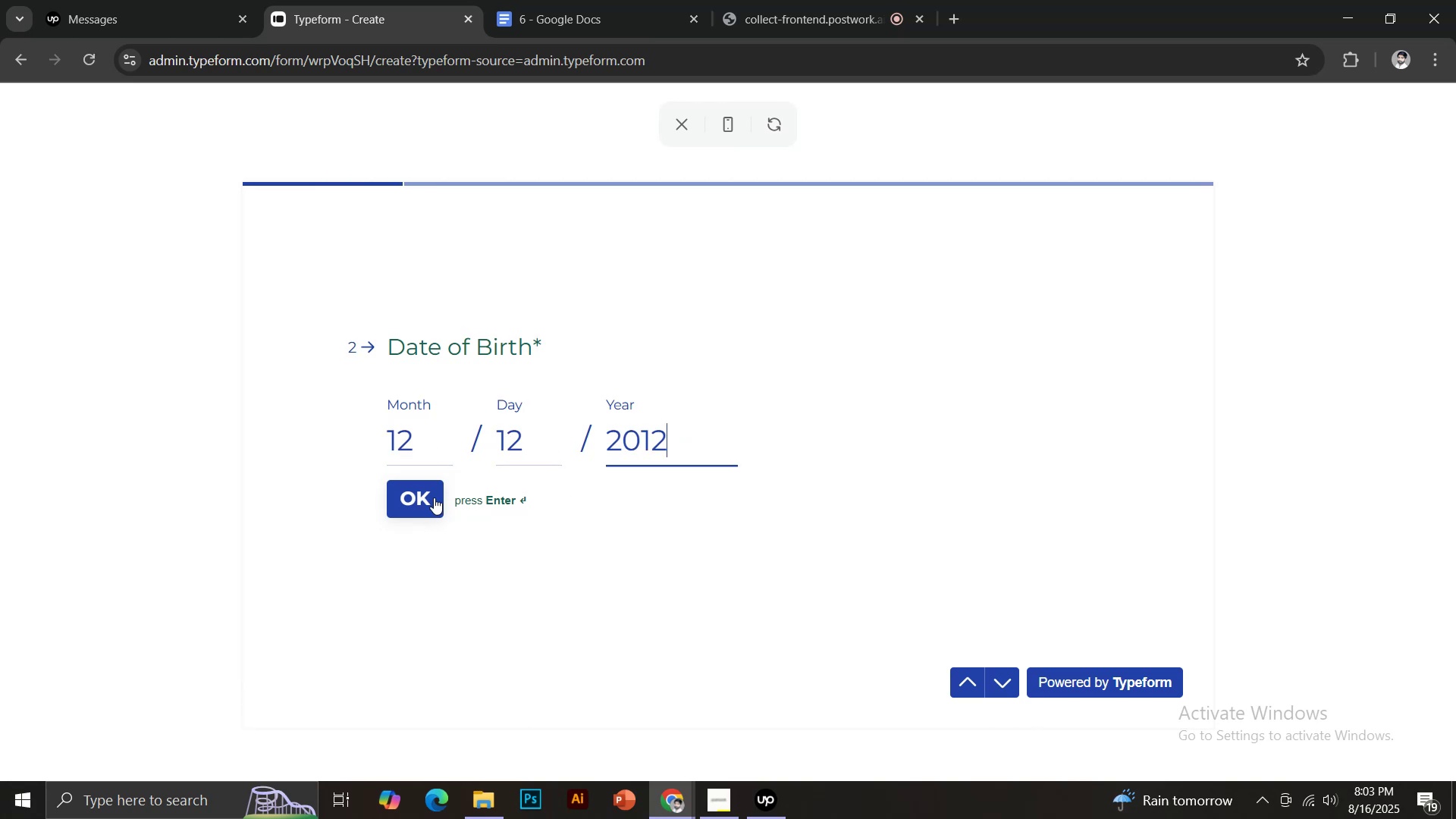 
left_click([434, 497])
 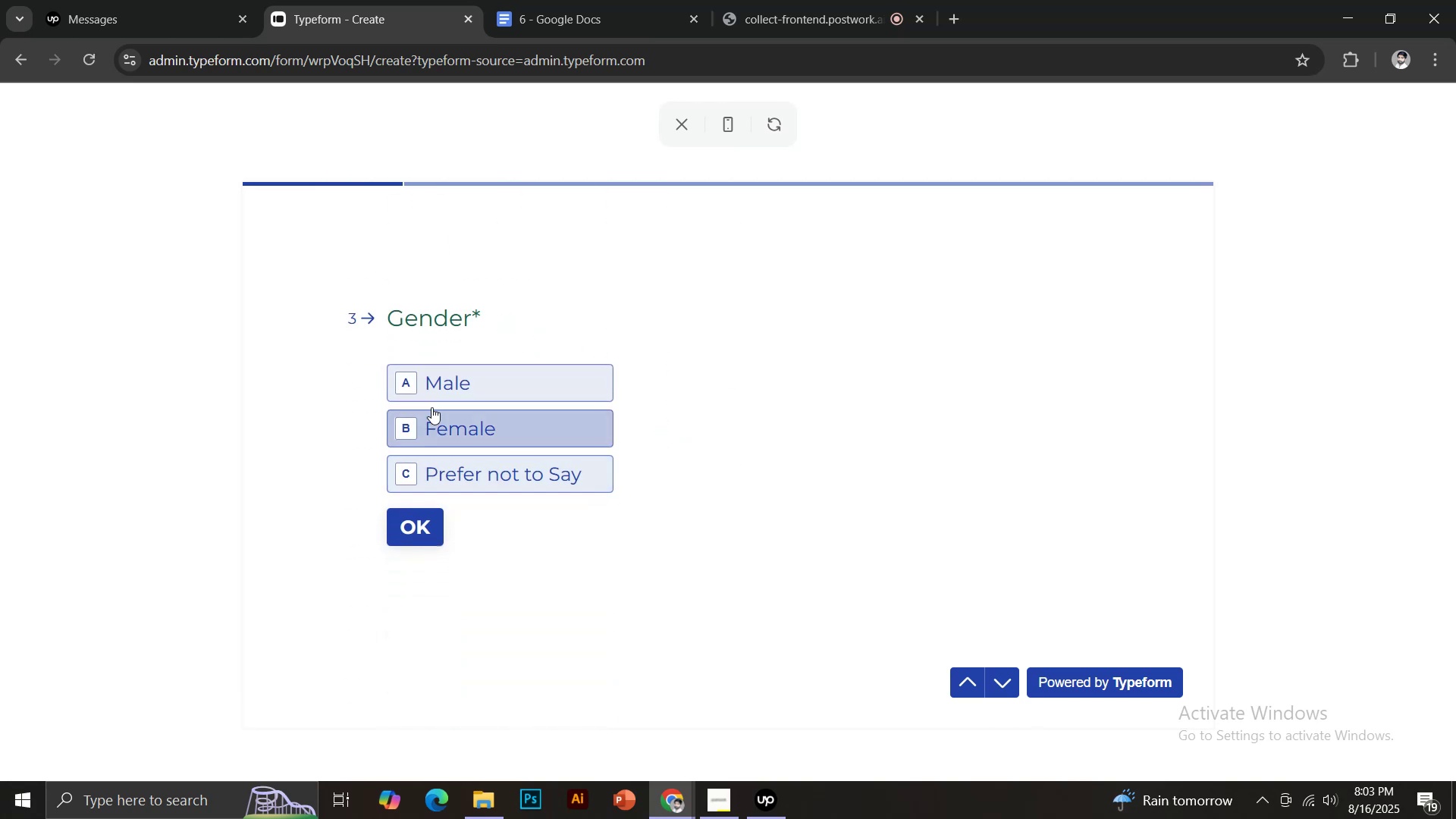 
left_click([420, 384])
 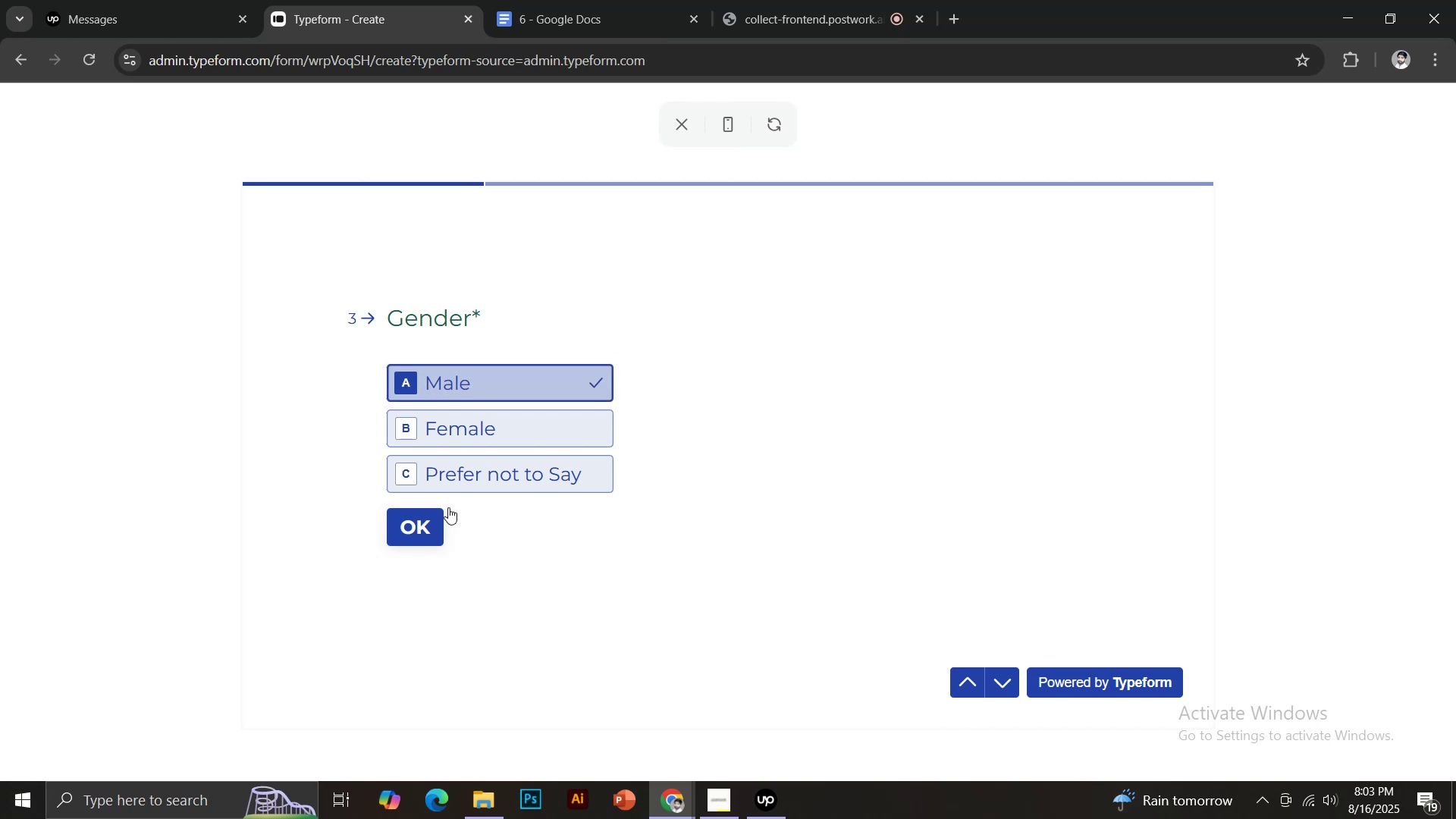 
left_click([434, 522])
 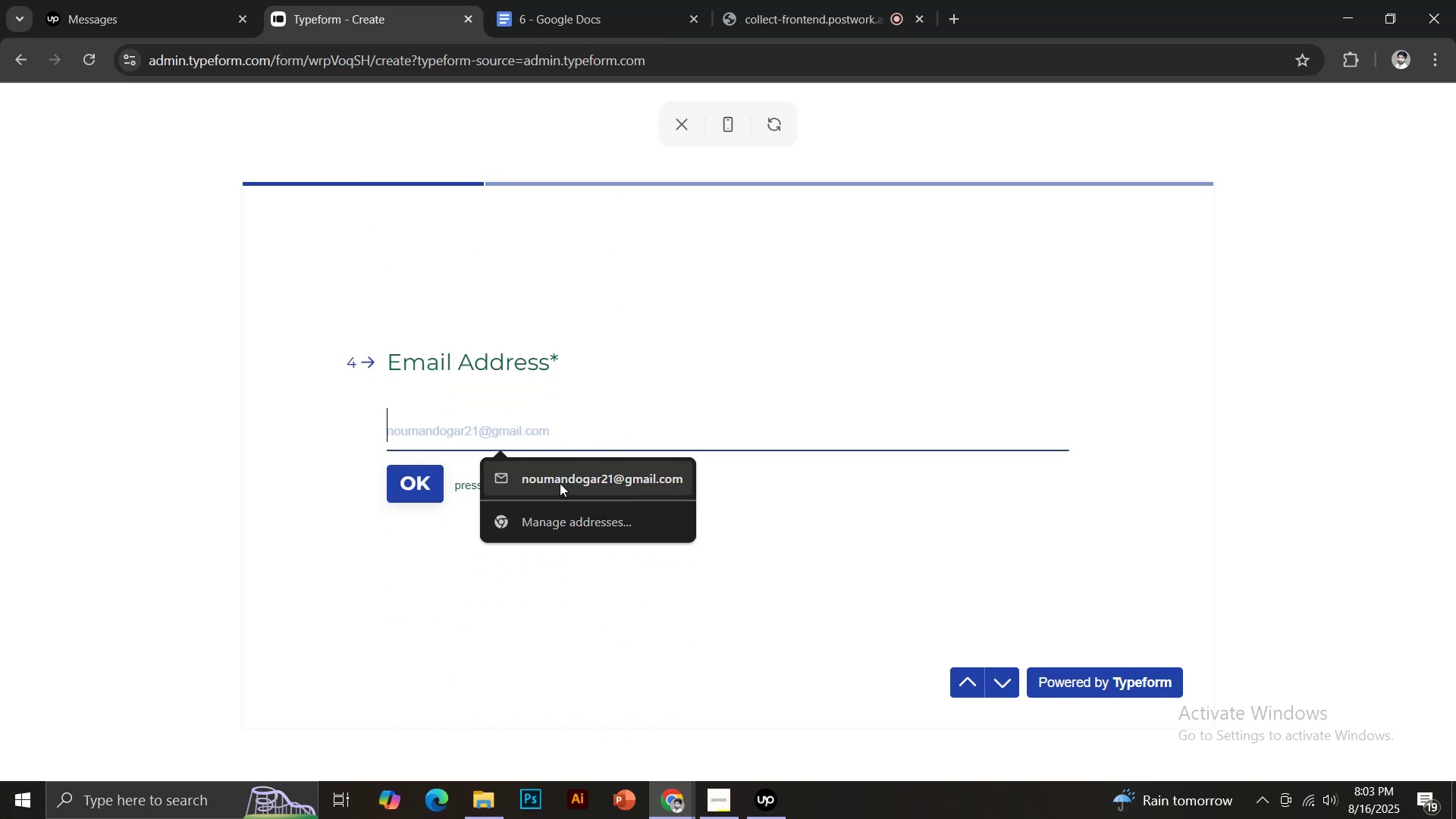 
double_click([403, 482])
 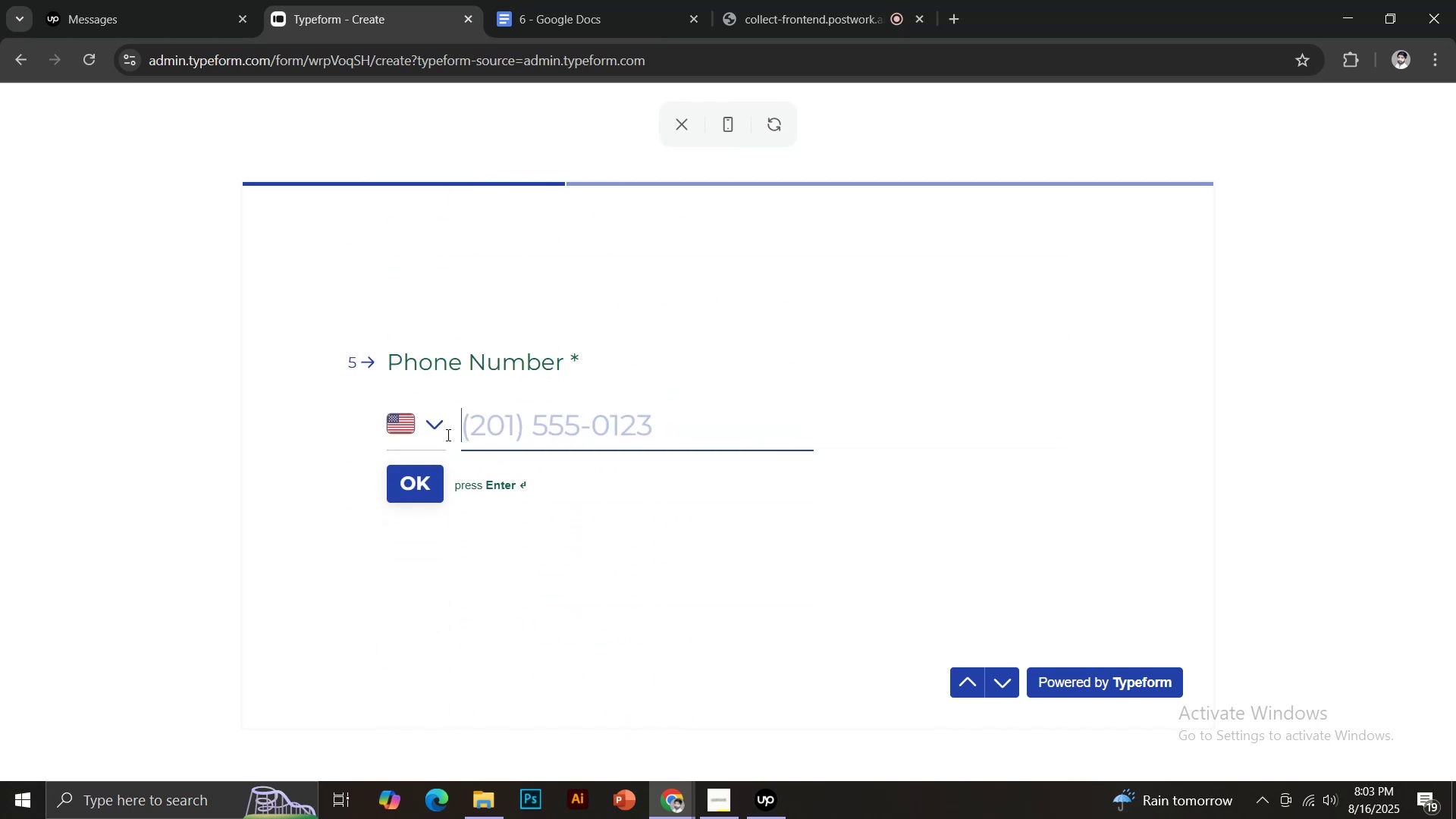 
left_click([434, 425])
 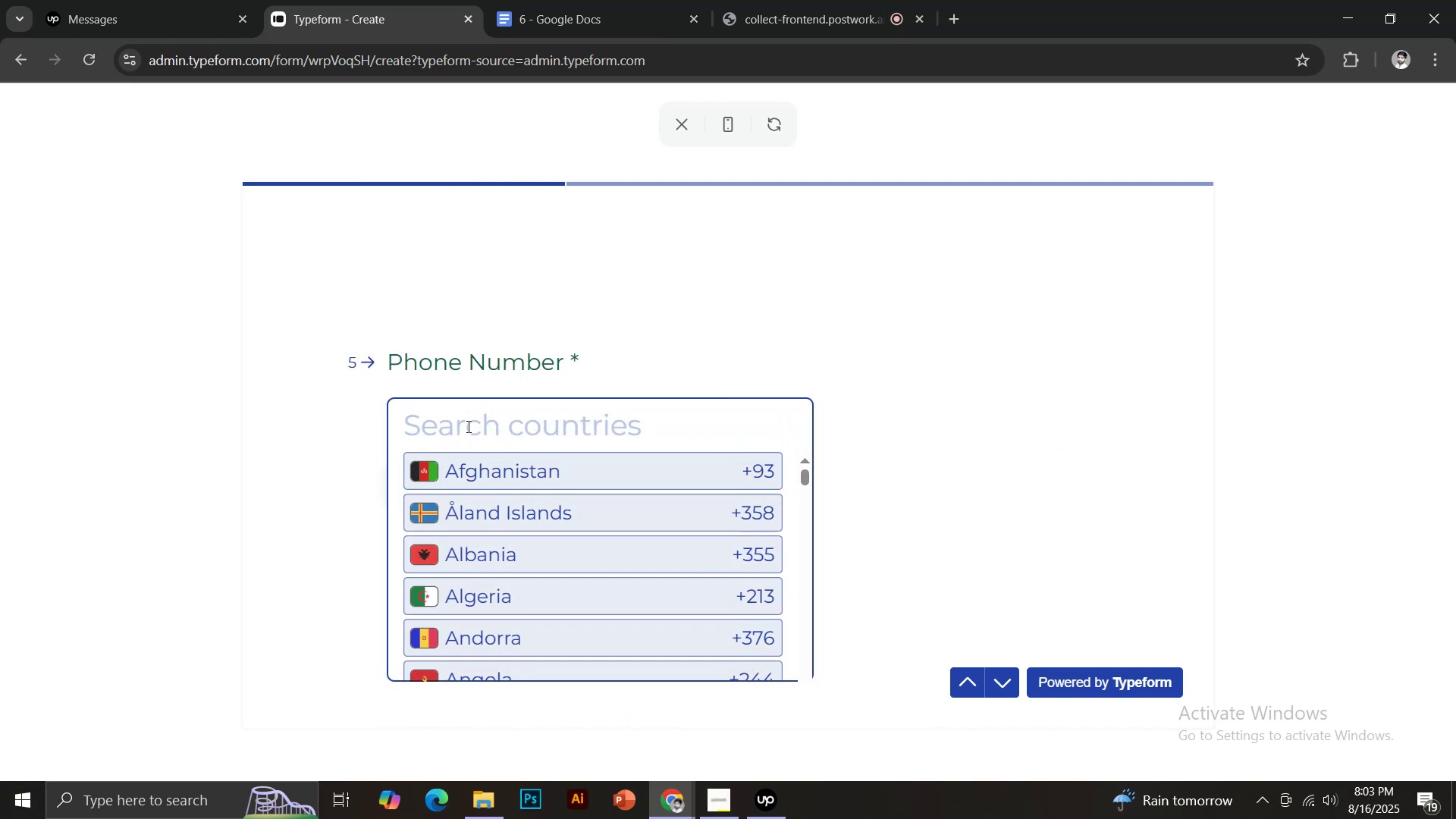 
type(paki)
 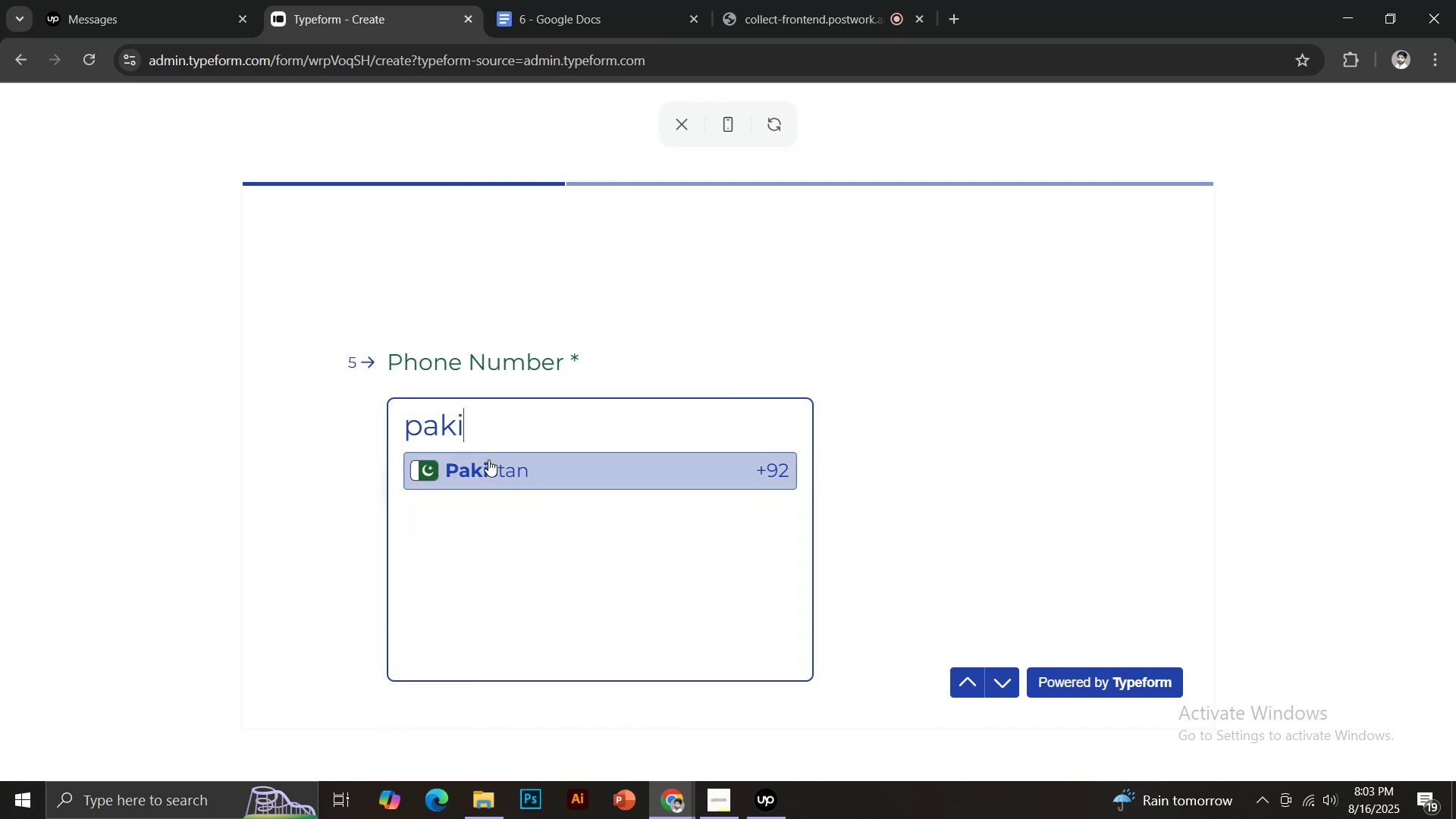 
left_click([491, 460])
 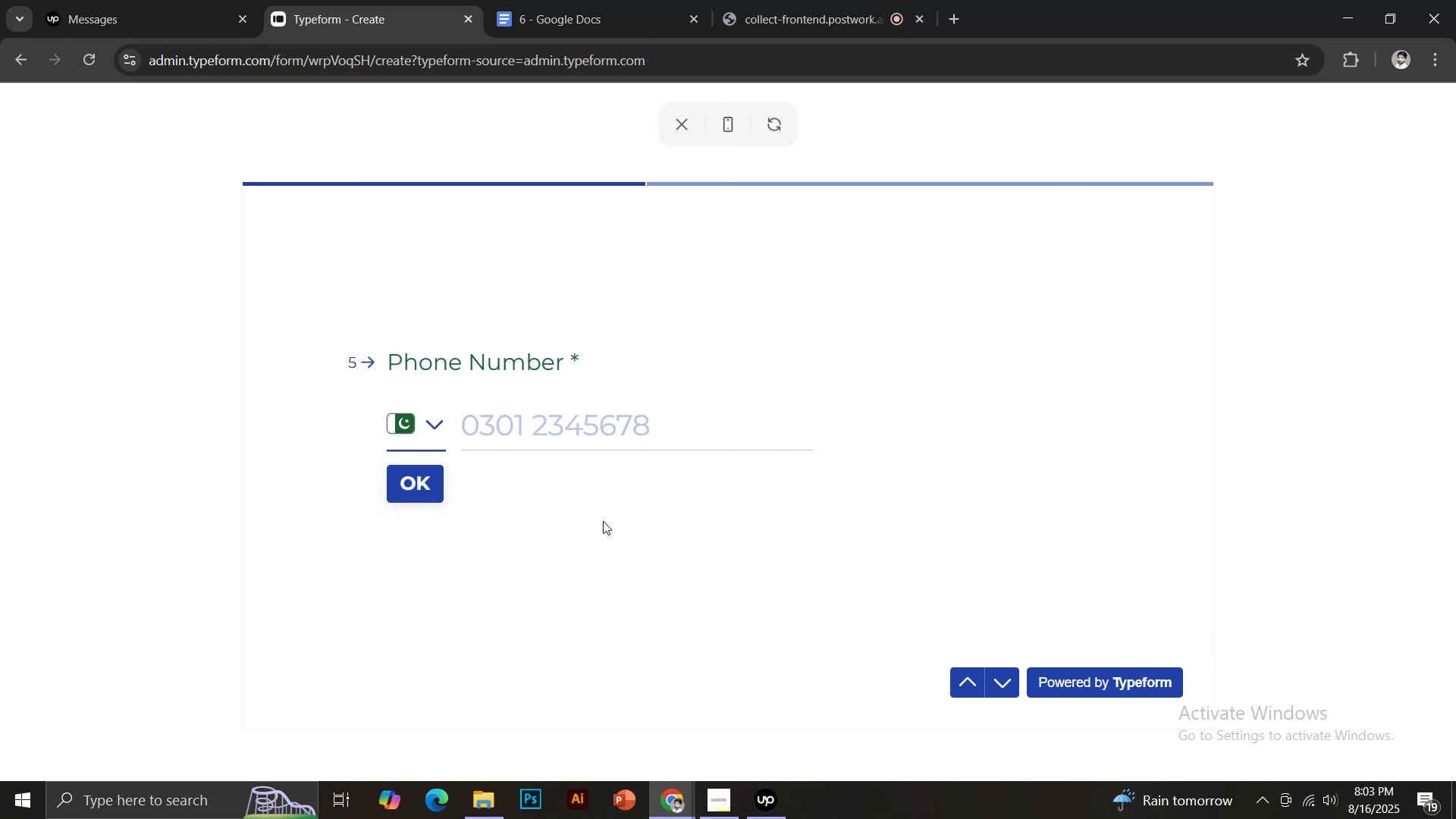 
left_click([539, 408])
 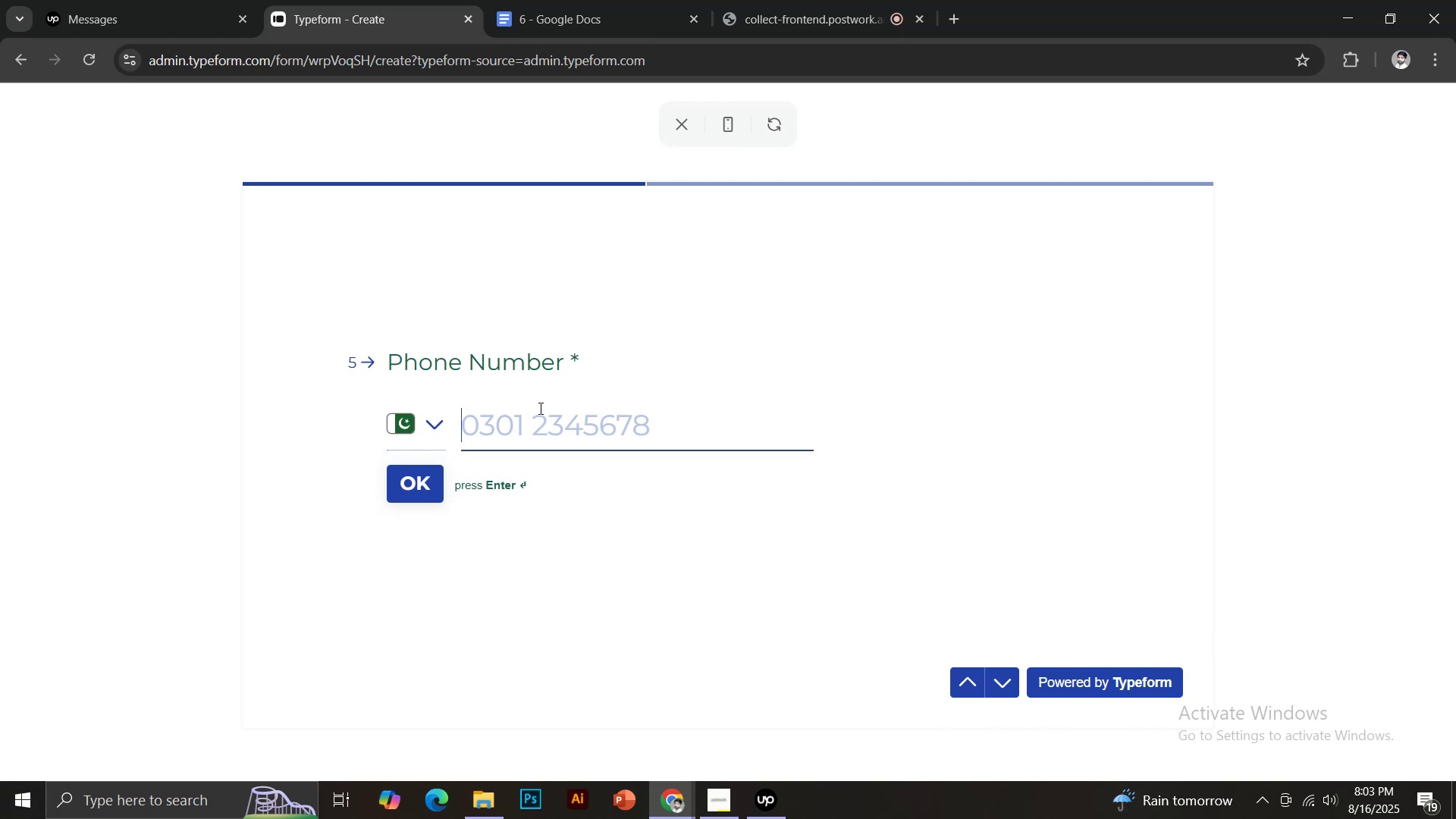 
hold_key(key=0, duration=1.02)
 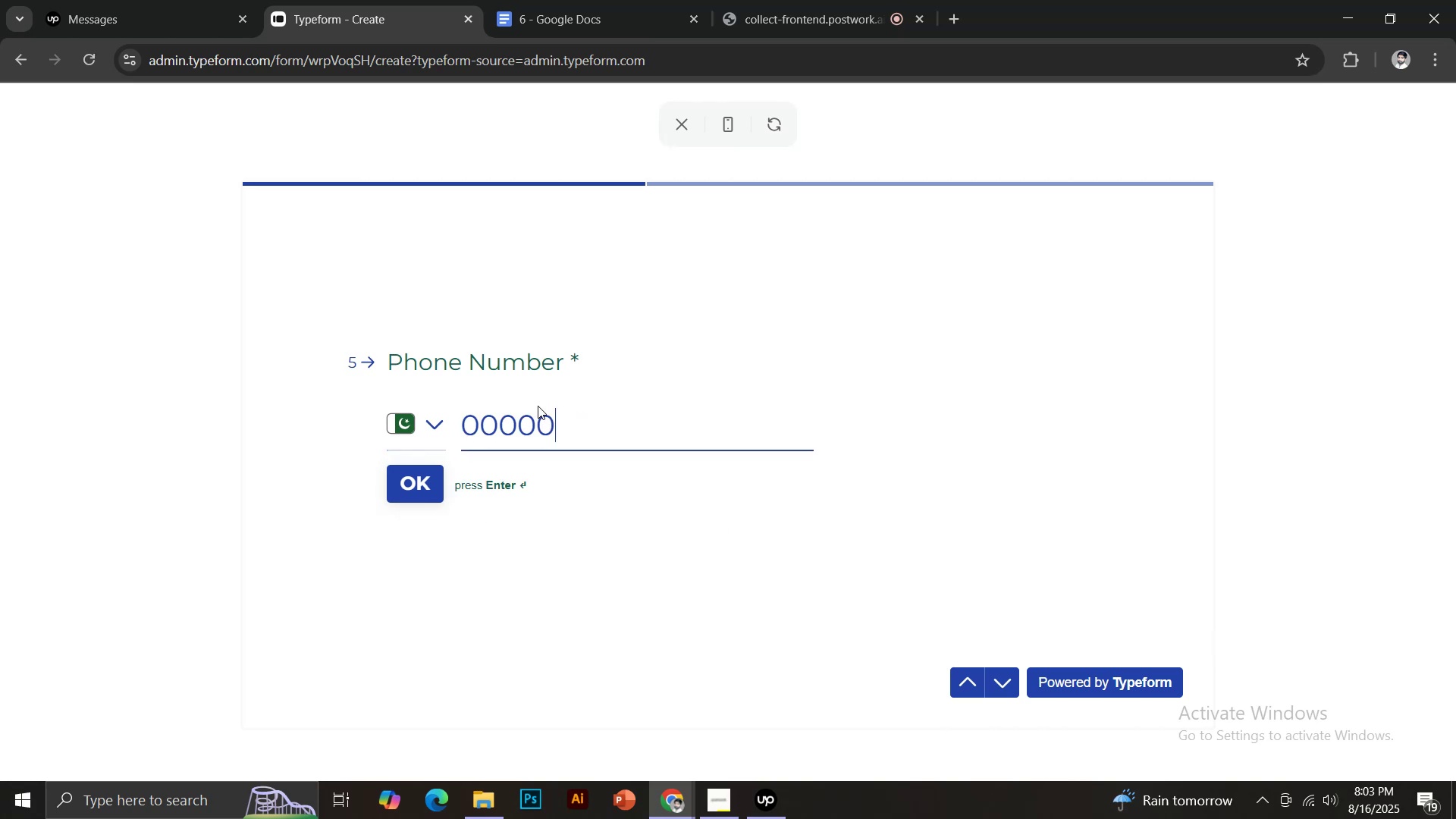 
type(00000)
 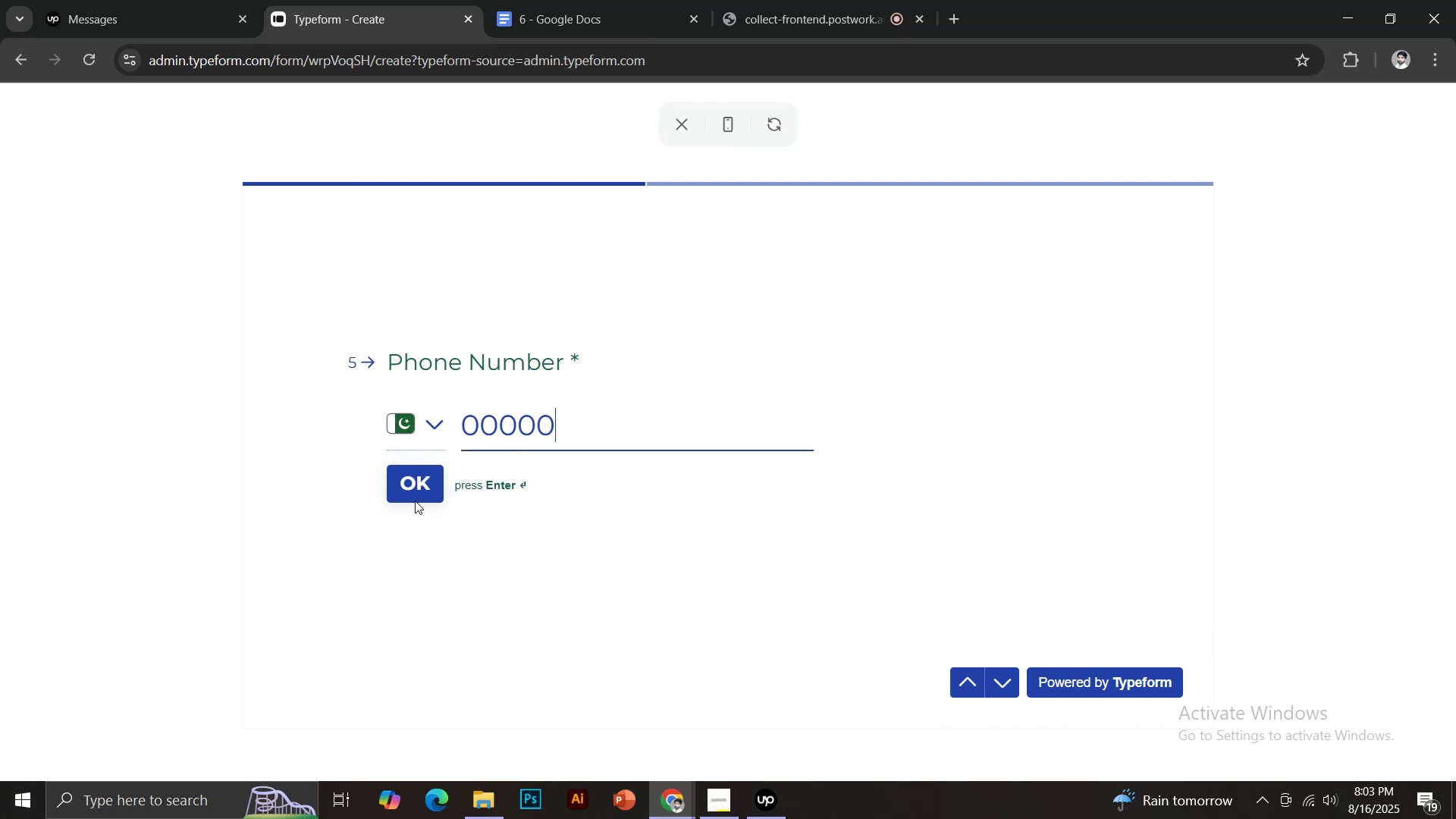 
left_click([415, 500])
 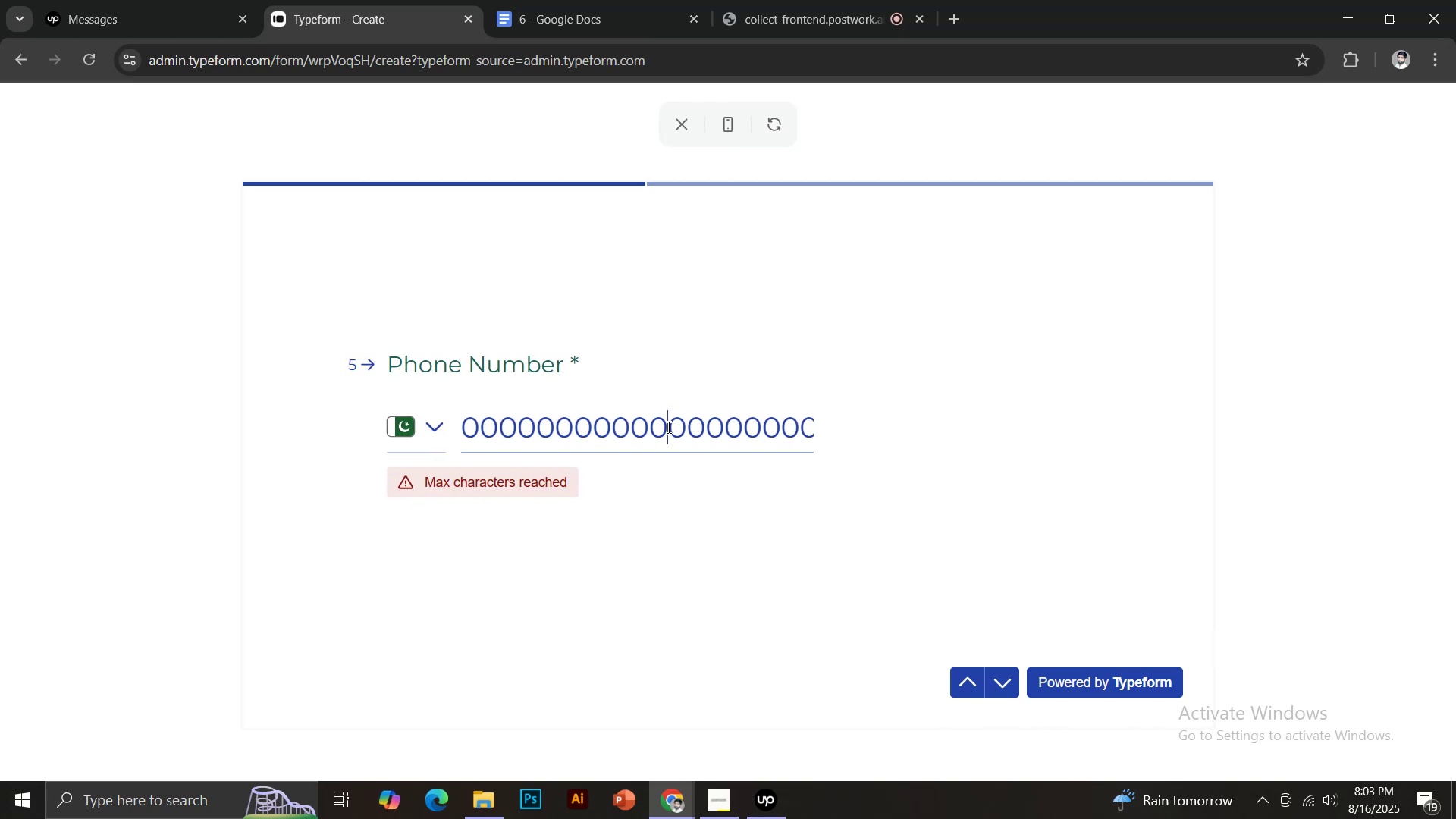 
key(Backspace)
 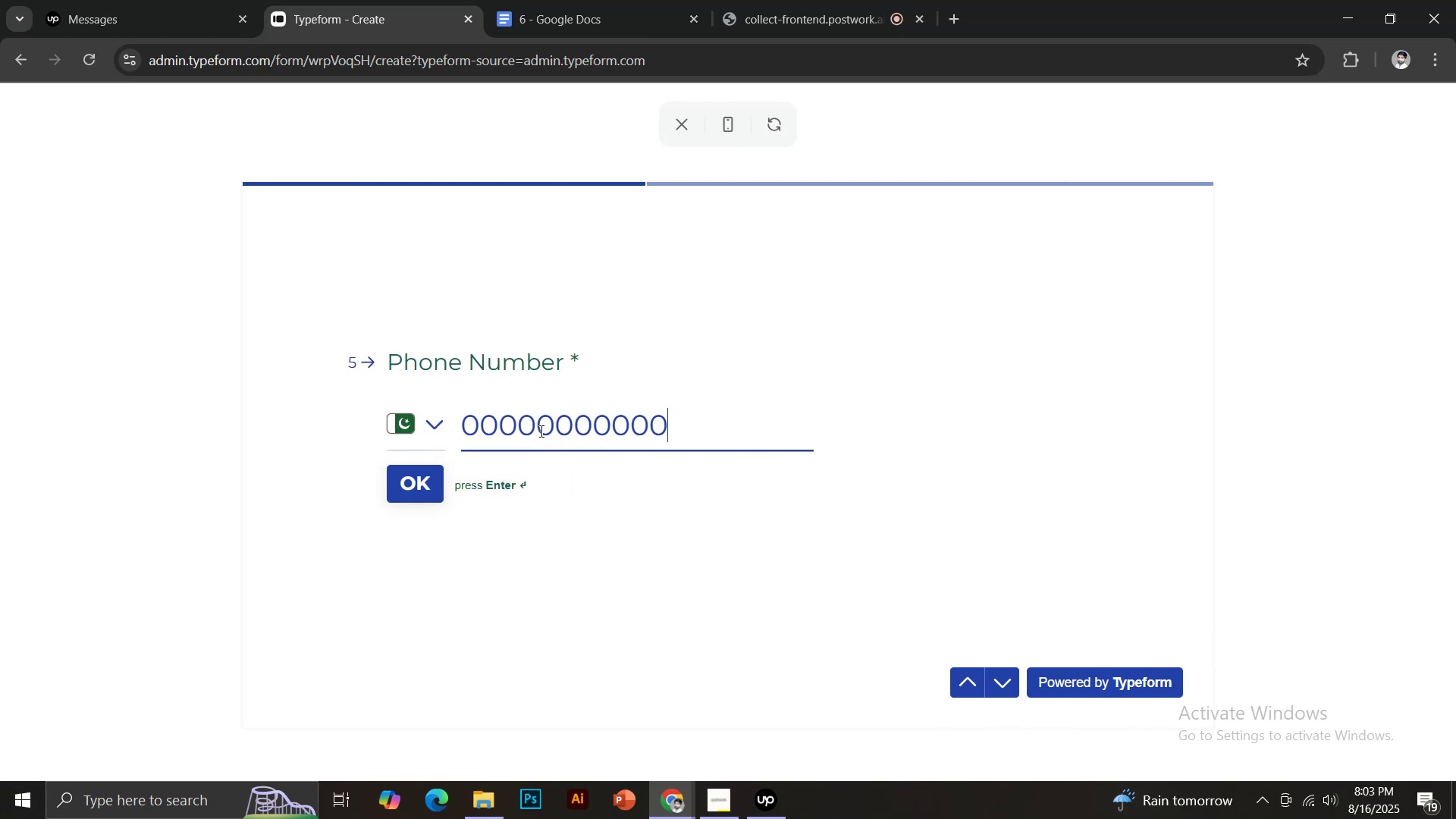 
key(Backspace)
 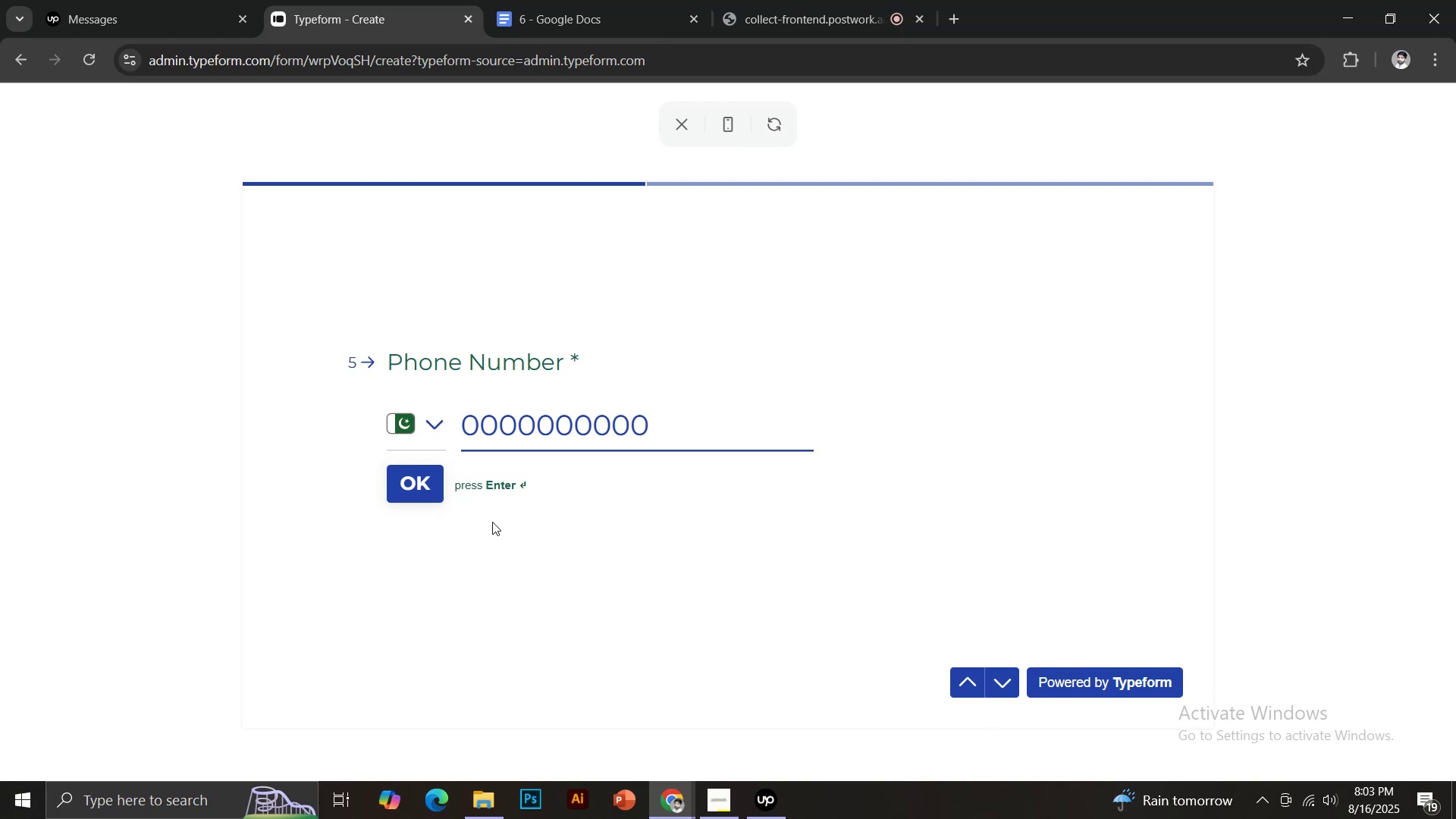 
left_click([419, 482])
 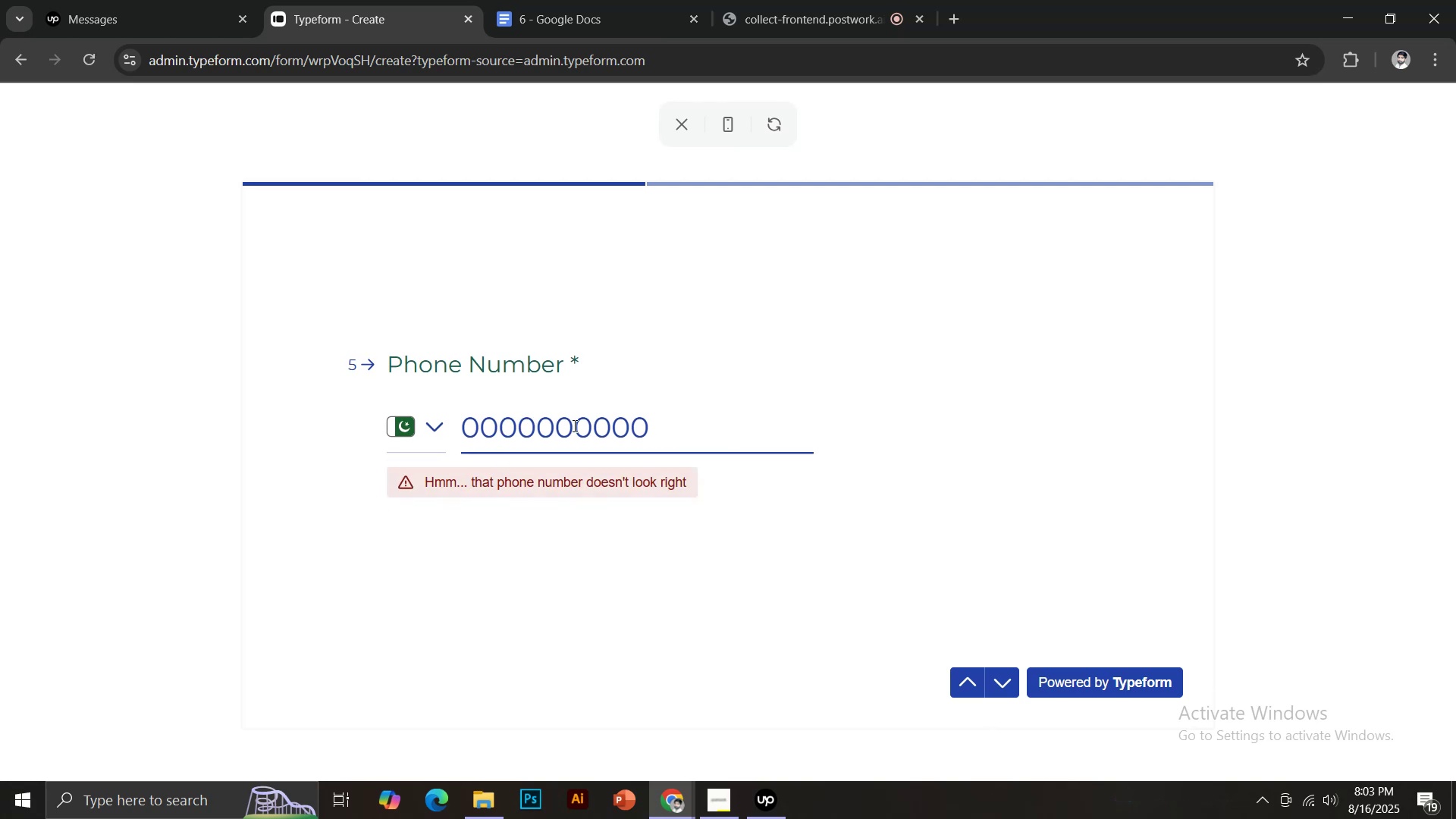 
wait(5.38)
 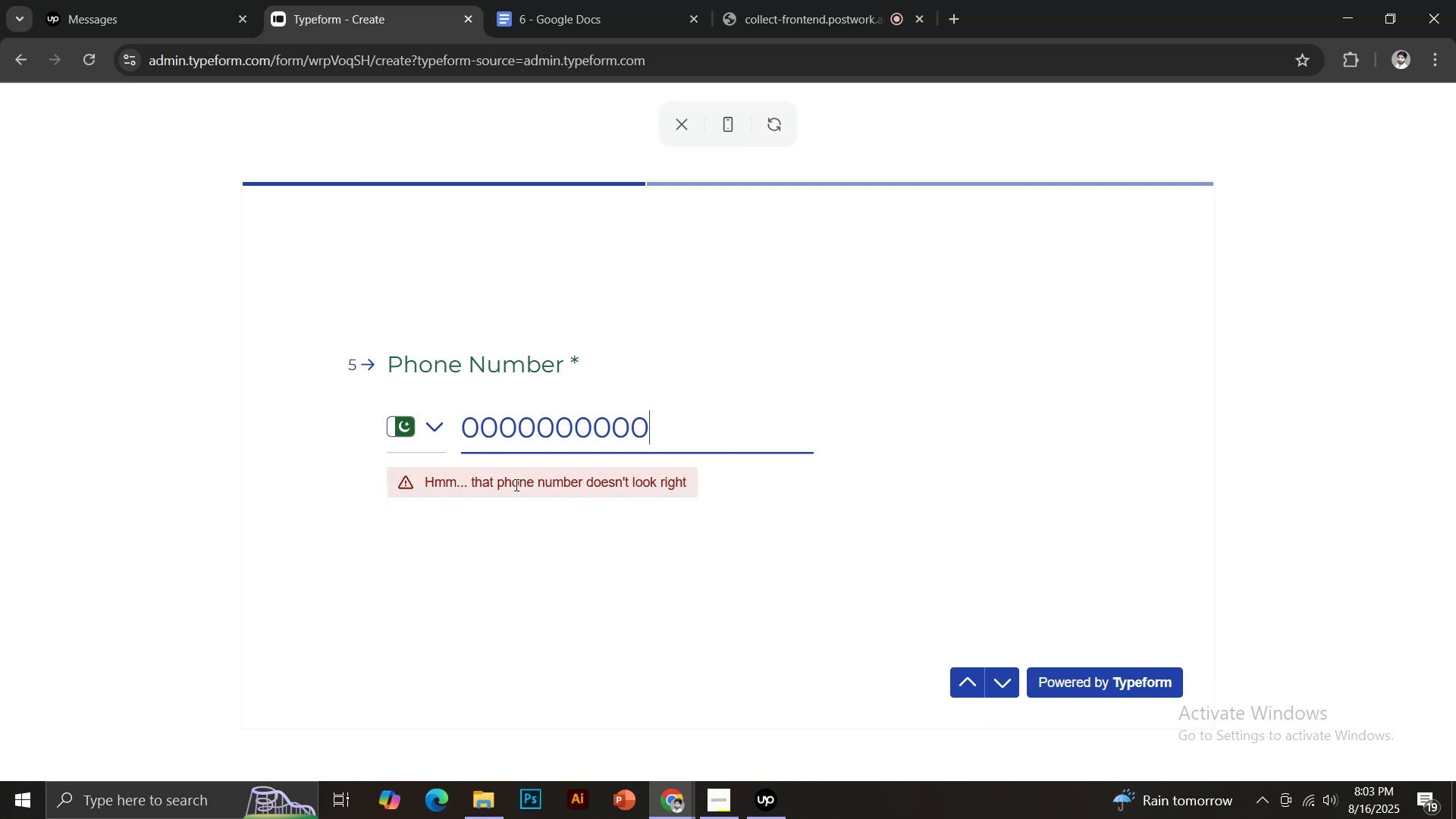 
key(Backspace)
type(98)
 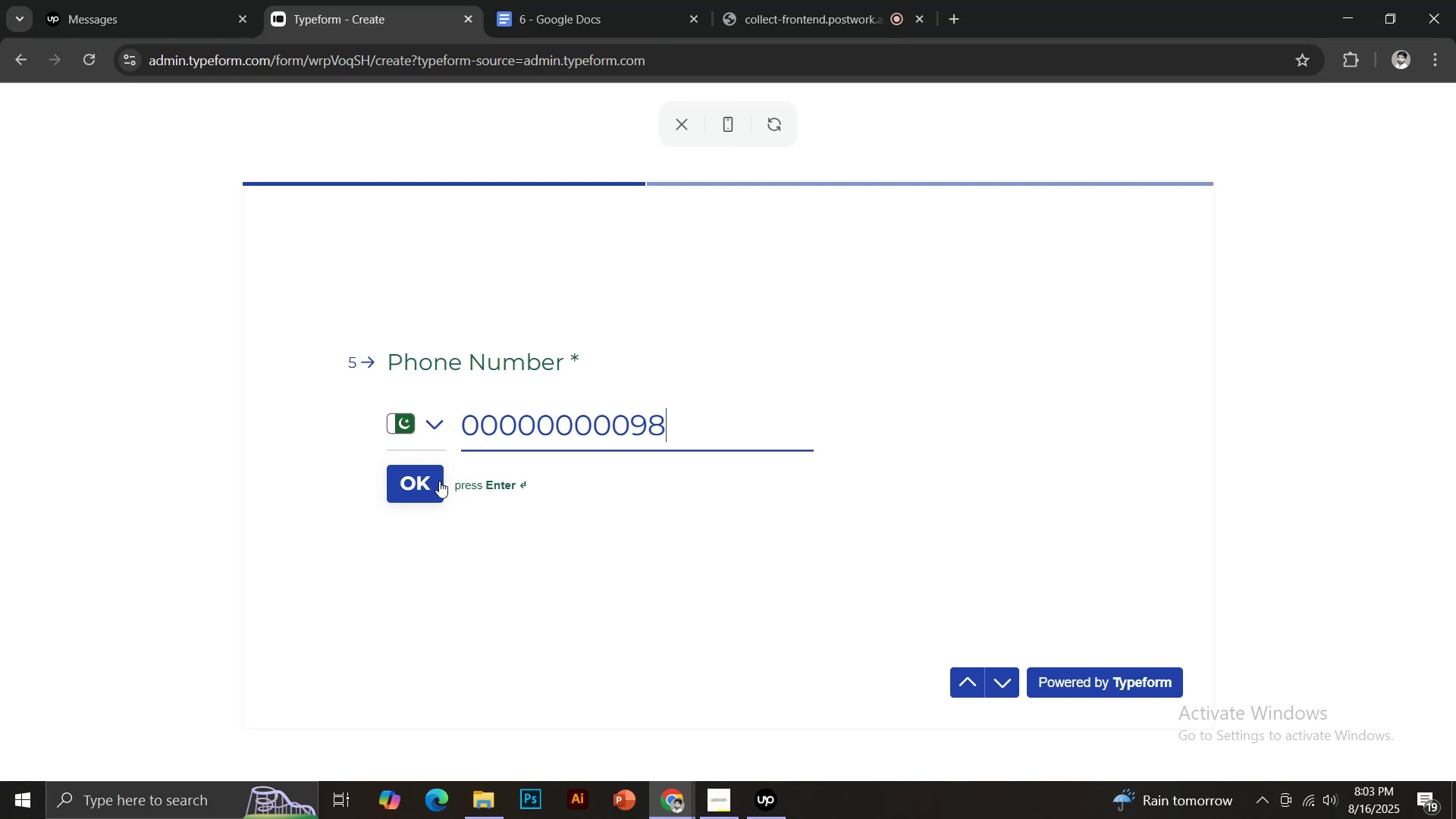 
left_click([422, 485])
 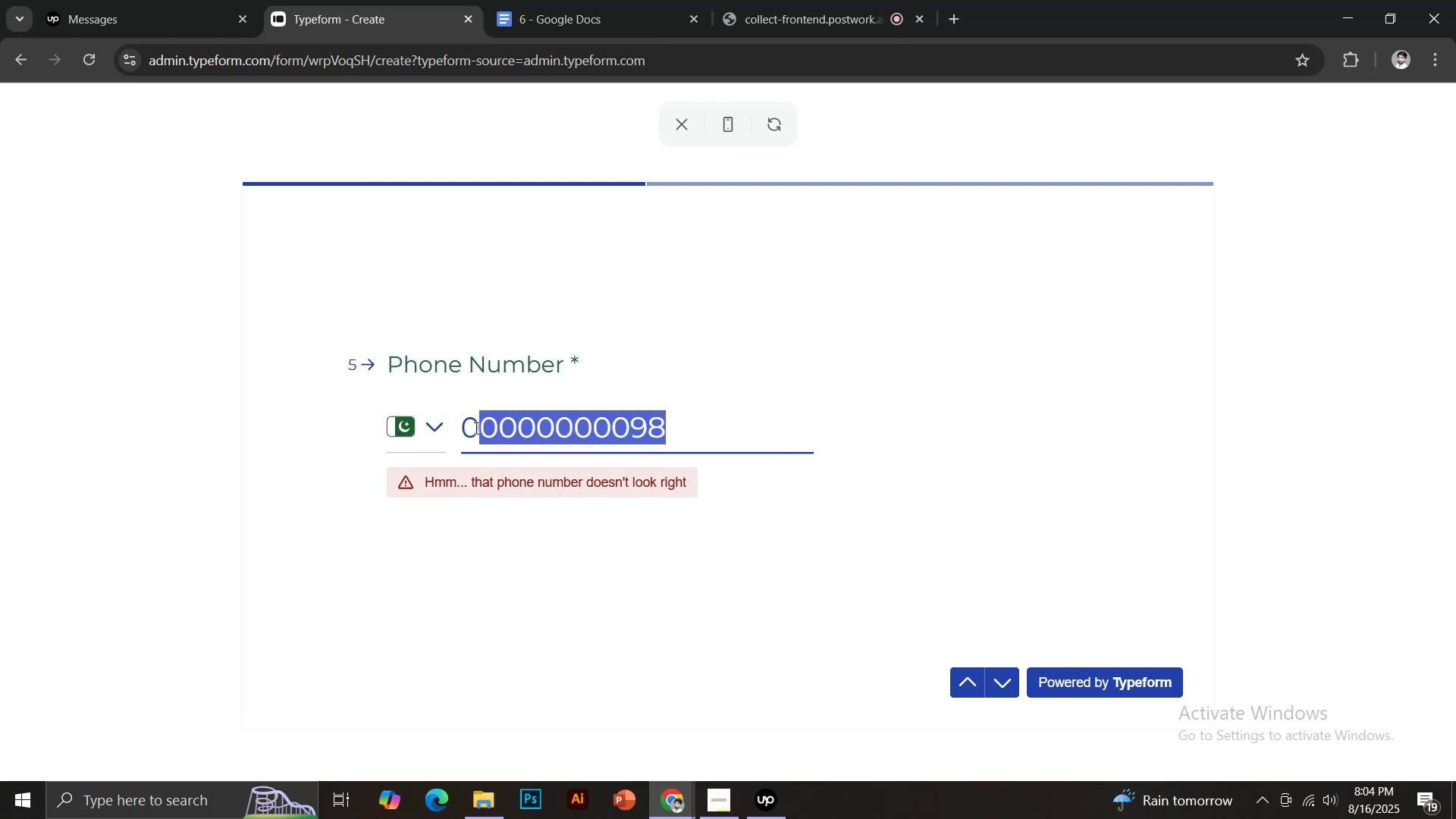 
type(301-2345321)
 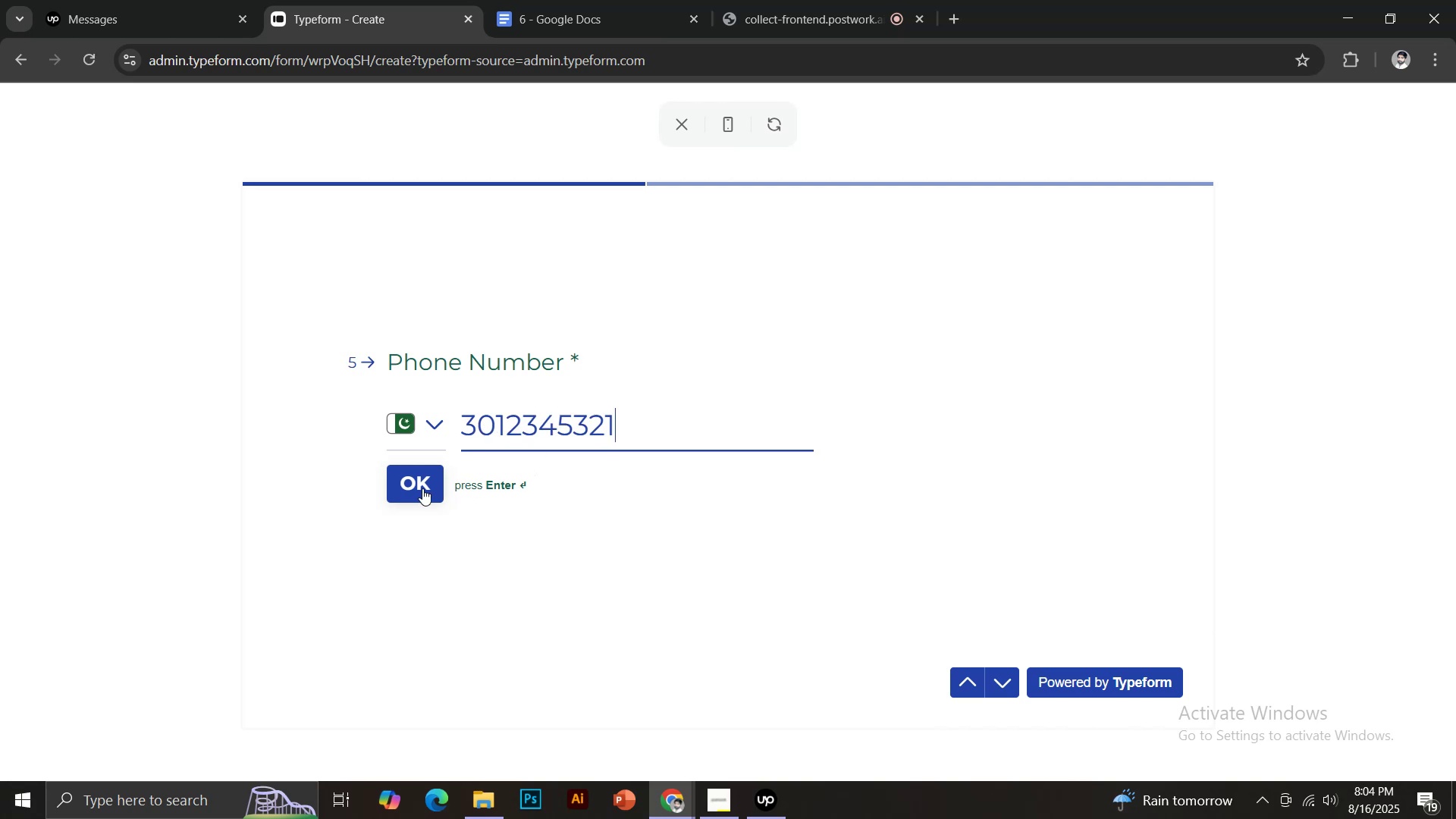 
left_click([422, 488])
 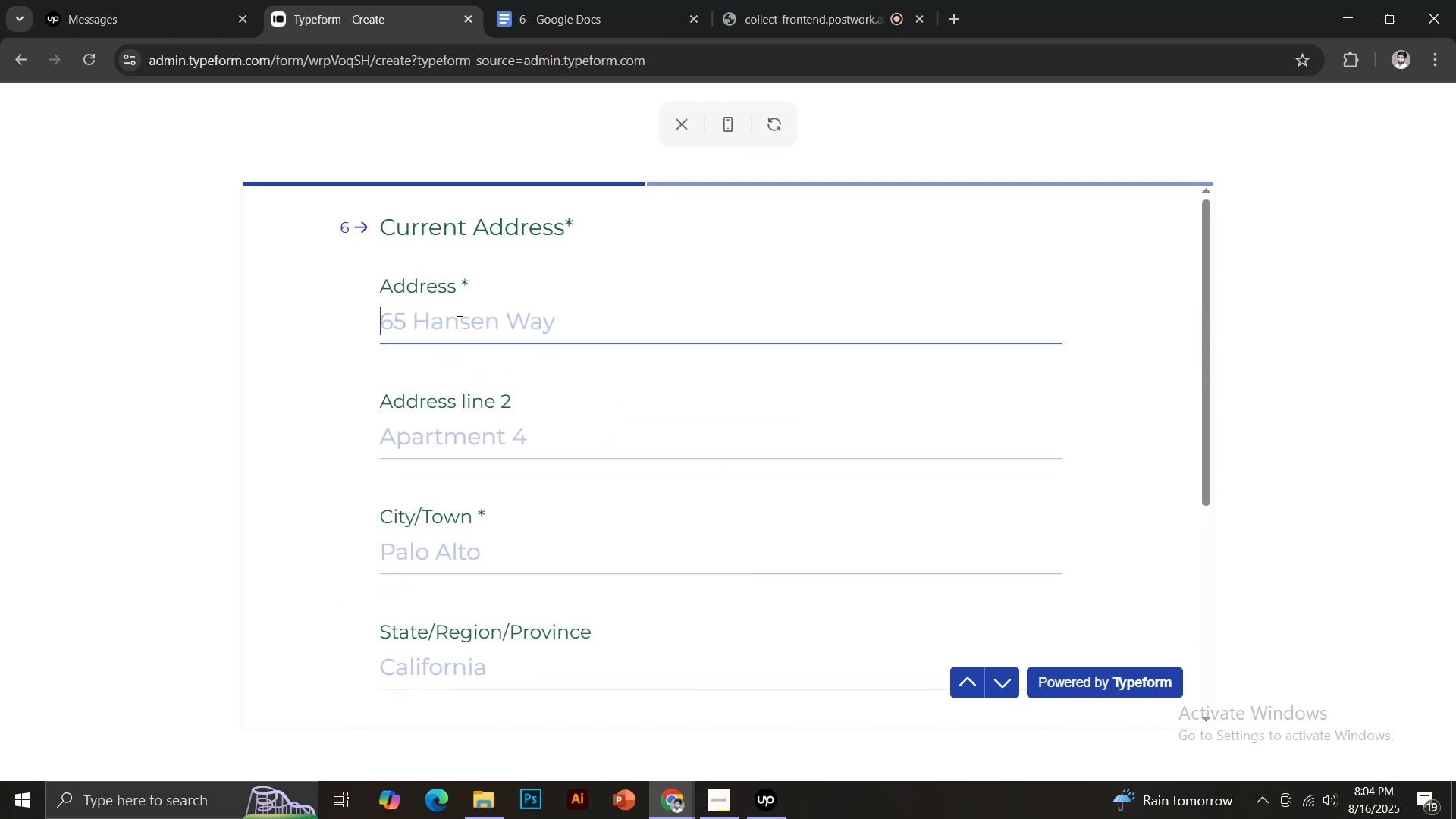 
left_click([458, 322])
 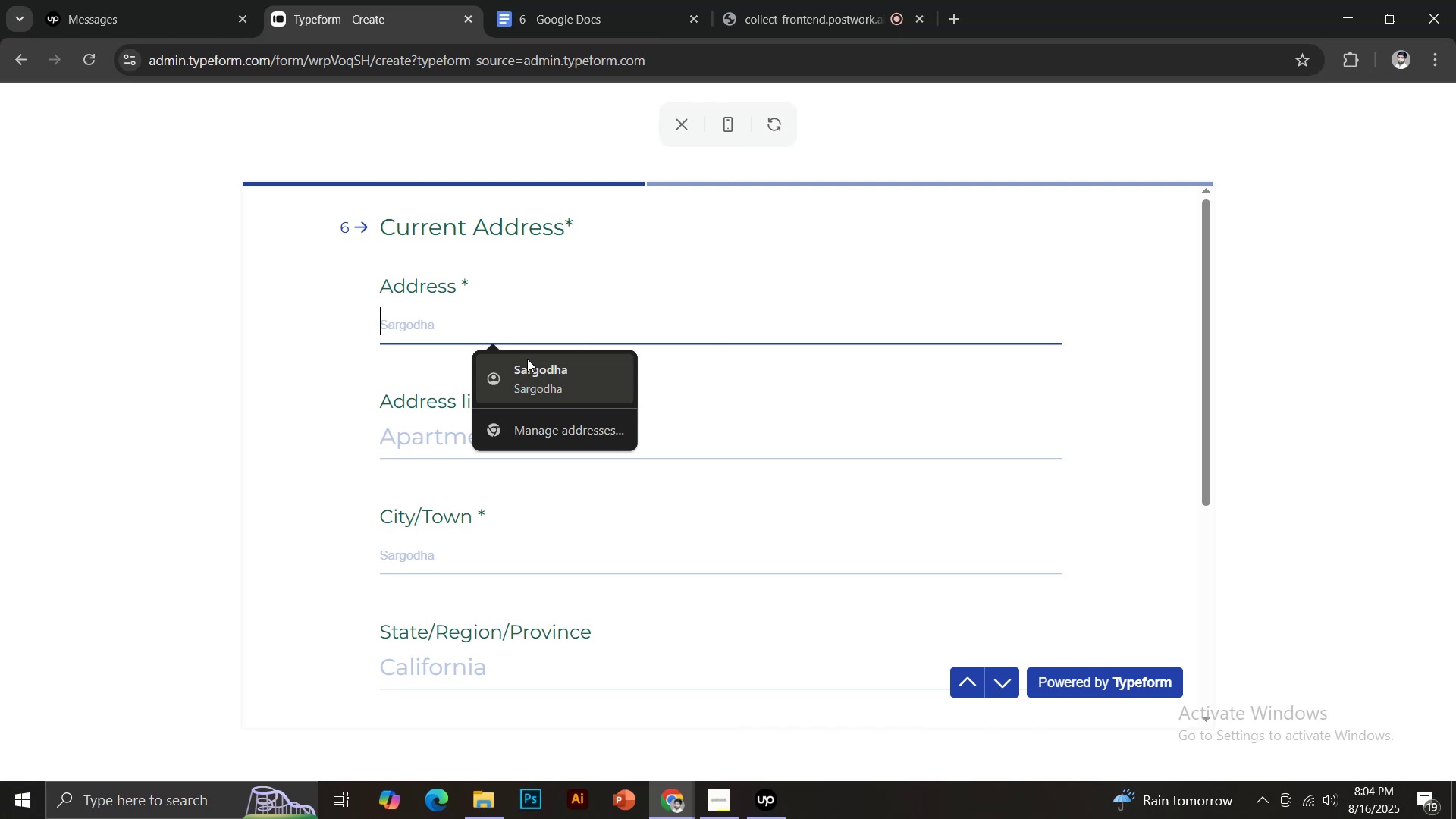 
left_click([527, 359])
 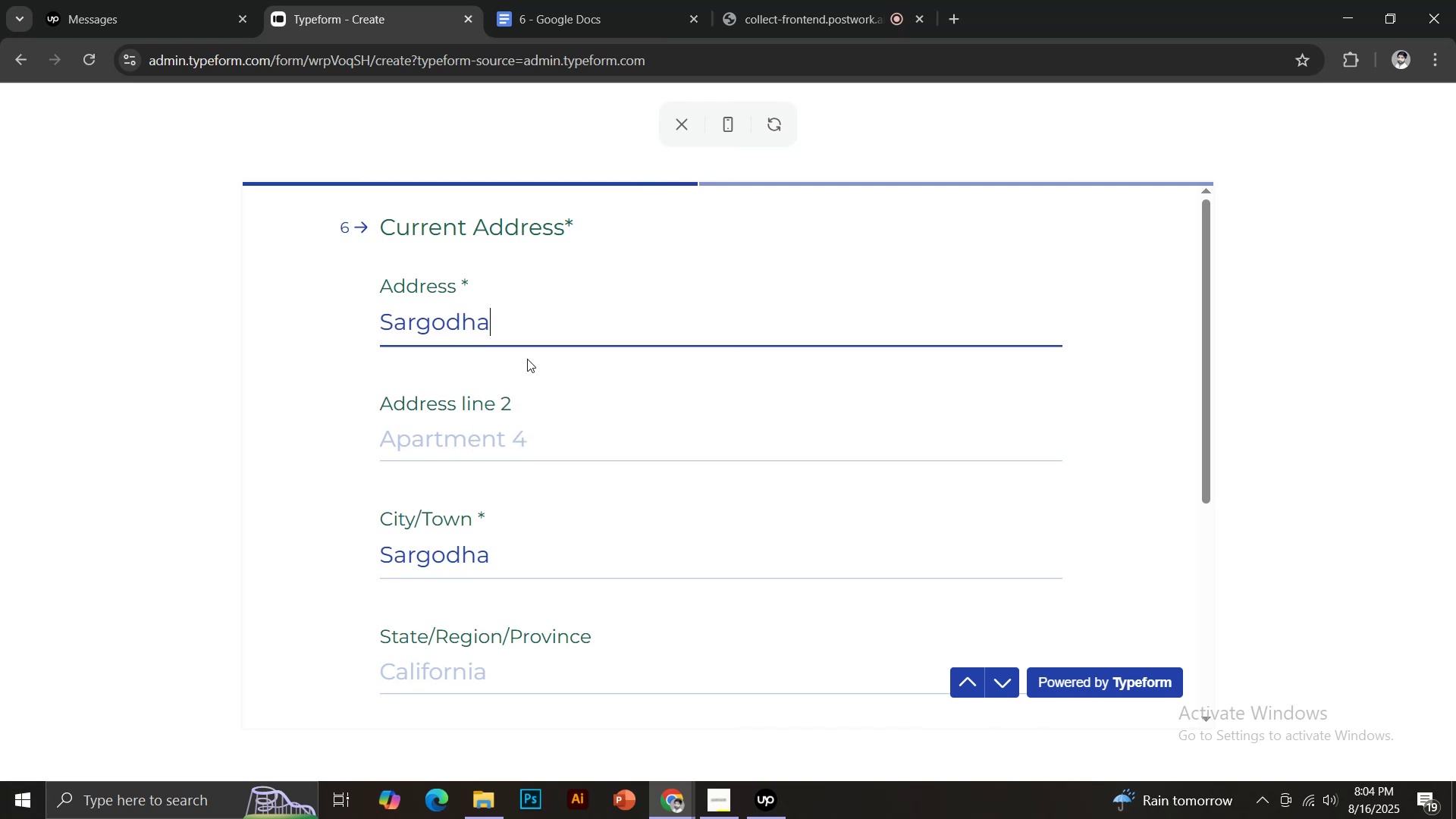 
scroll: coordinate [529, 362], scroll_direction: down, amount: 3.0
 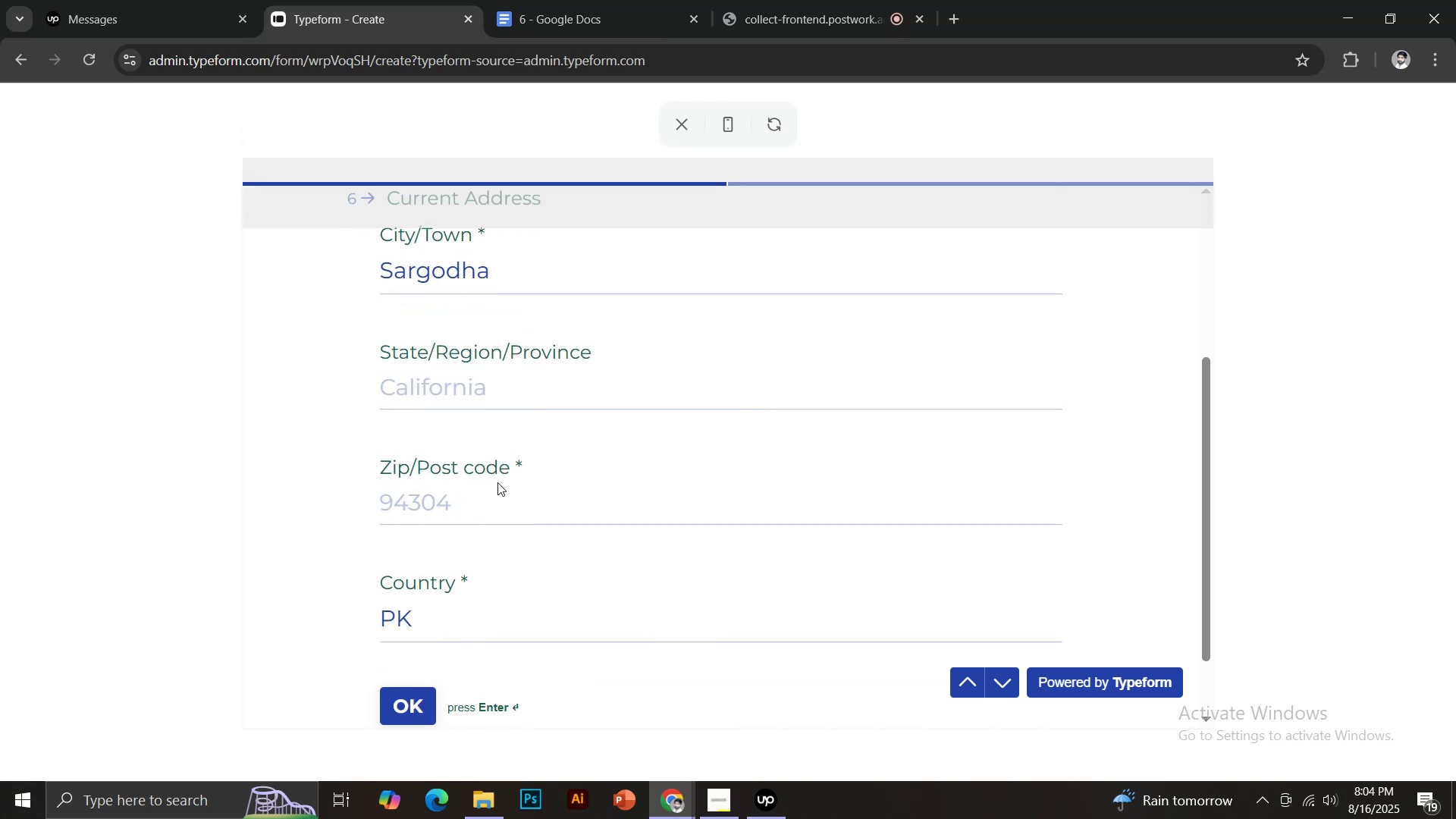 
left_click([472, 505])
 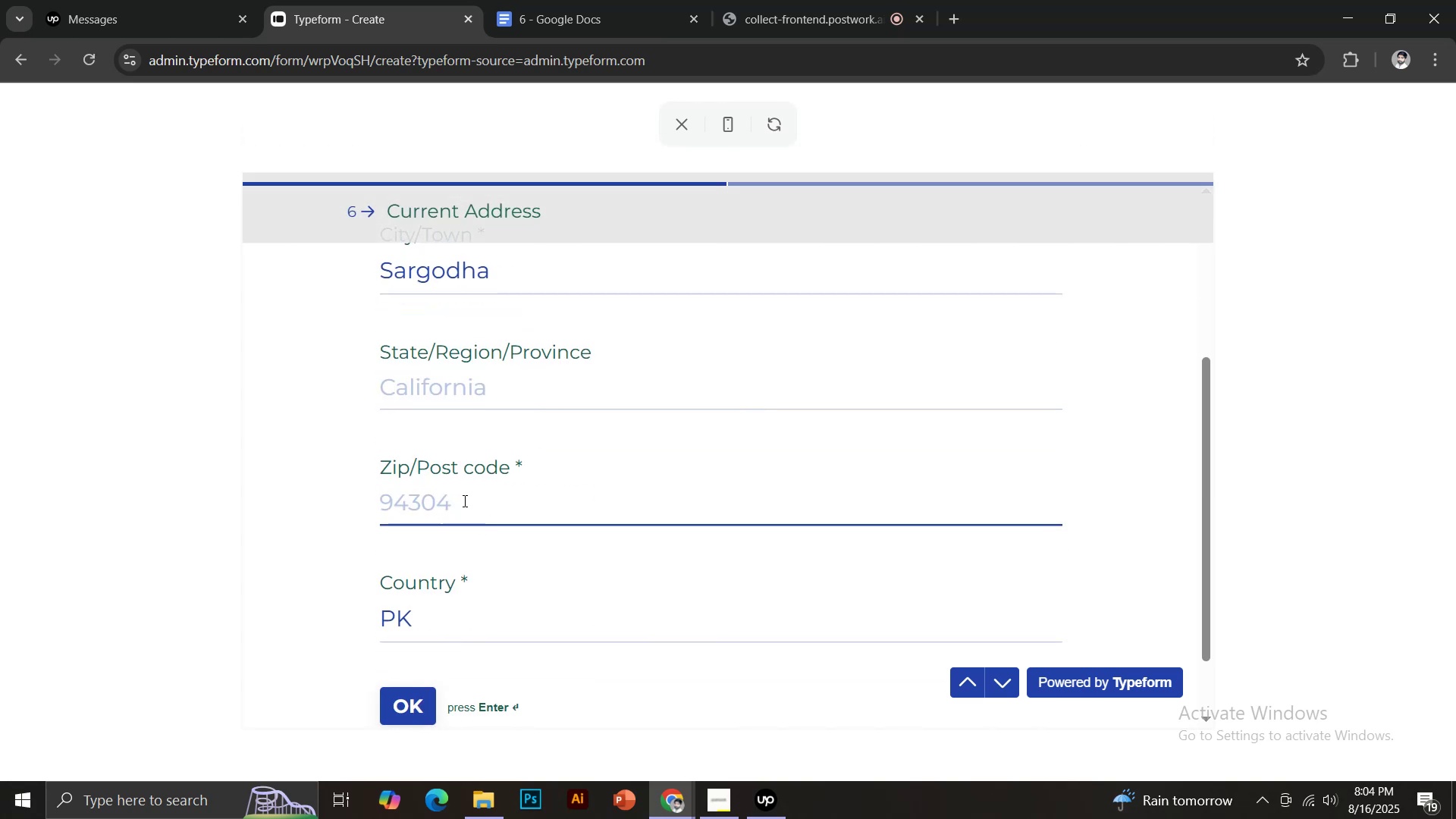 
type(40100)
 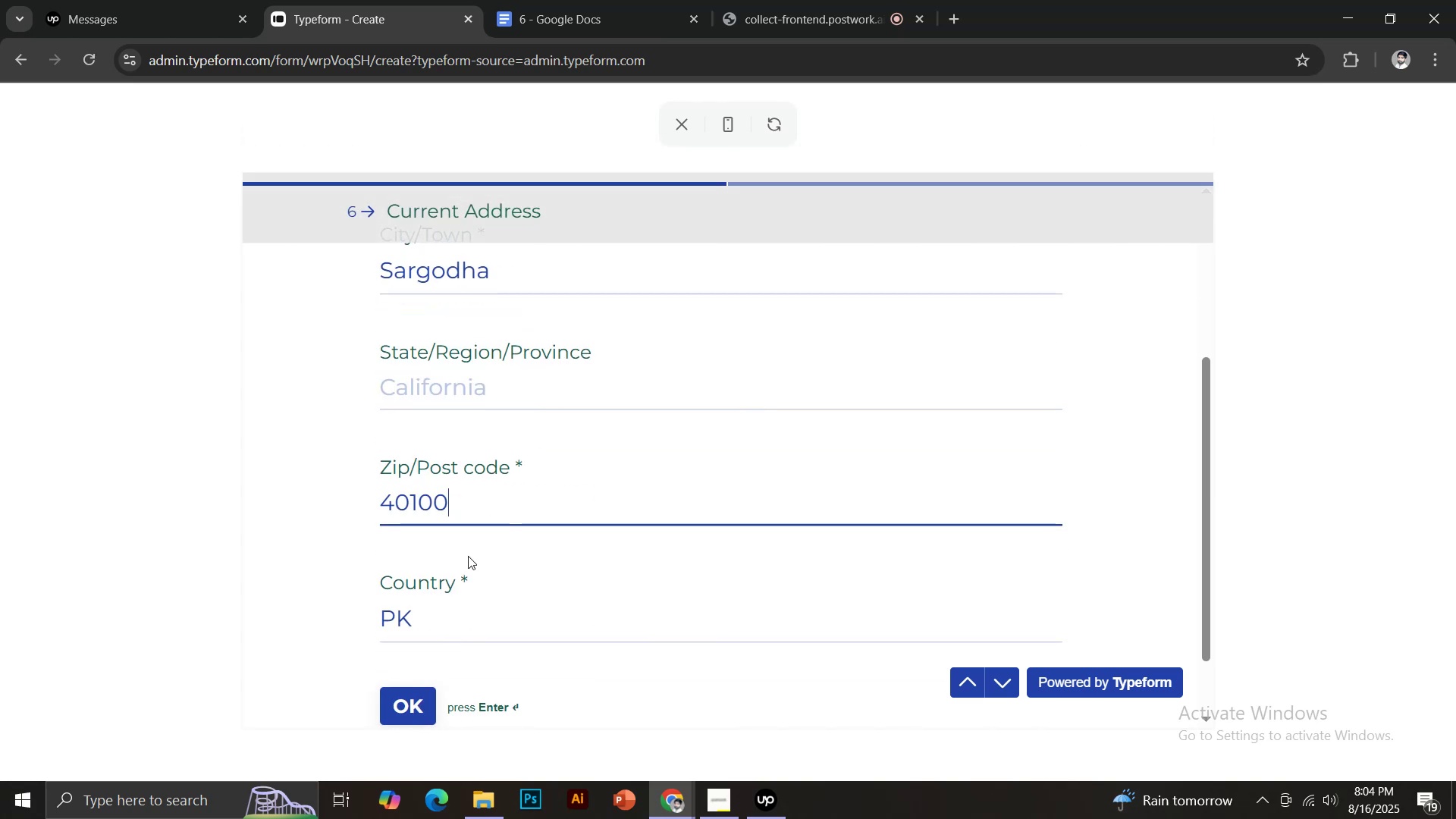 
scroll: coordinate [464, 621], scroll_direction: down, amount: 1.0
 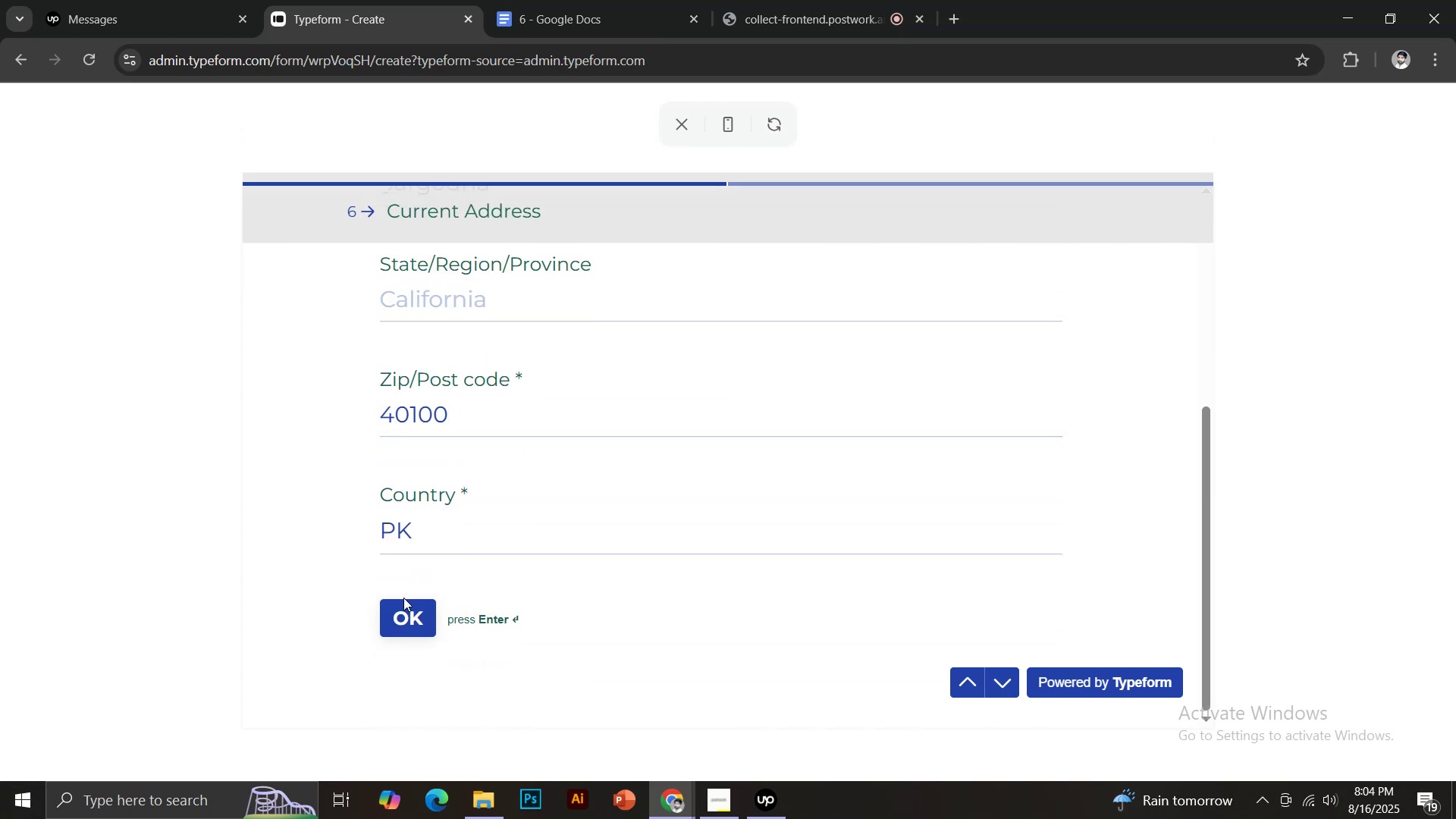 
double_click([406, 606])
 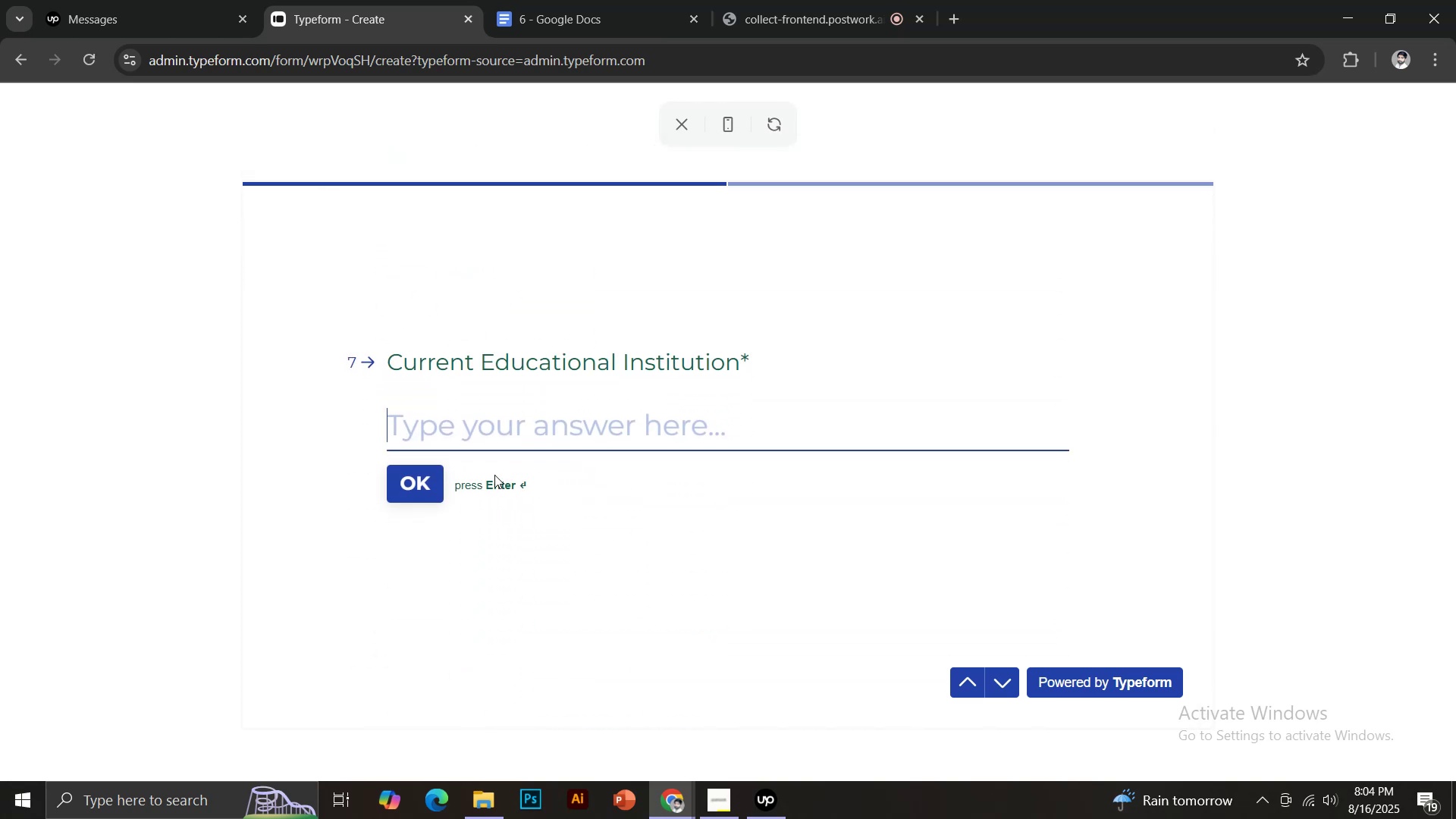 
left_click([481, 438])
 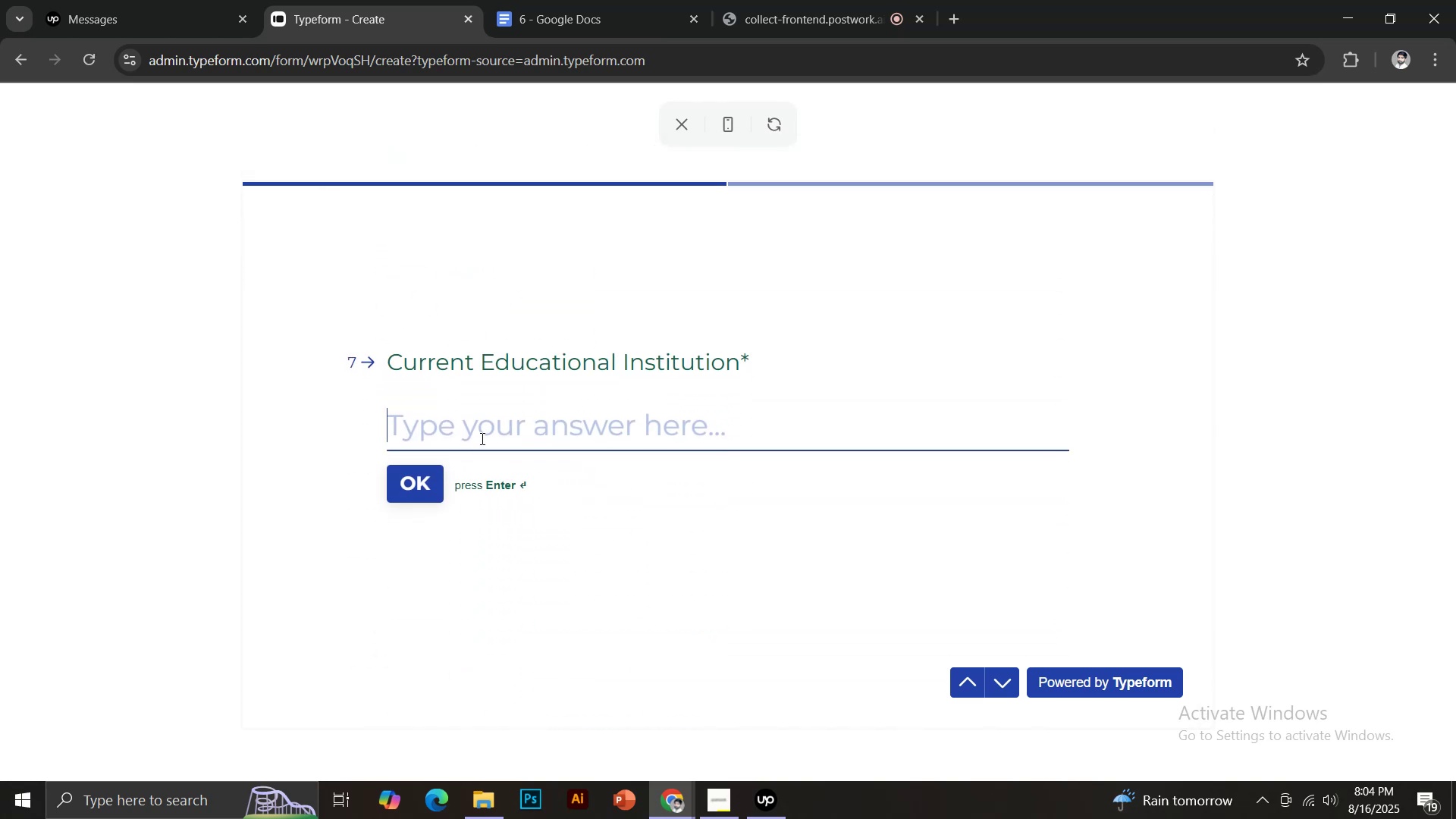 
key(Control+ControlLeft)
 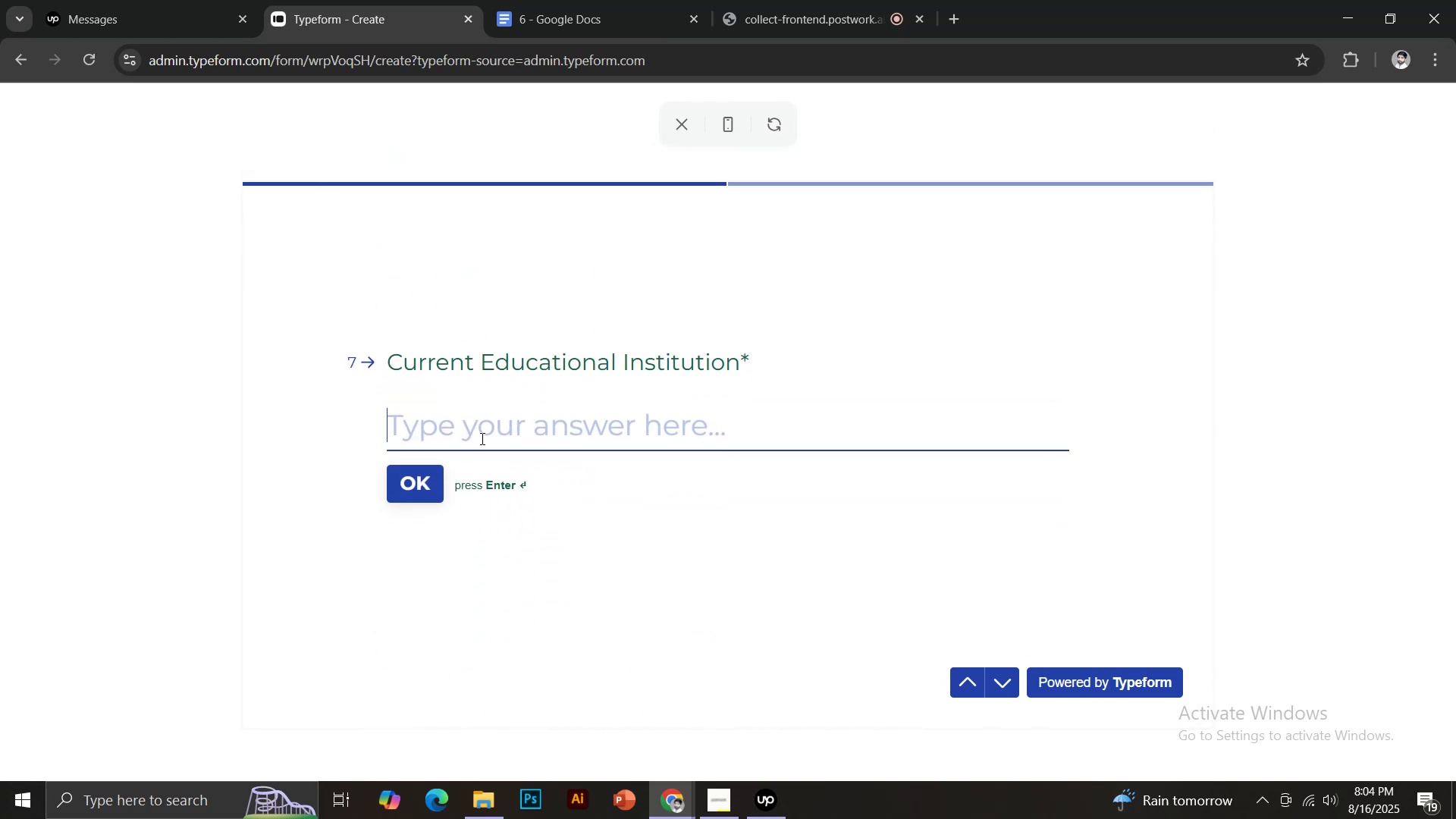 
key(Control+V)
 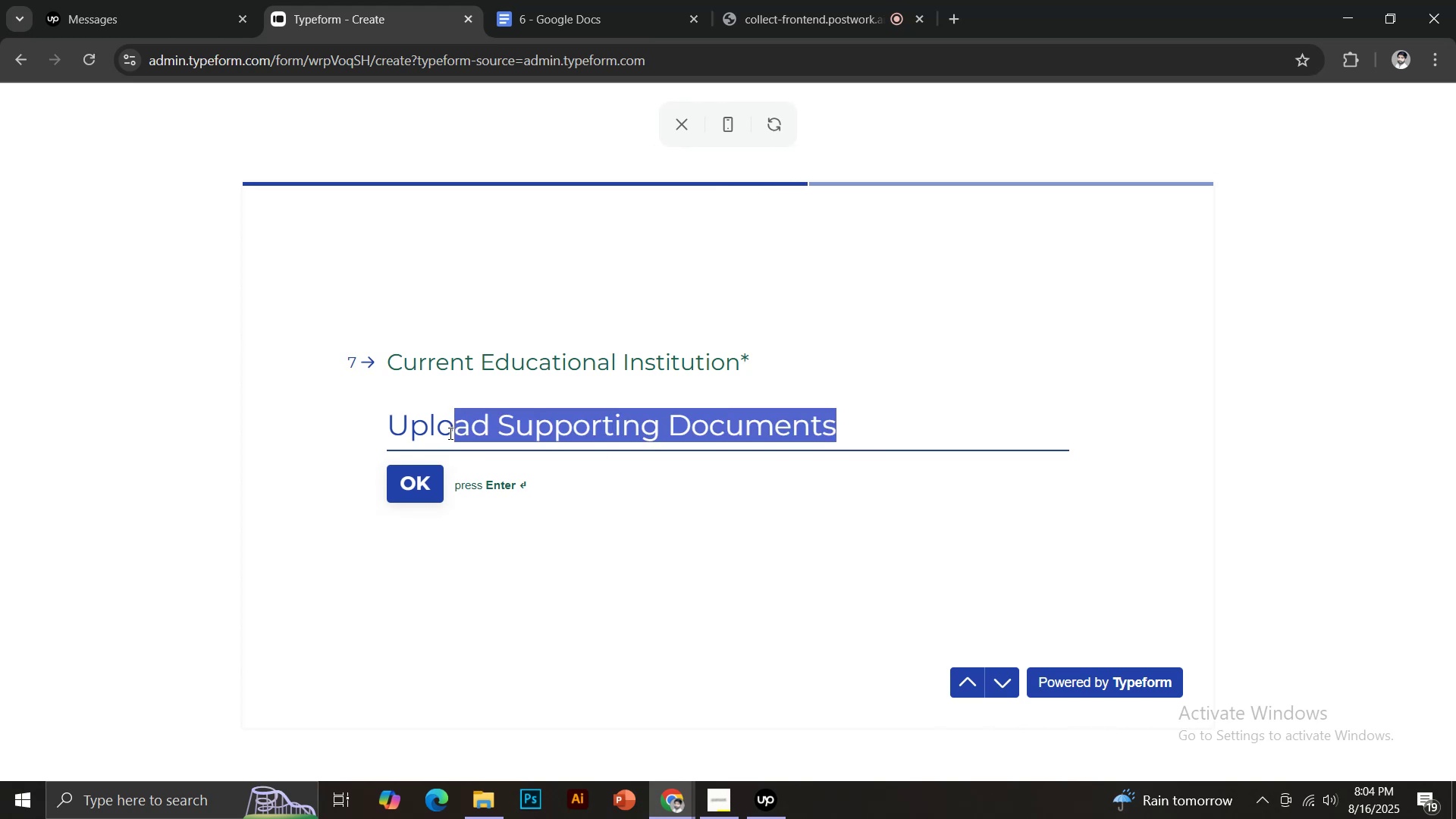 
type(Test)
 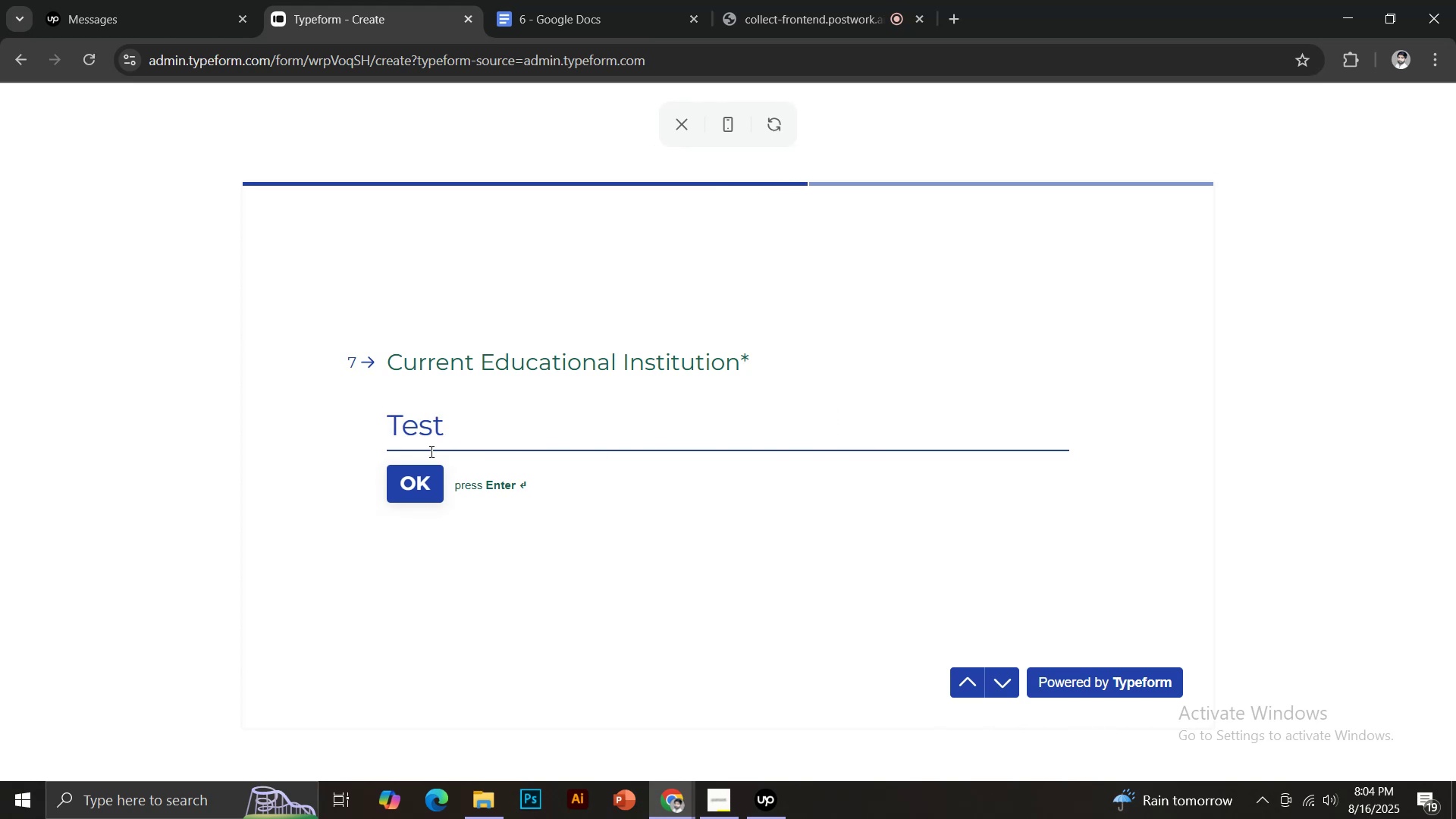 
left_click([413, 495])
 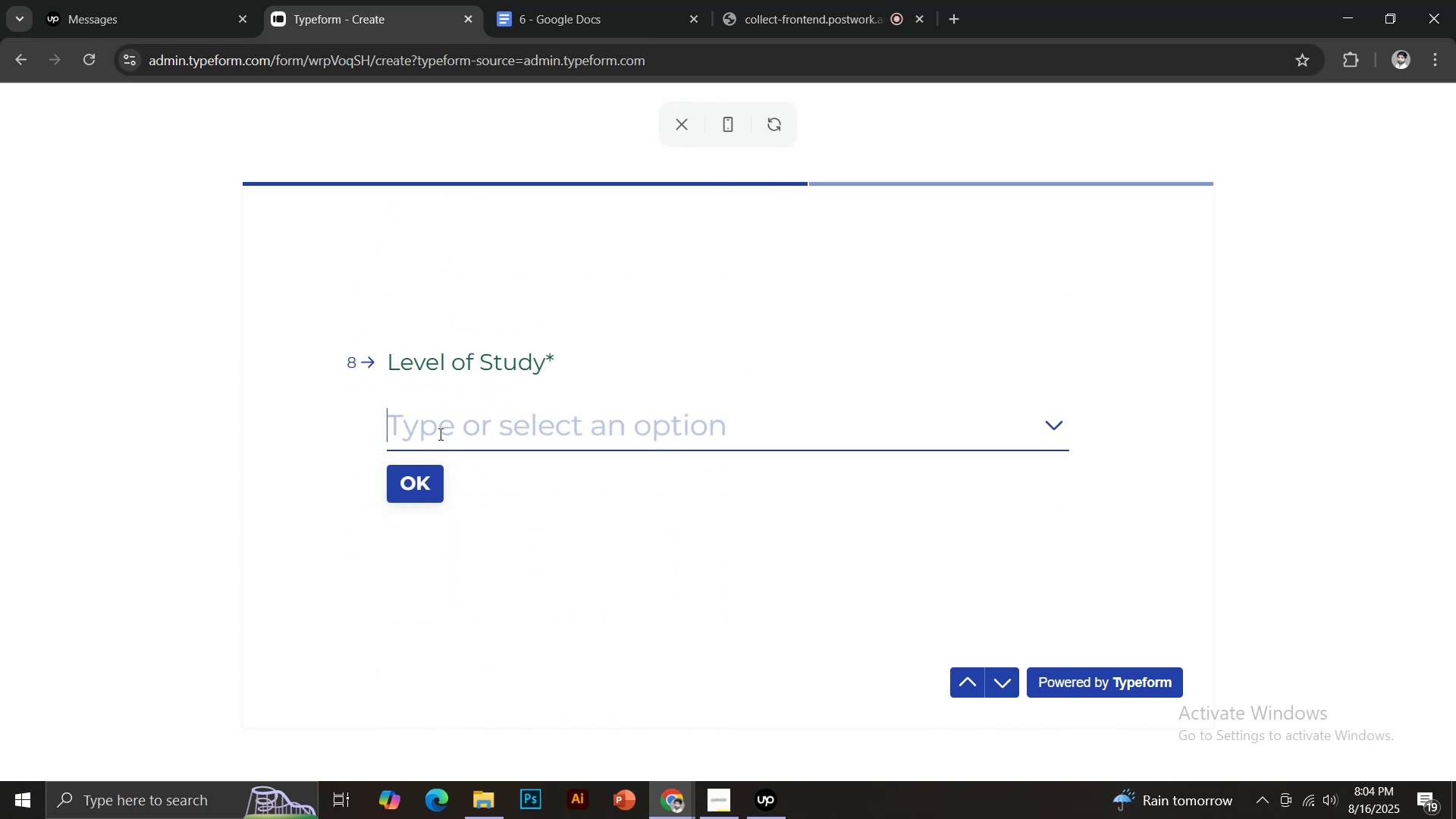 
left_click([439, 434])
 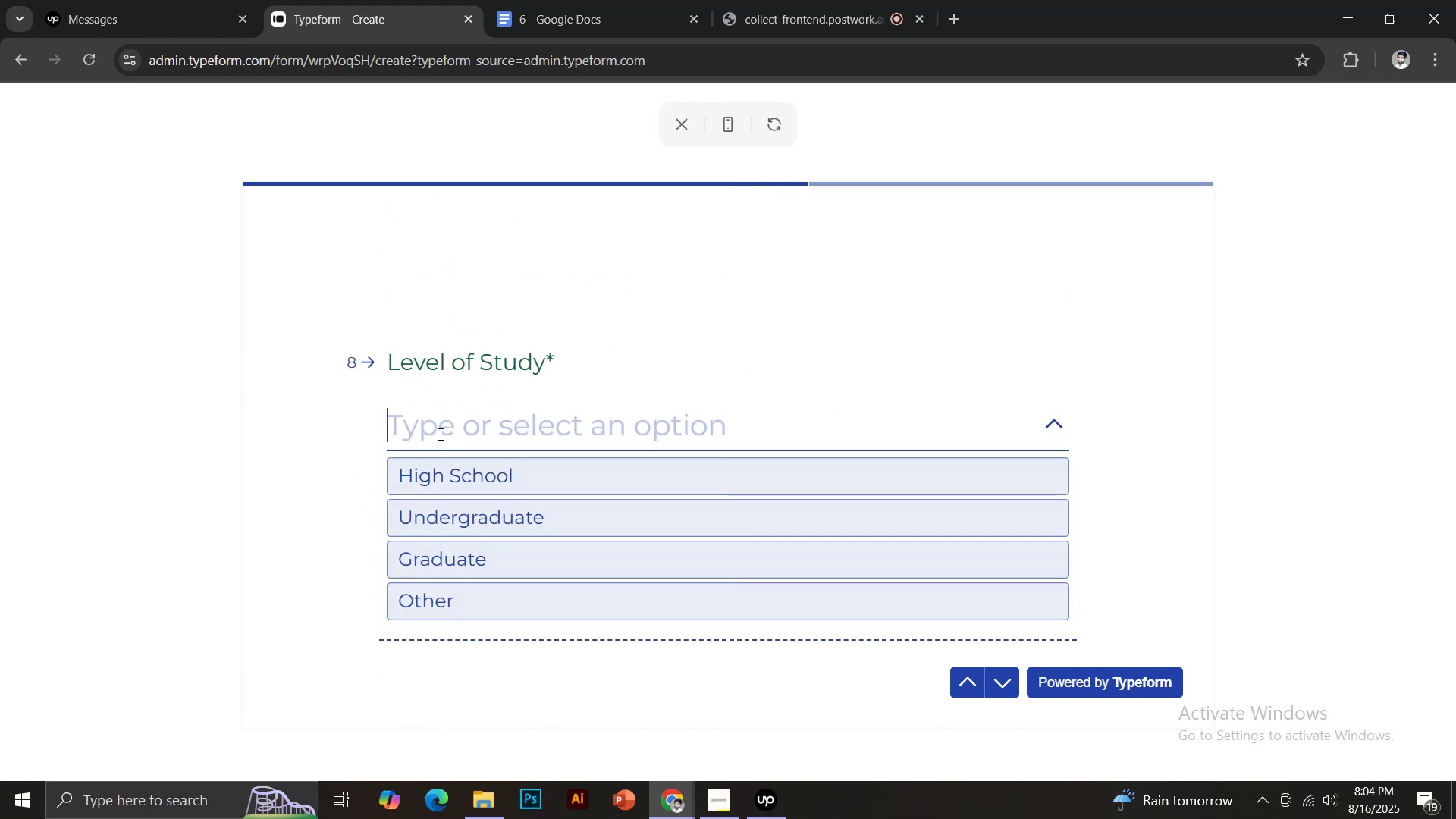 
type(Bachelor)
 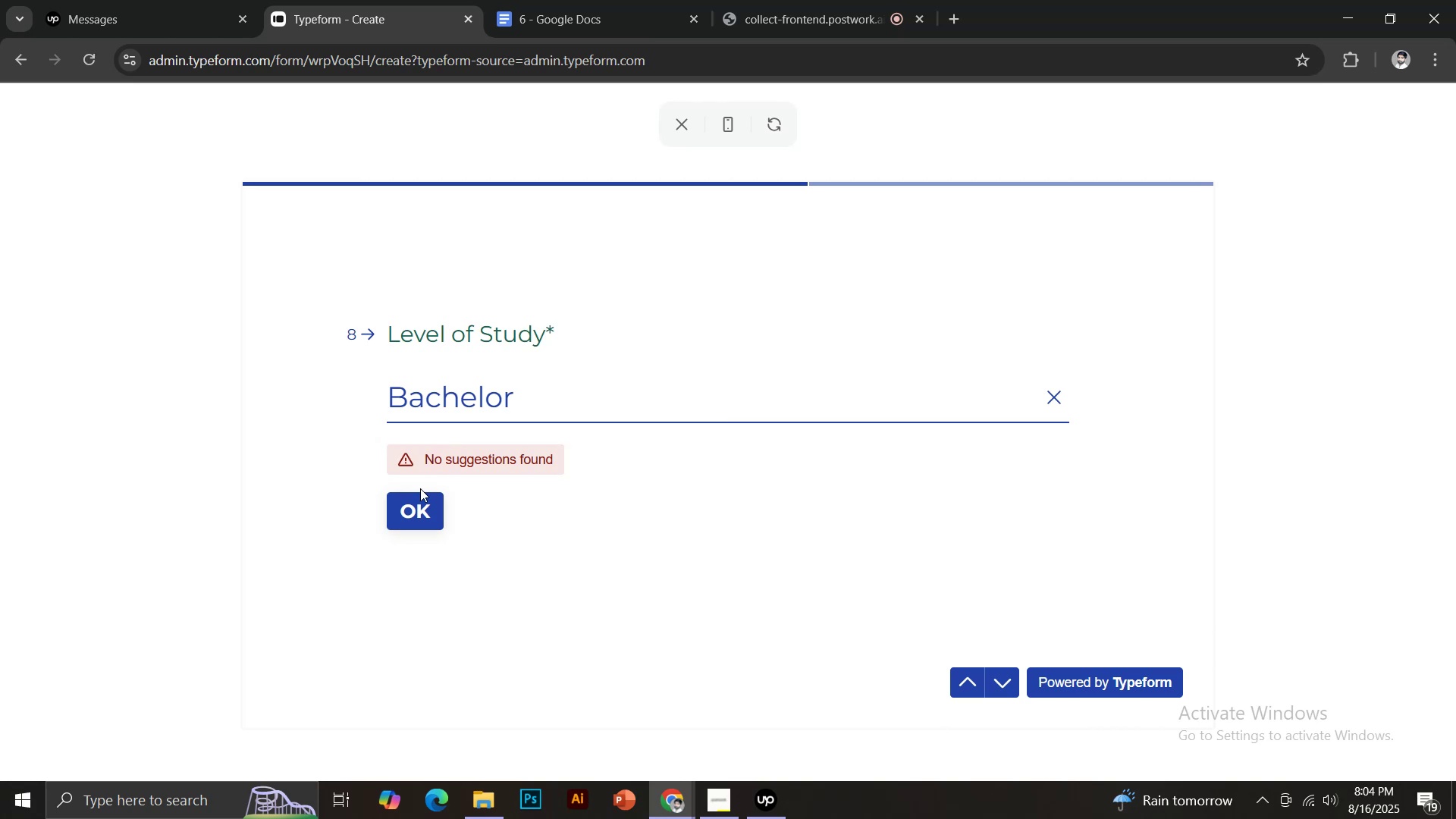 
left_click([407, 510])
 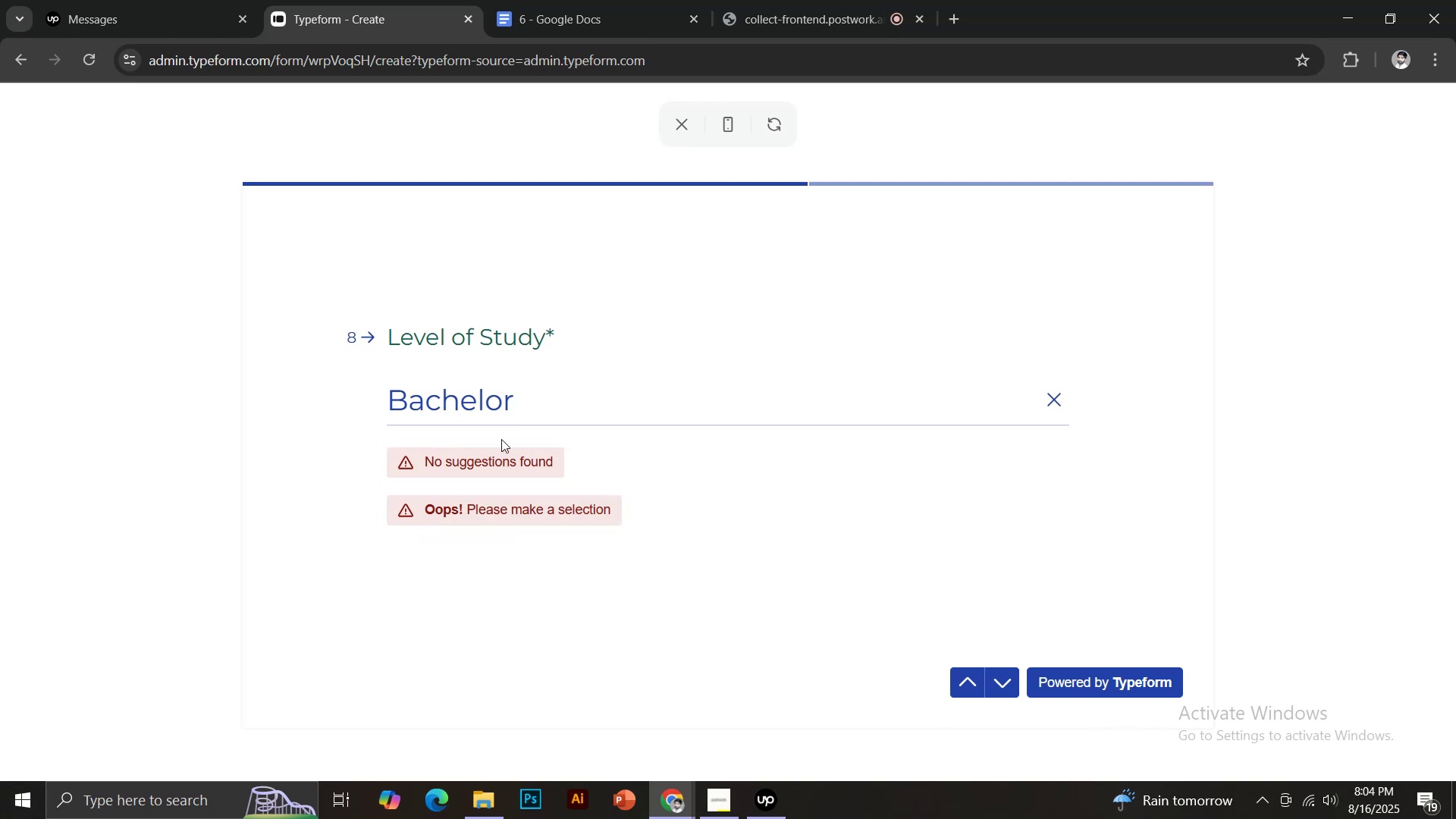 
left_click([544, 419])
 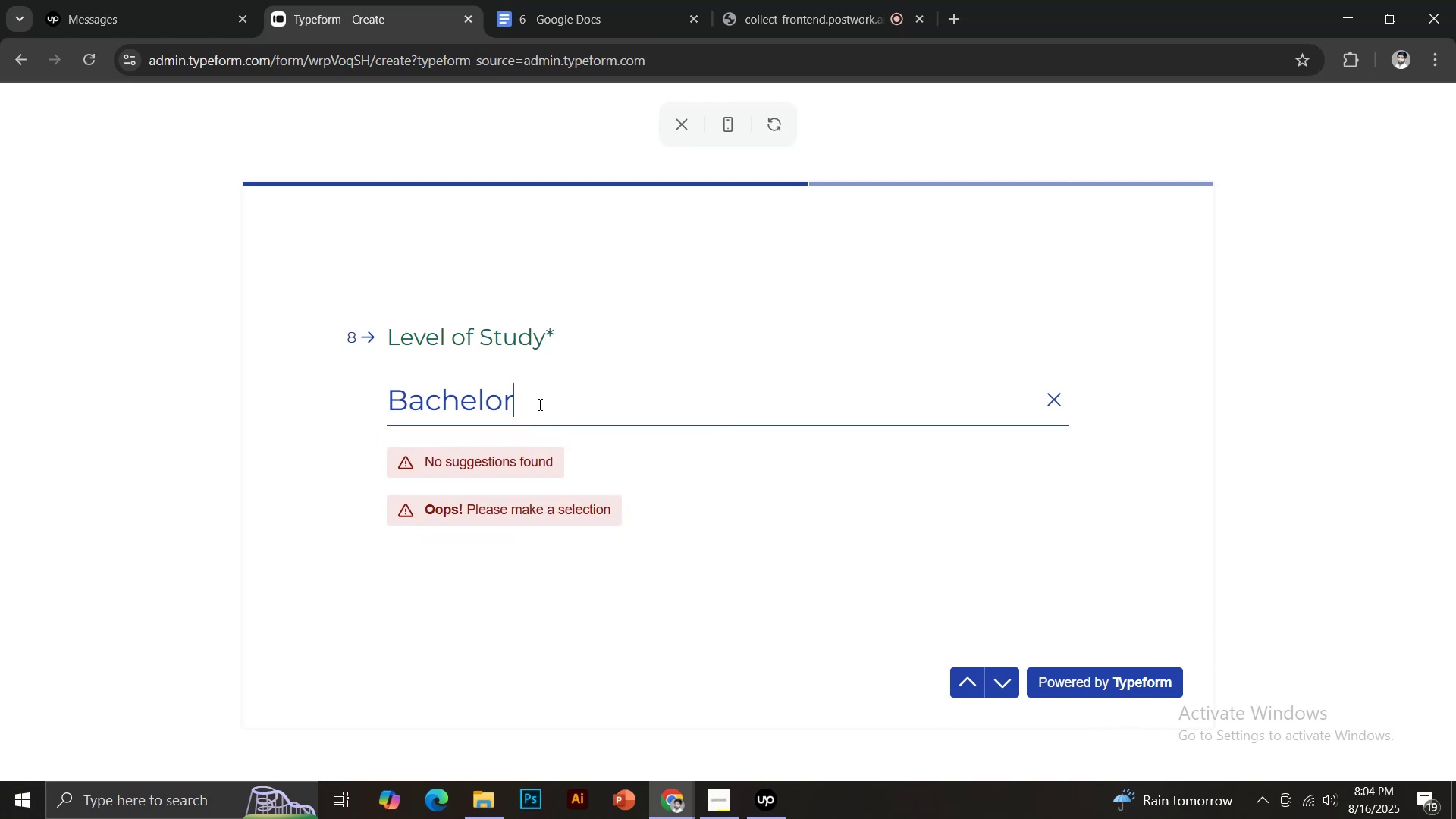 
left_click([538, 404])
 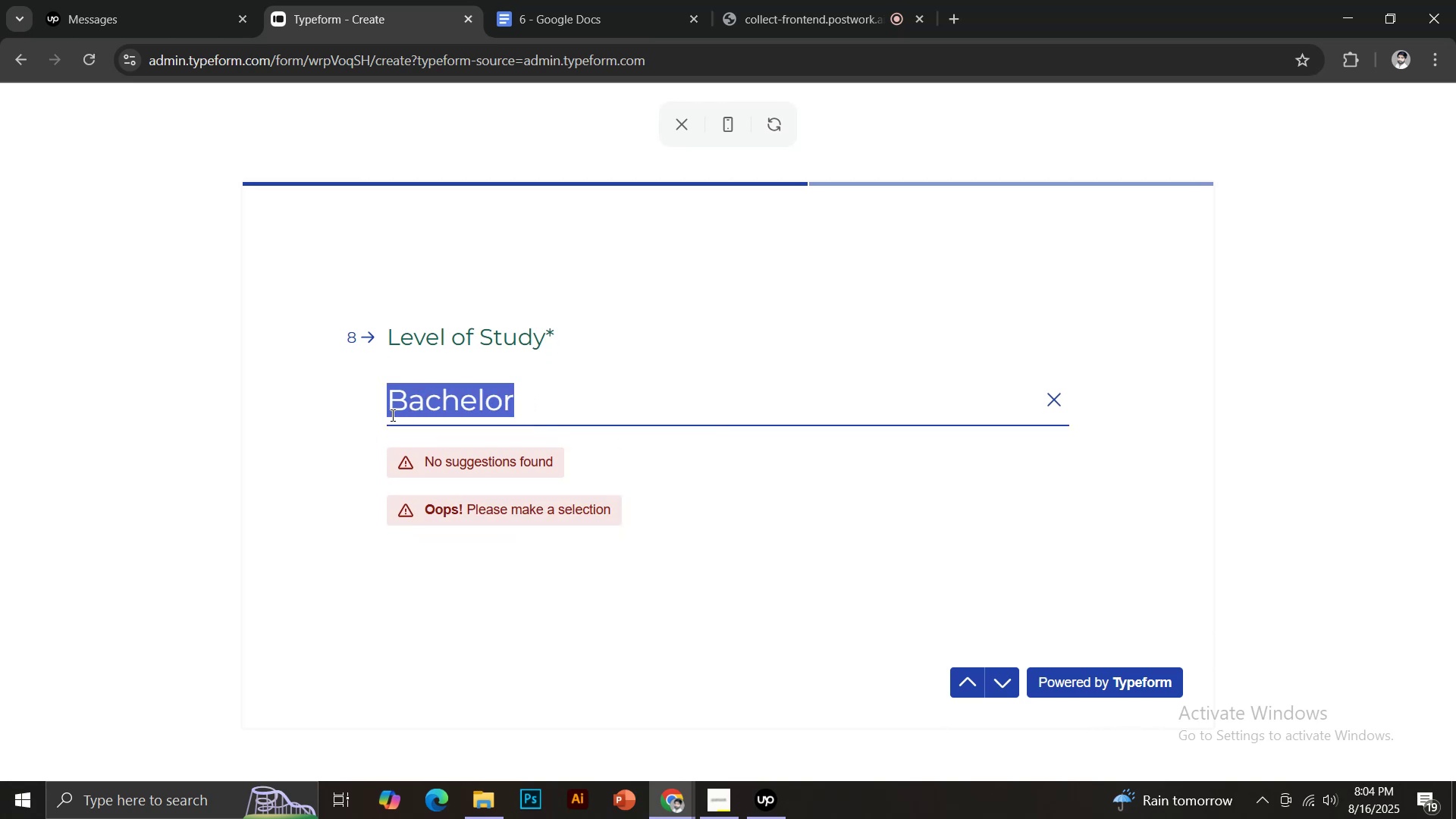 
key(Backspace)
 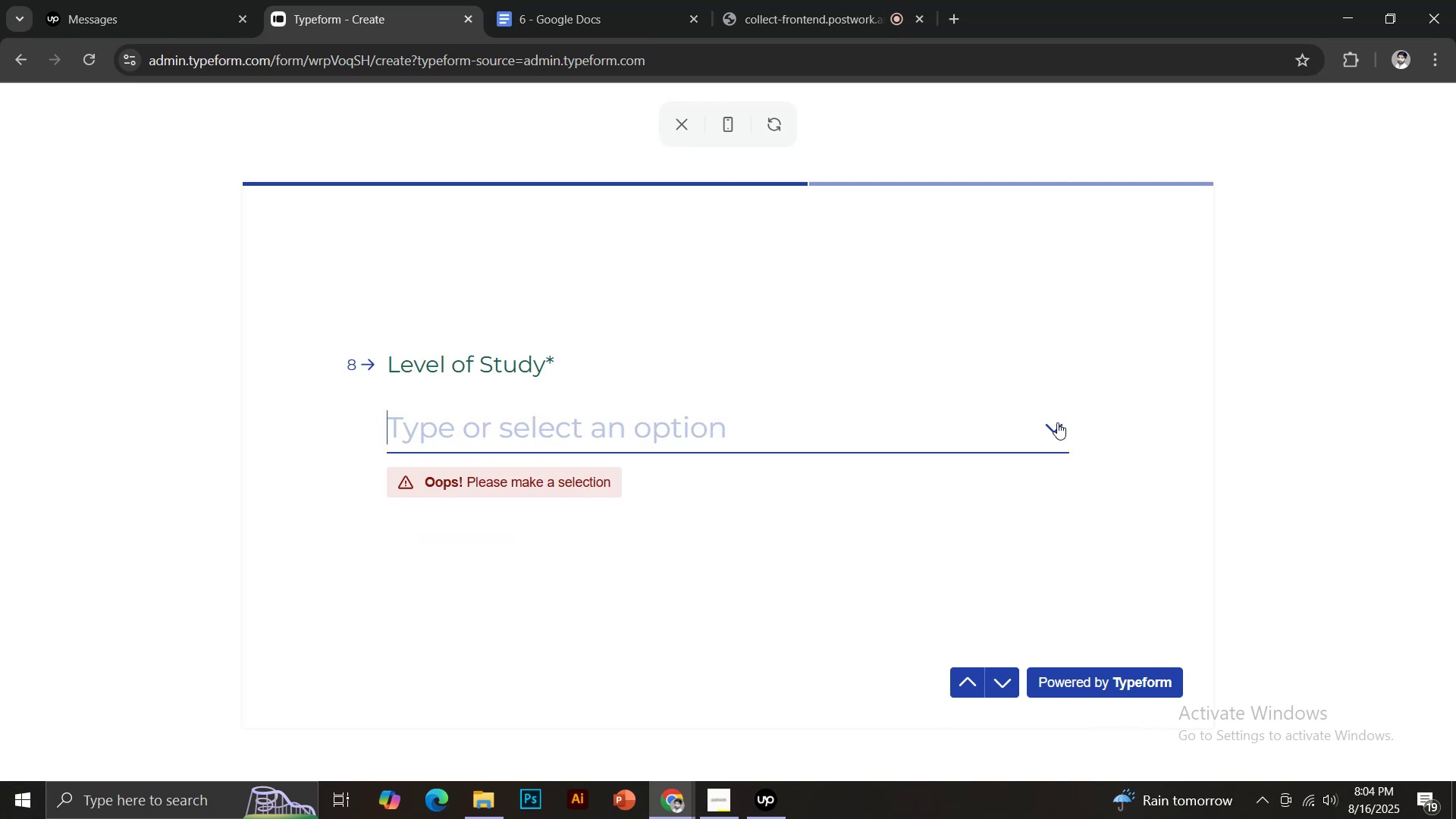 
left_click([1059, 422])
 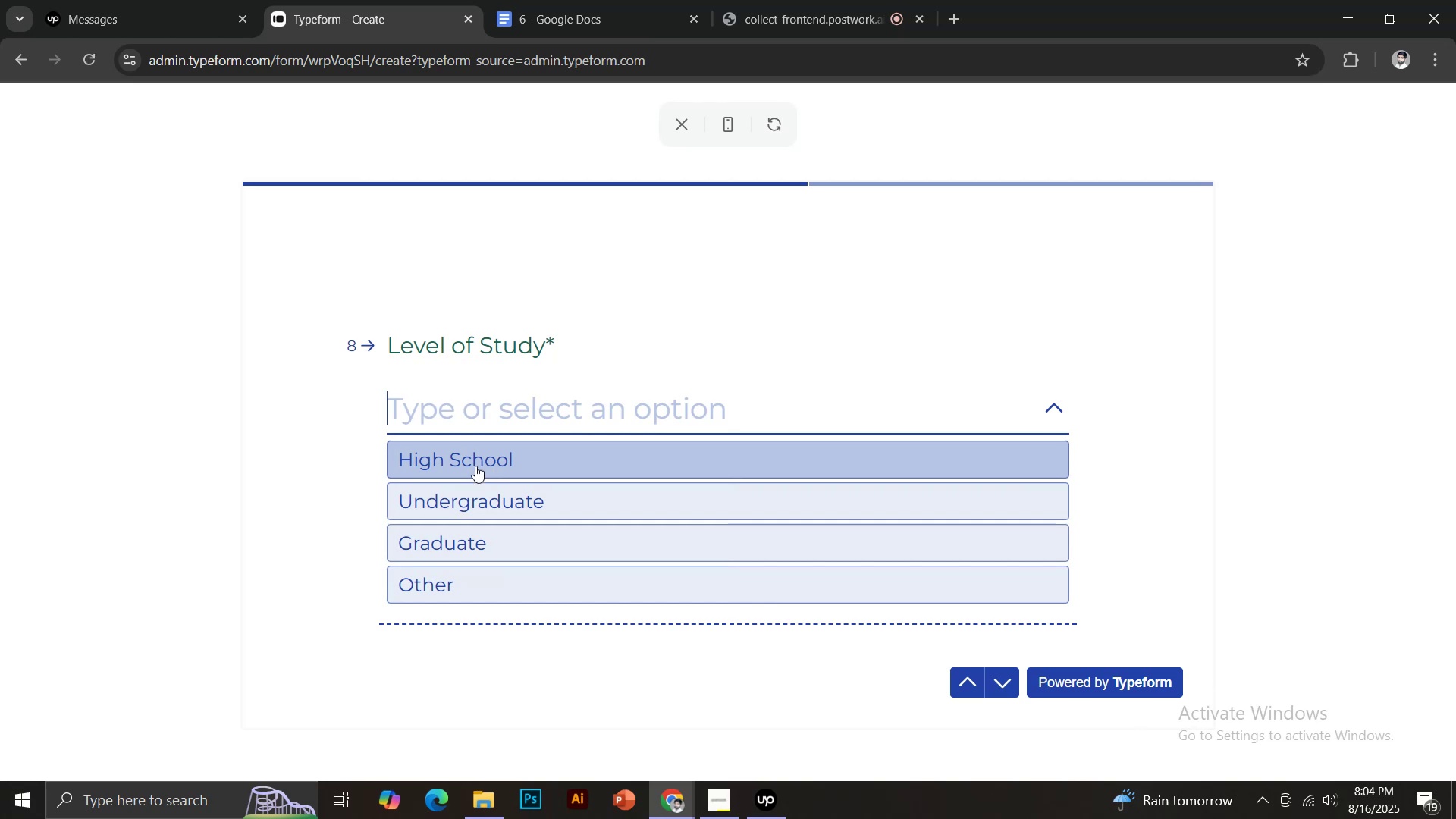 
wait(7.23)
 